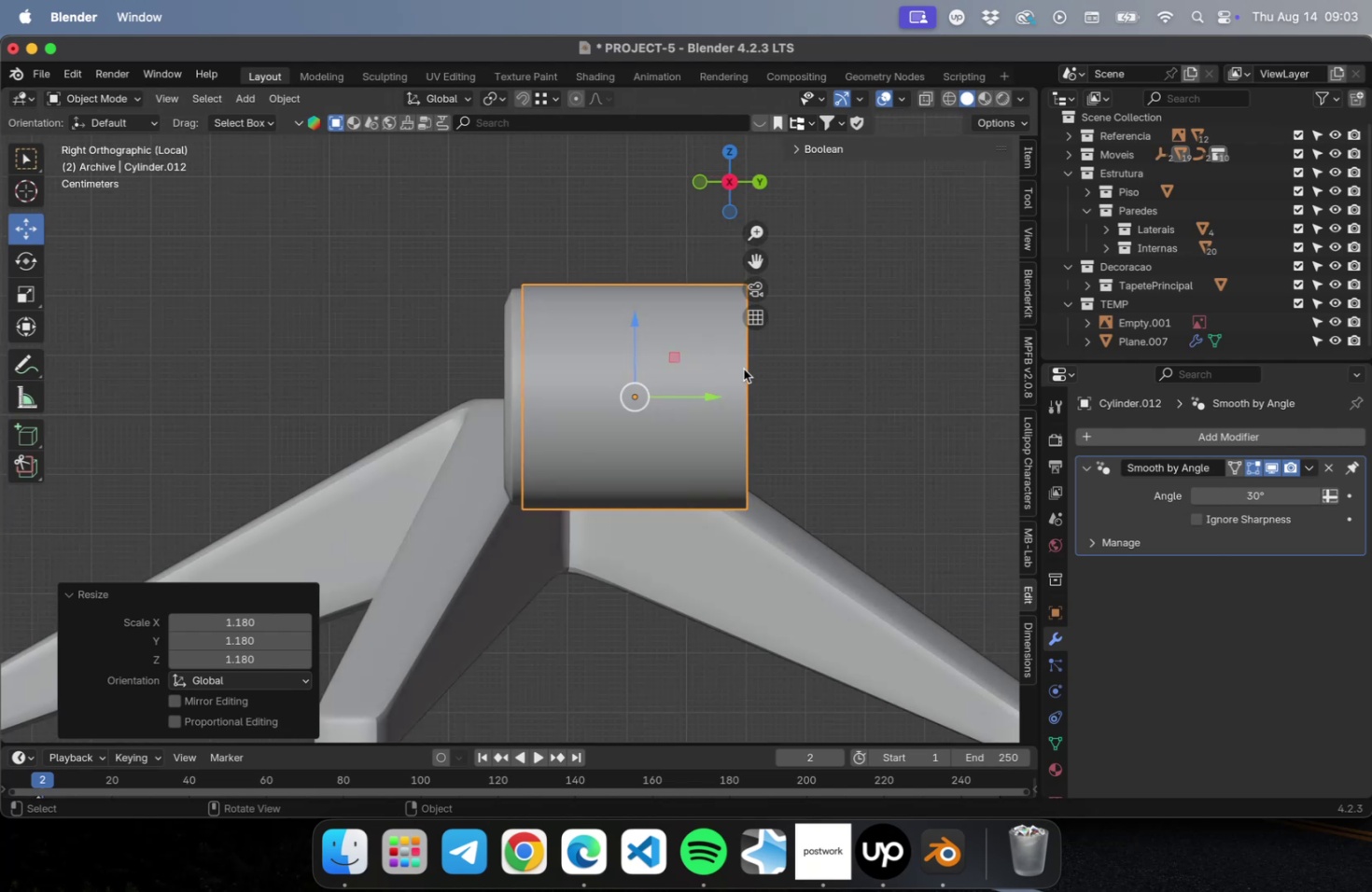 
key(Tab)
 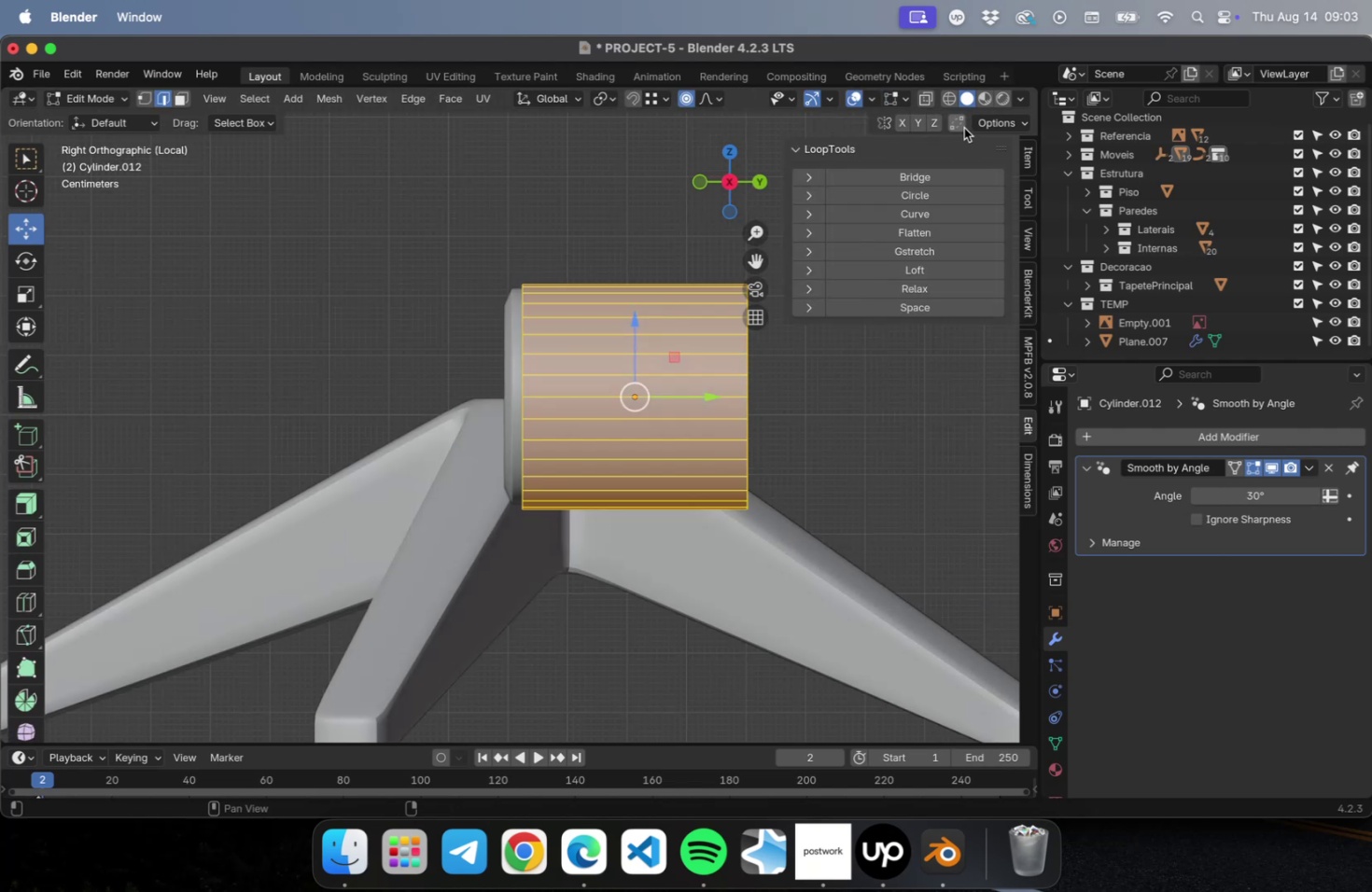 
left_click([947, 96])
 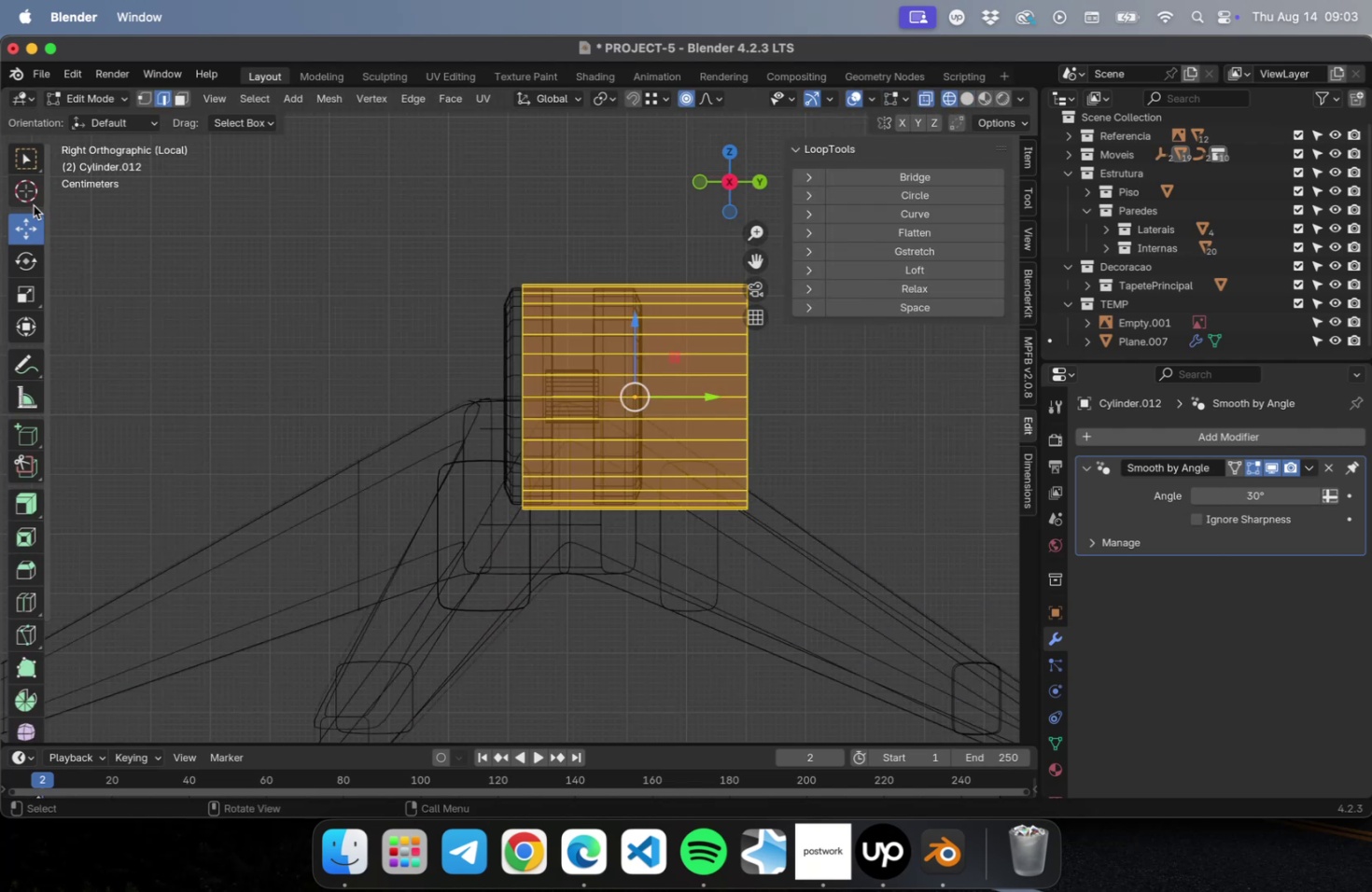 
left_click([29, 219])
 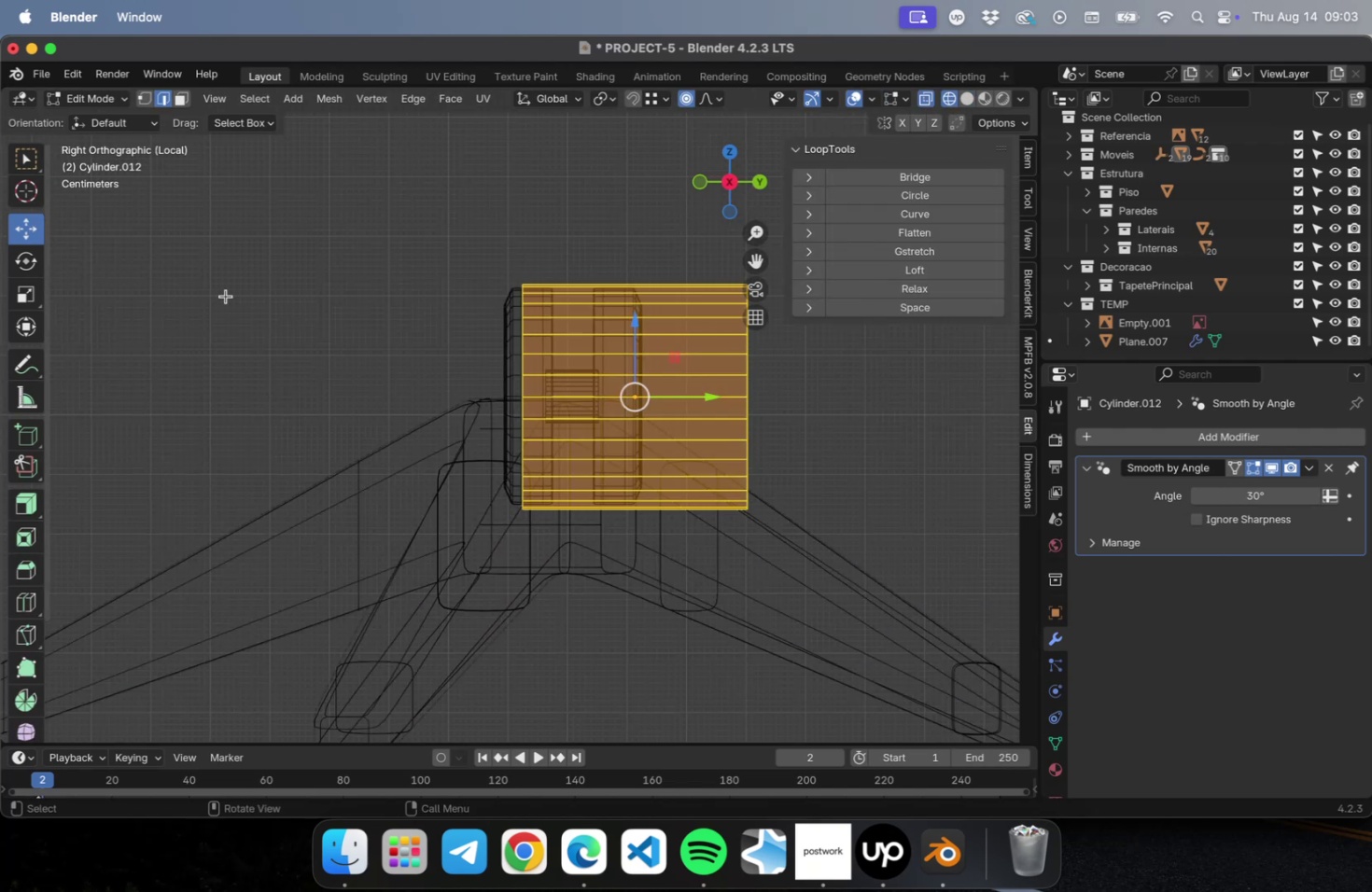 
hold_key(key=ShiftLeft, duration=0.43)
 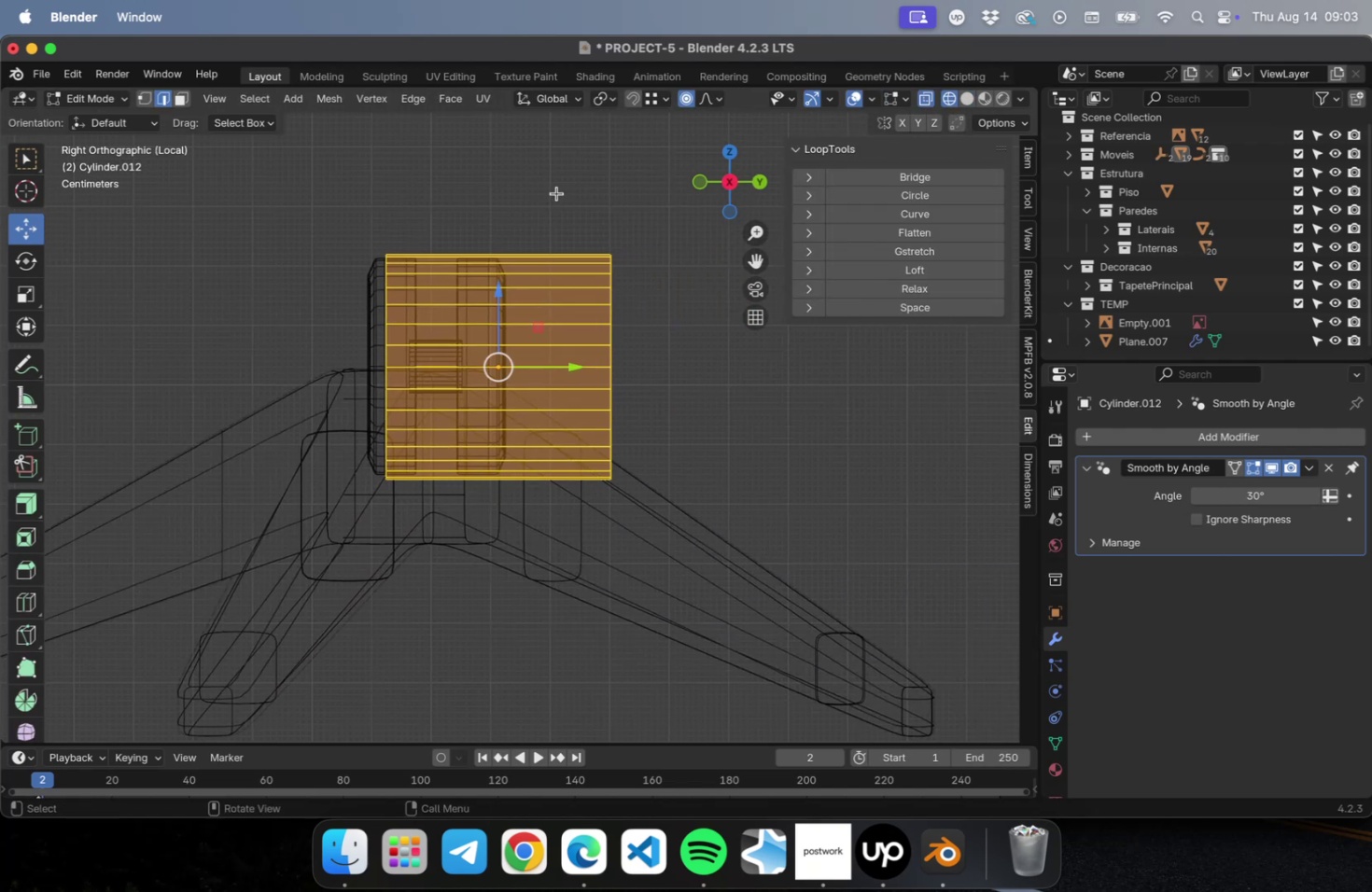 
key(1)
 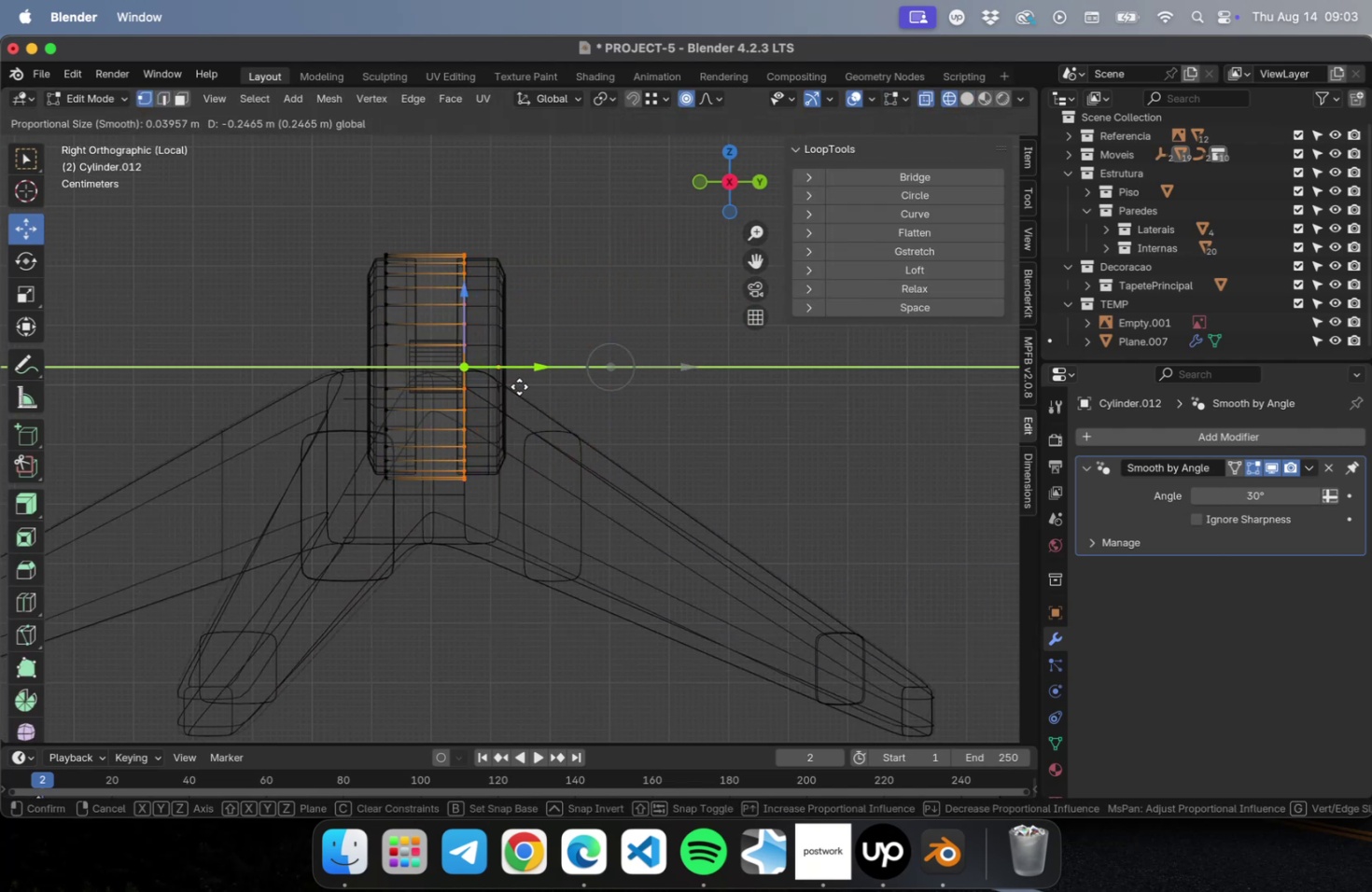 
scroll: coordinate [314, 379], scroll_direction: up, amount: 28.0
 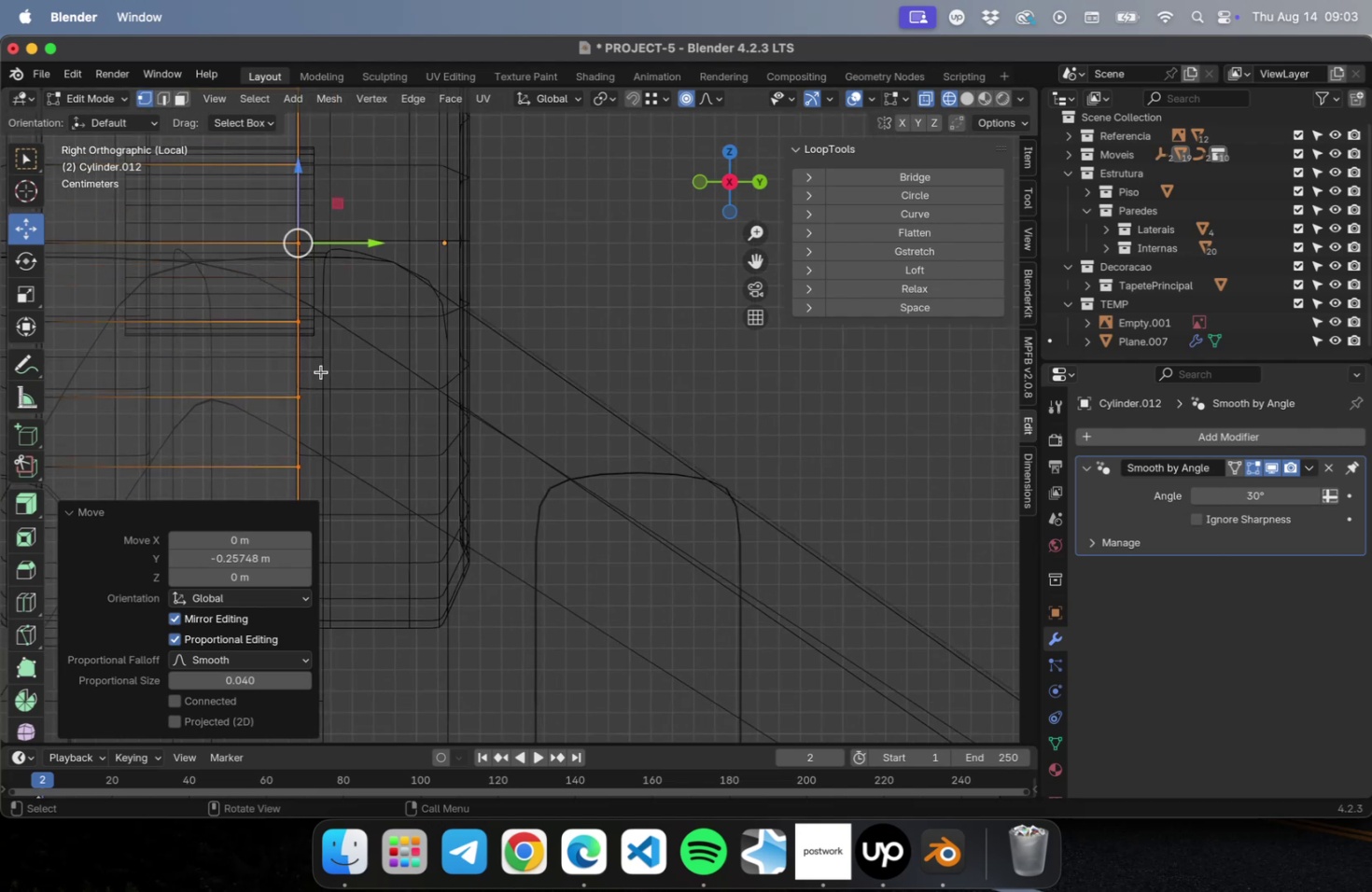 
hold_key(key=ShiftLeft, duration=0.46)
 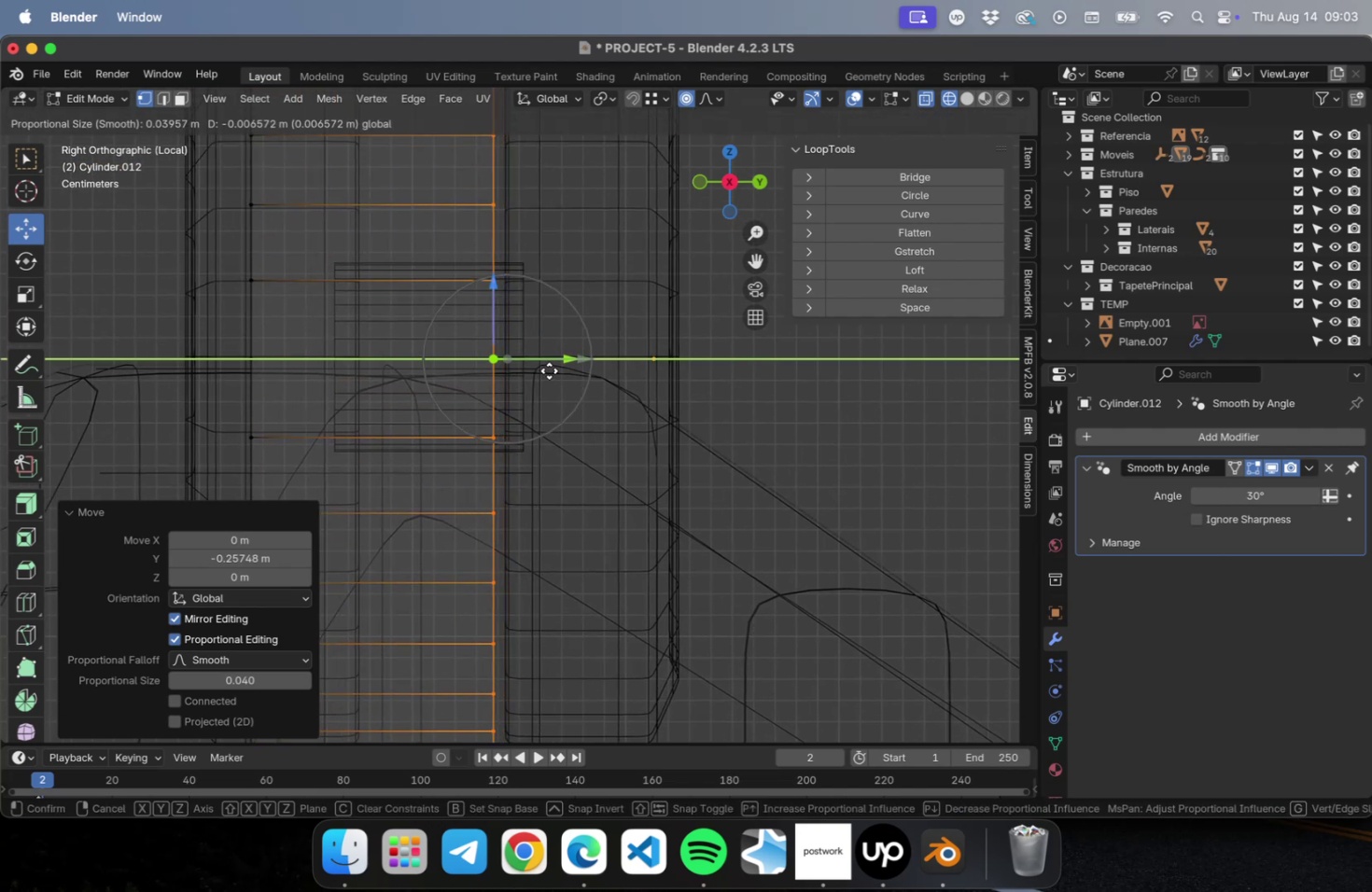 
scroll: coordinate [554, 374], scroll_direction: down, amount: 36.0
 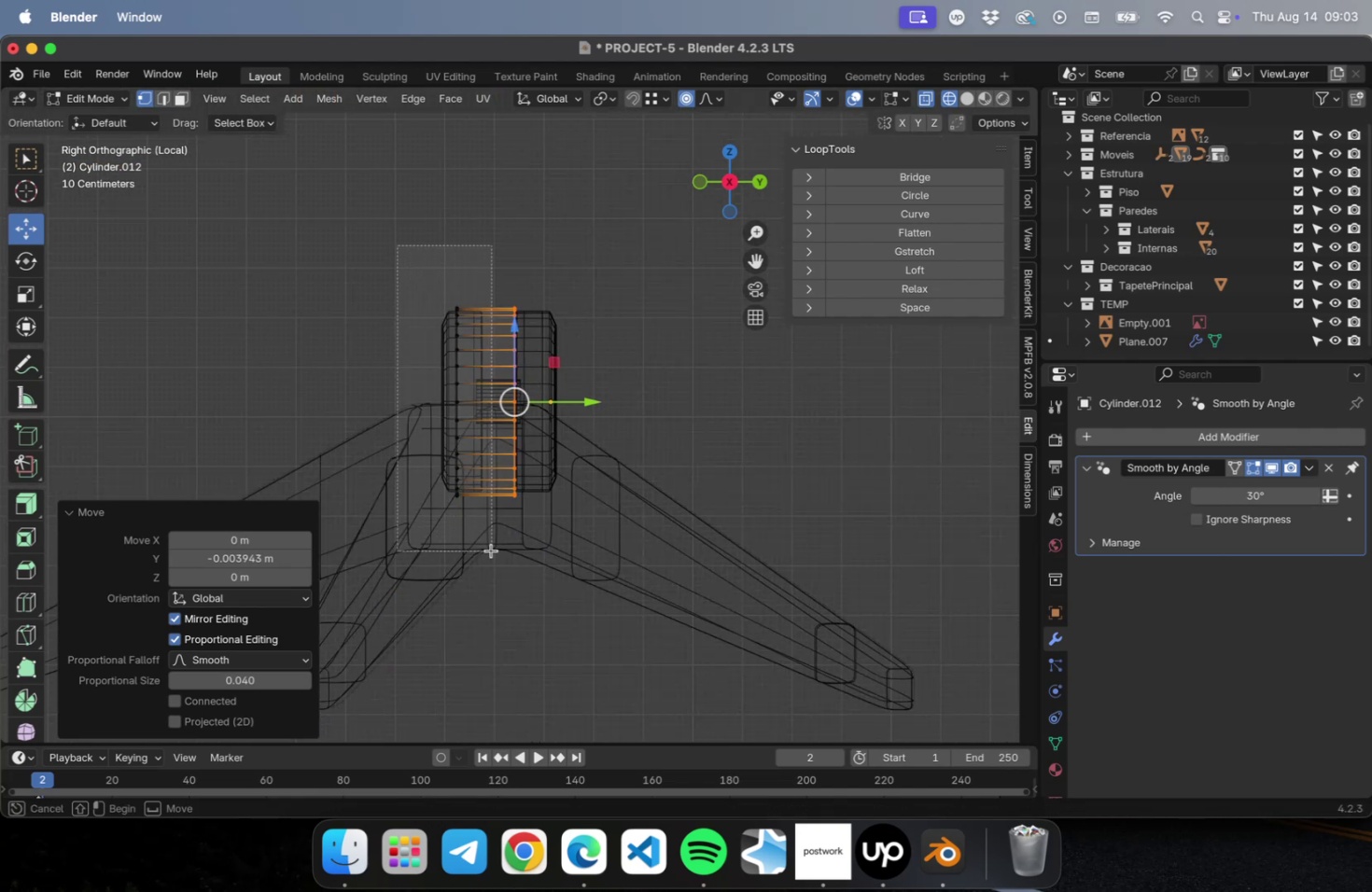 
scroll: coordinate [484, 361], scroll_direction: up, amount: 22.0
 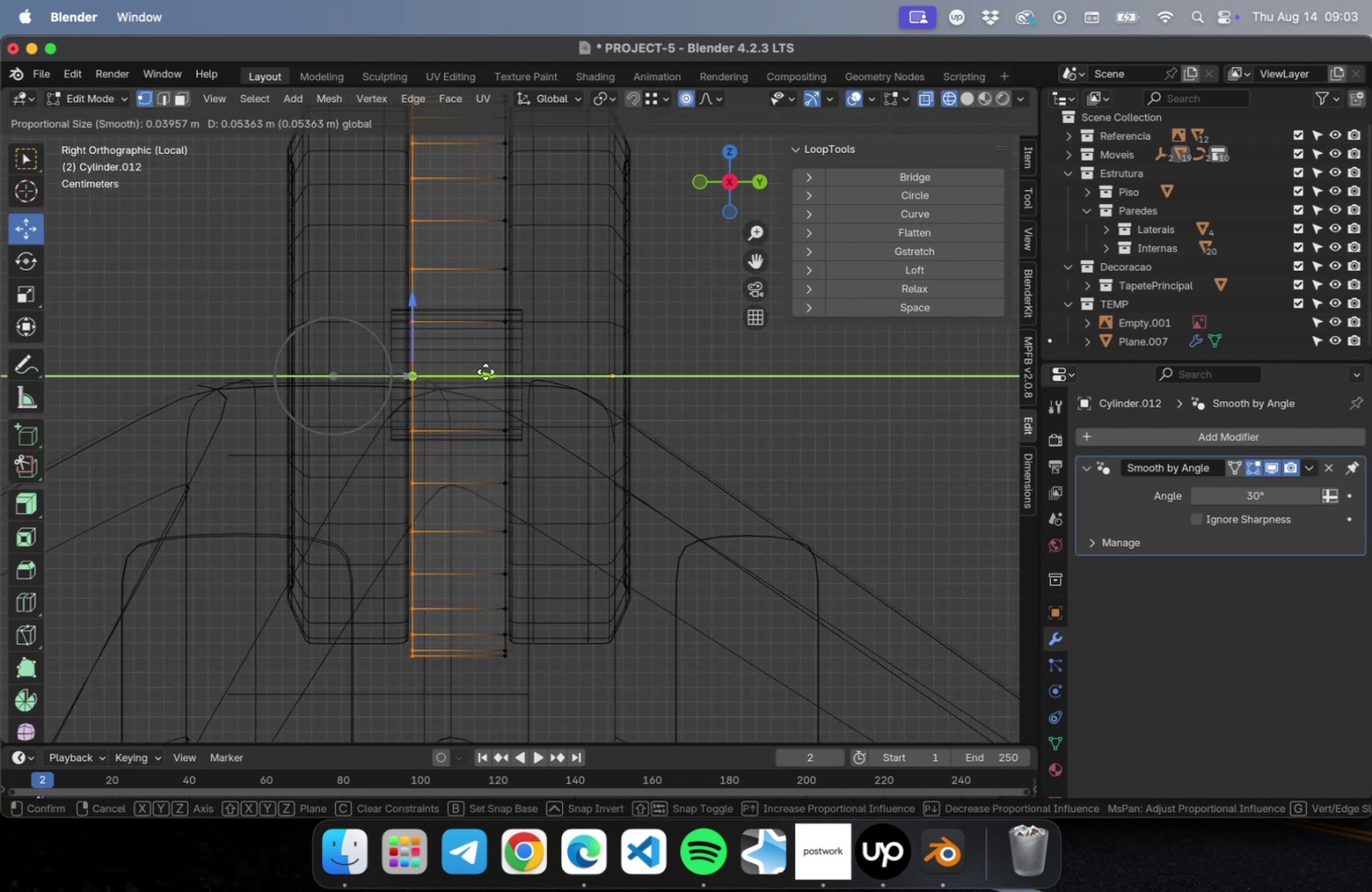 
hold_key(key=ShiftLeft, duration=0.92)
 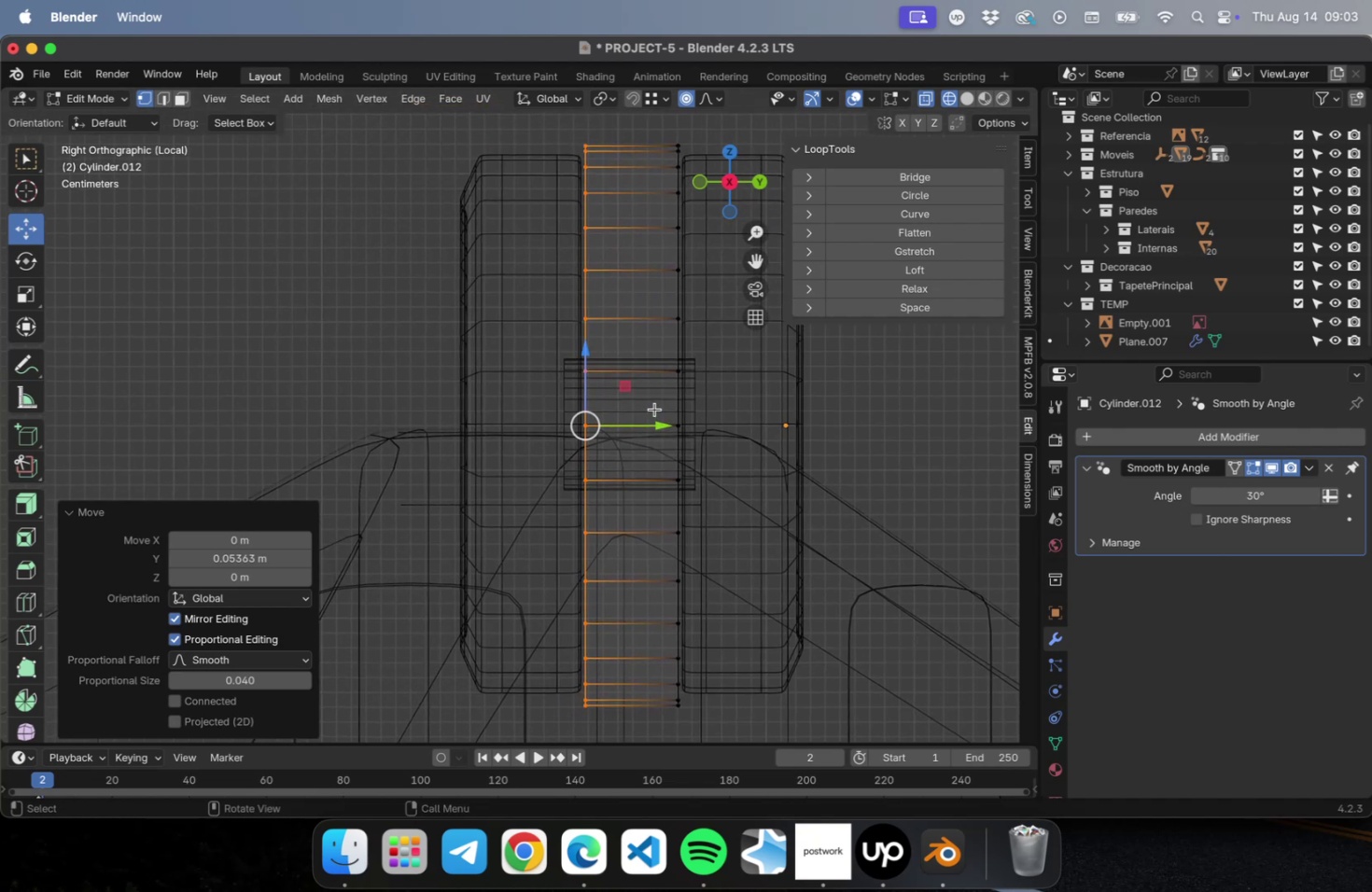 
key(NumLock)
 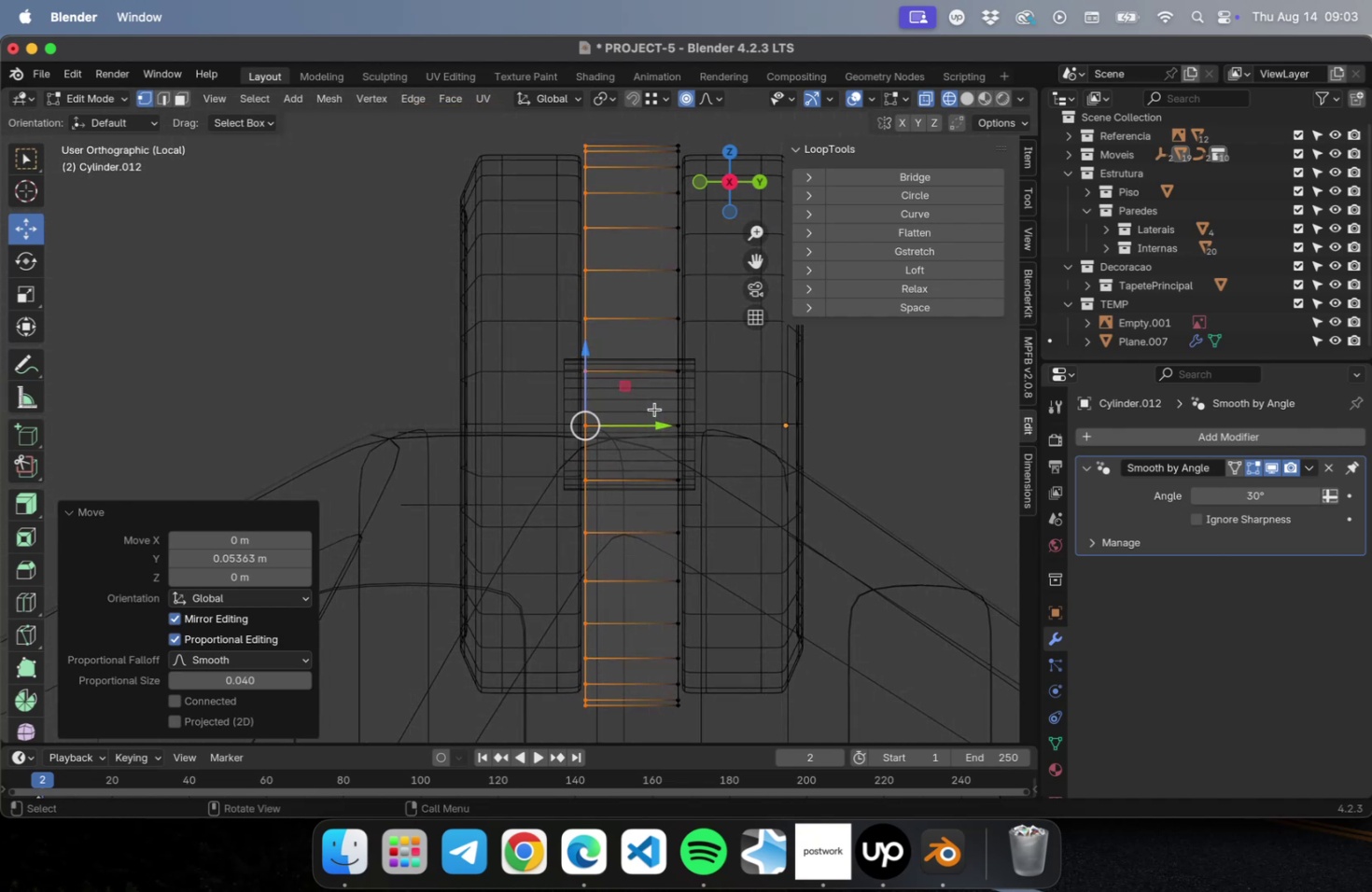 
key(Numpad1)
 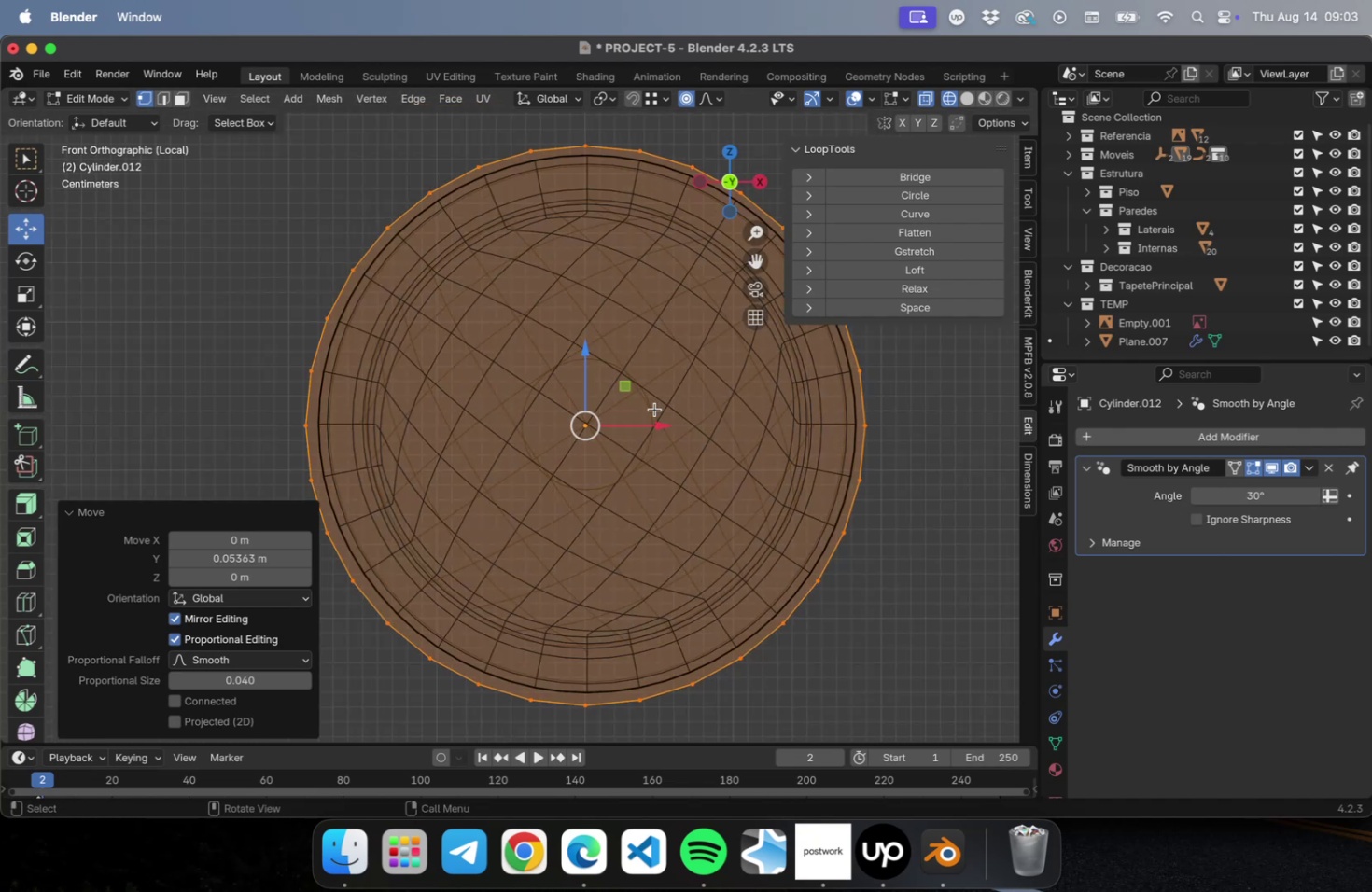 
scroll: coordinate [736, 501], scroll_direction: down, amount: 15.0
 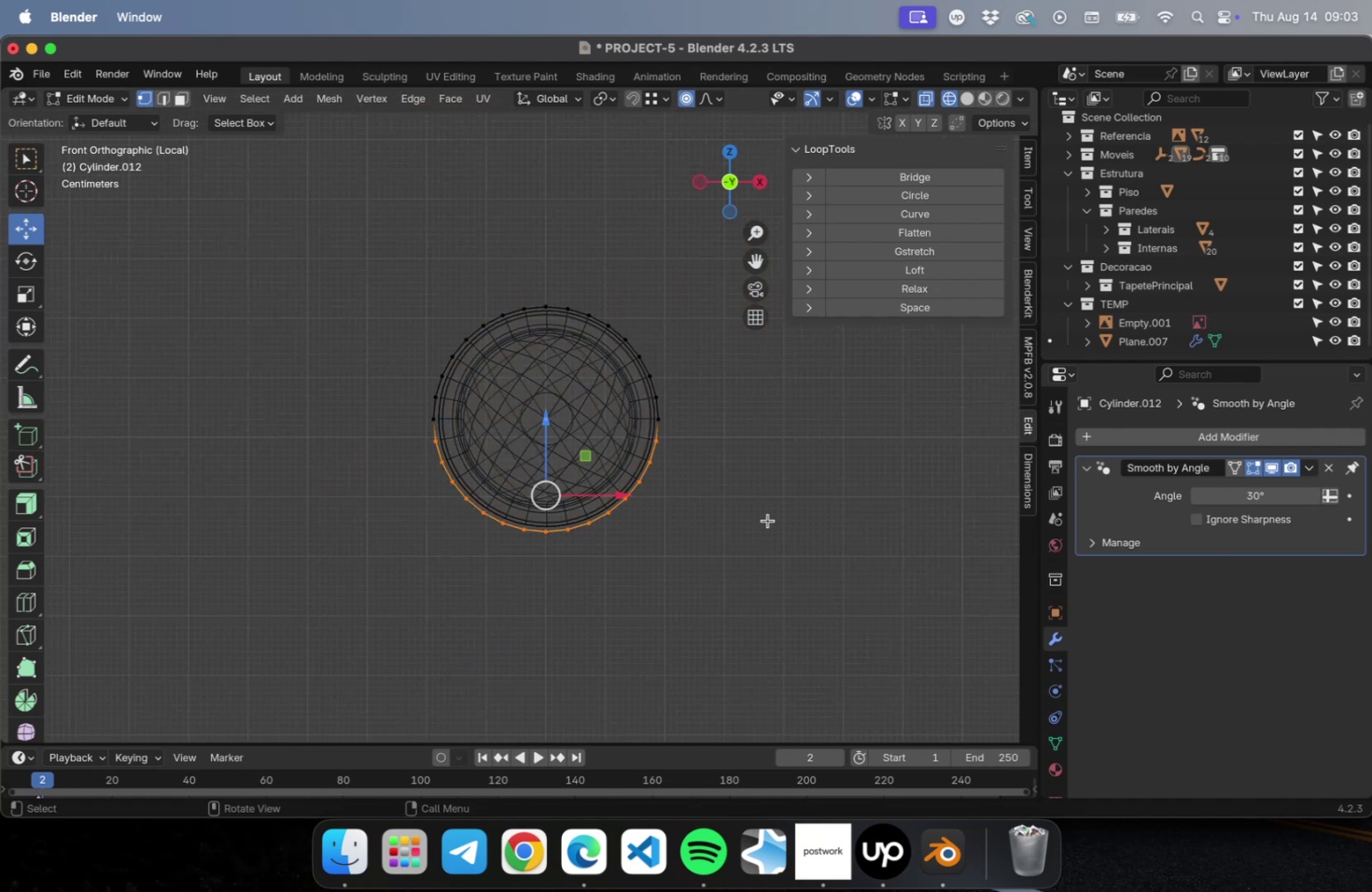 
key(Shift+ShiftLeft)
 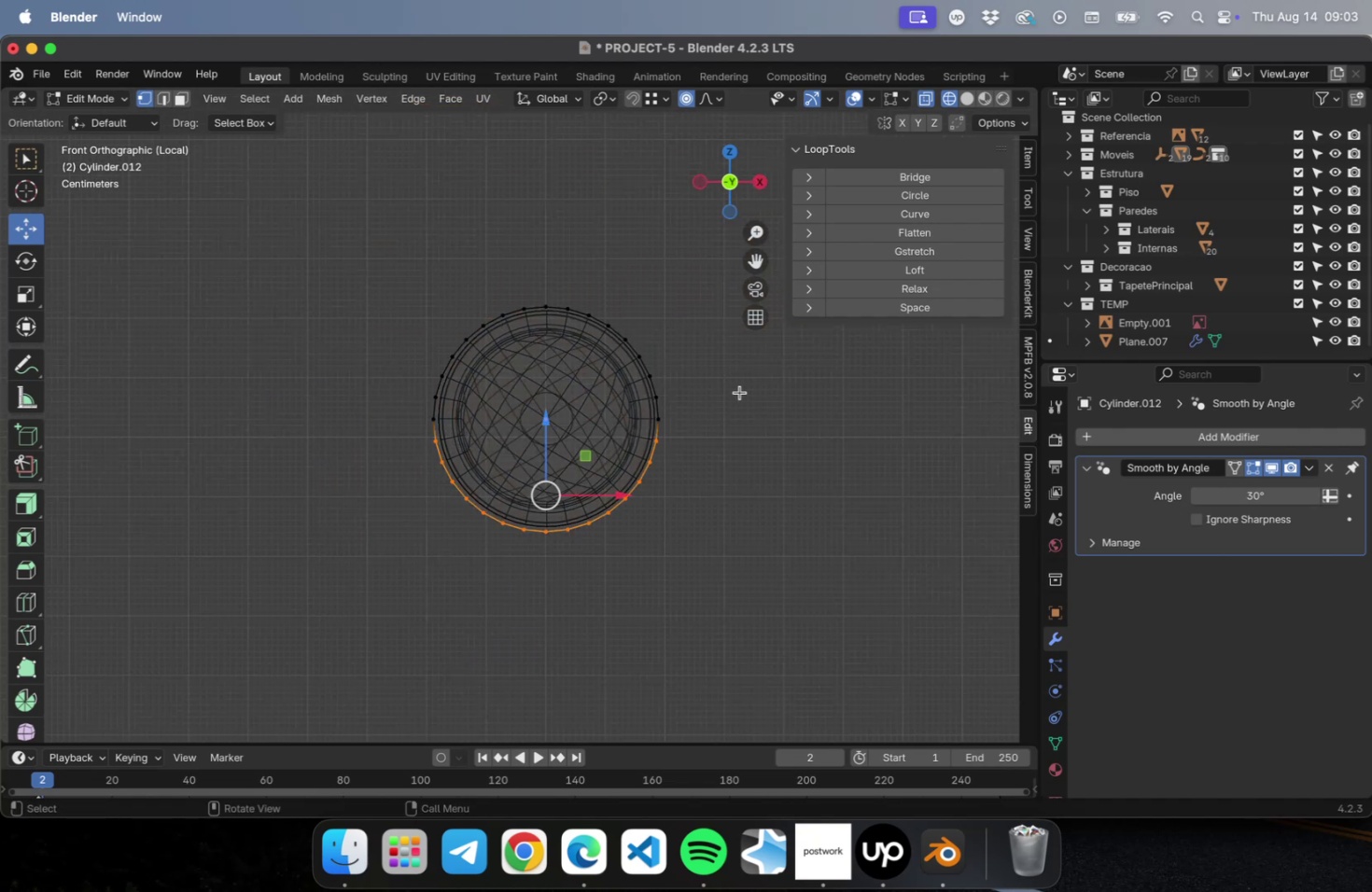 
hold_key(key=ShiftLeft, duration=0.43)
 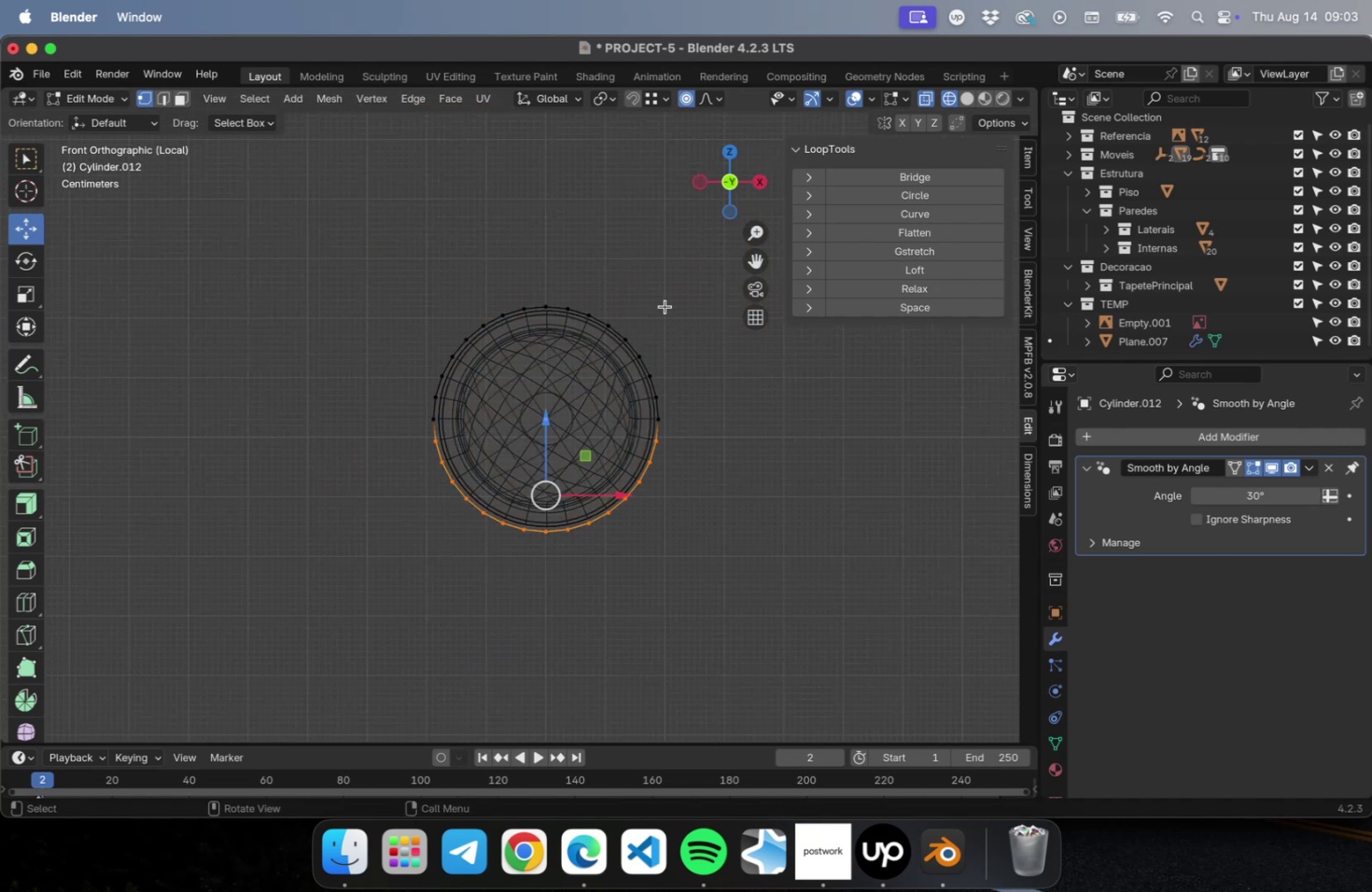 
hold_key(key=ShiftLeft, duration=2.98)
 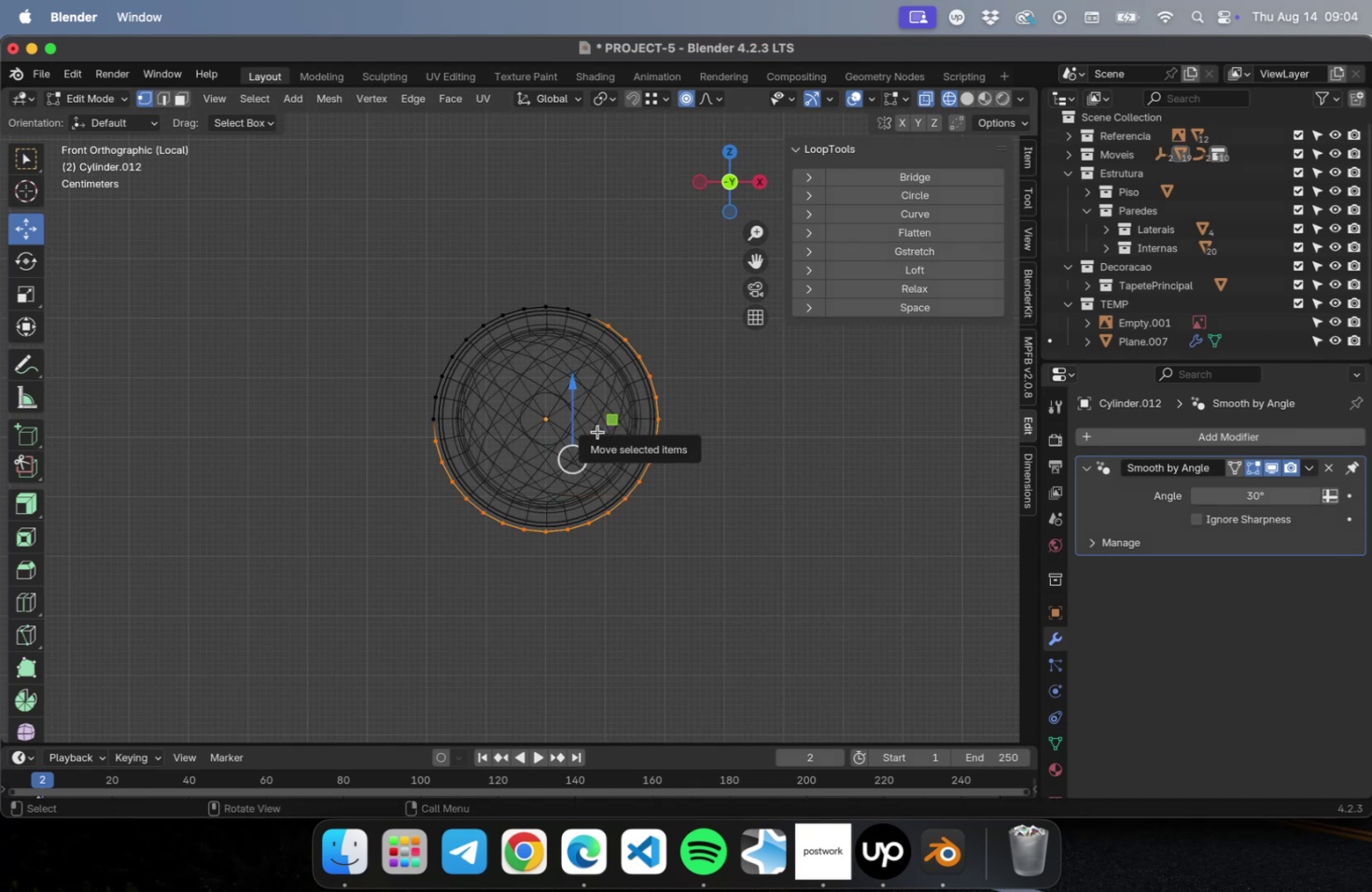 
key(Delete)
 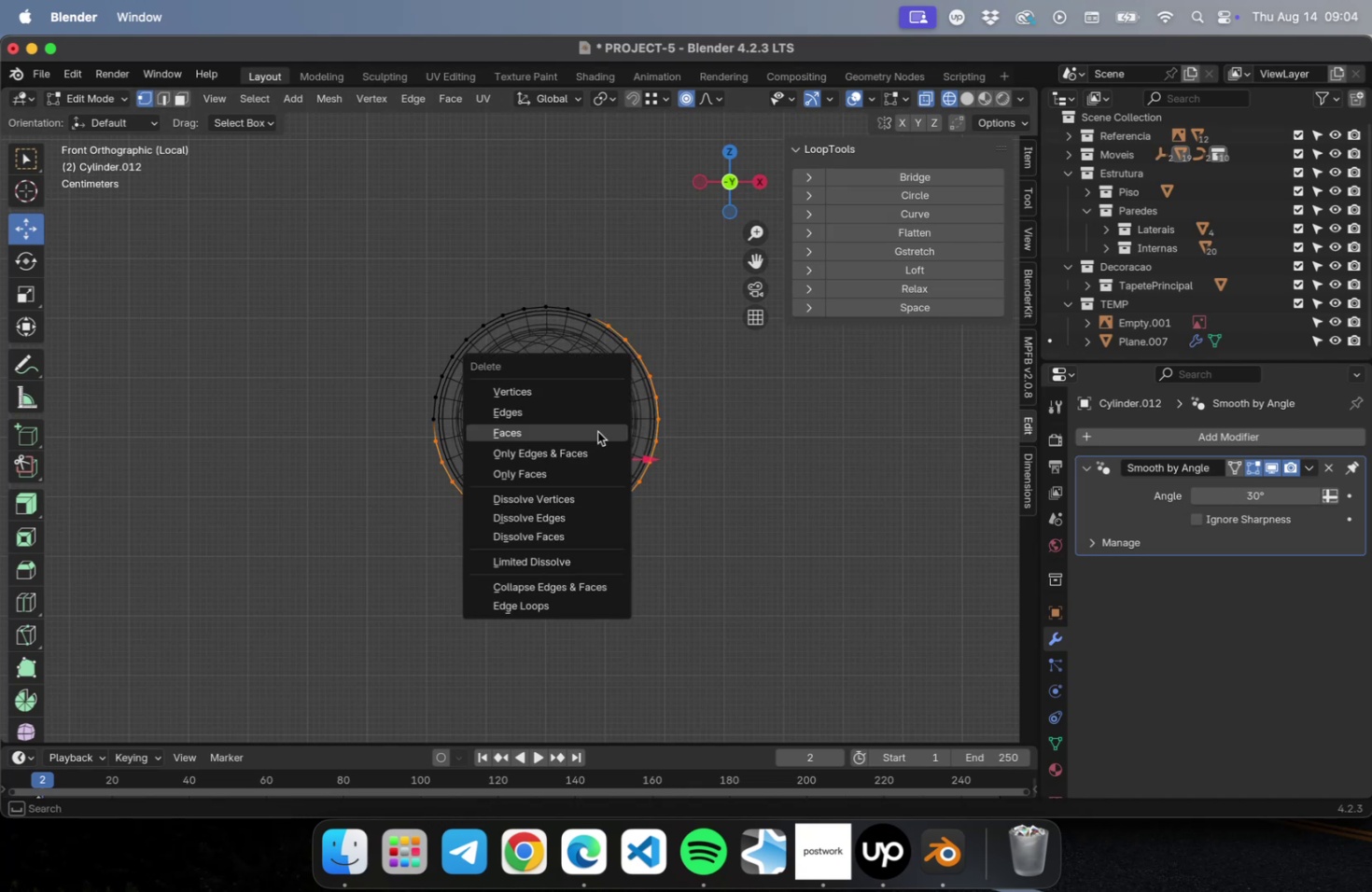 
left_click([597, 431])
 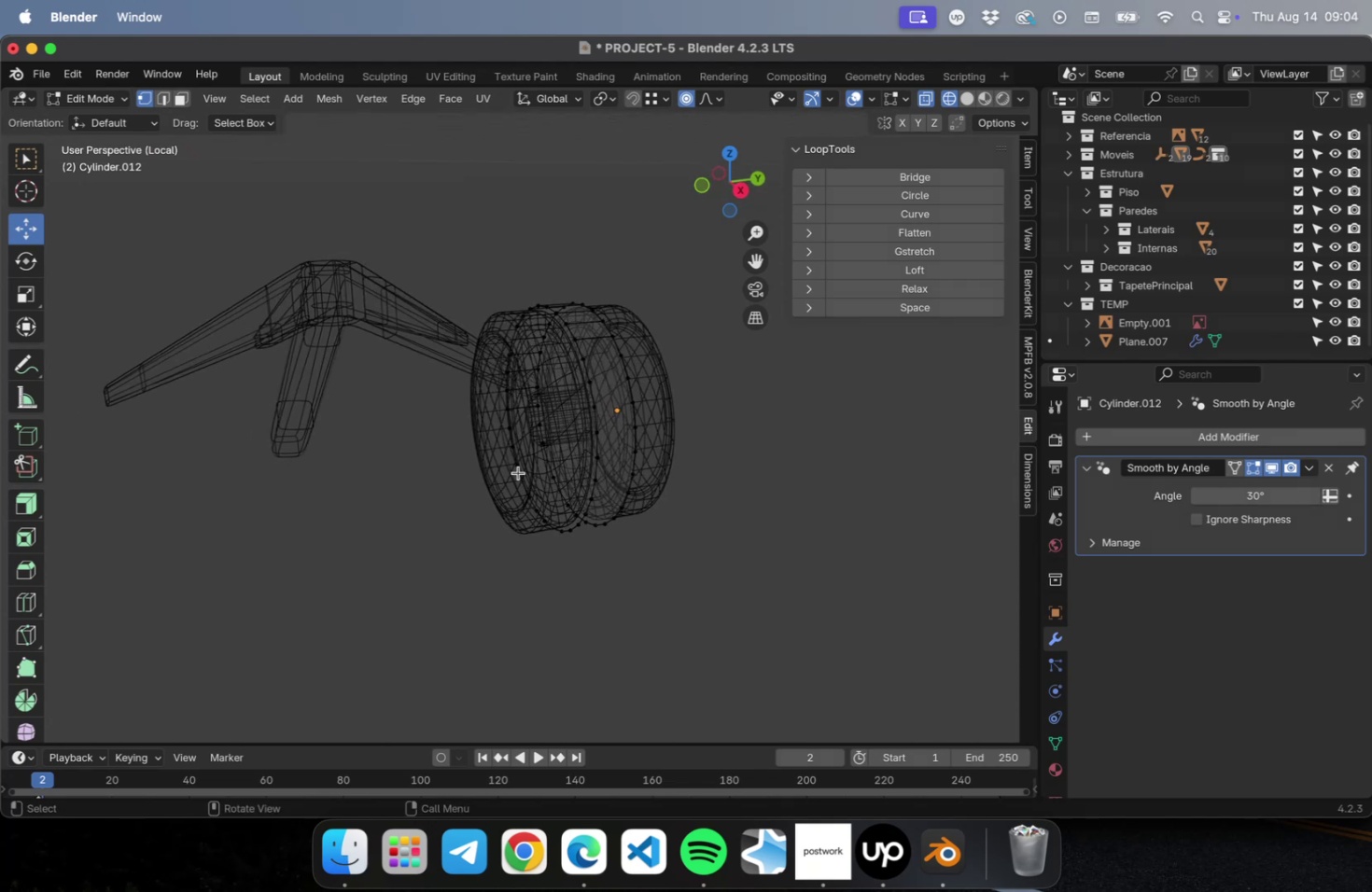 
key(NumLock)
 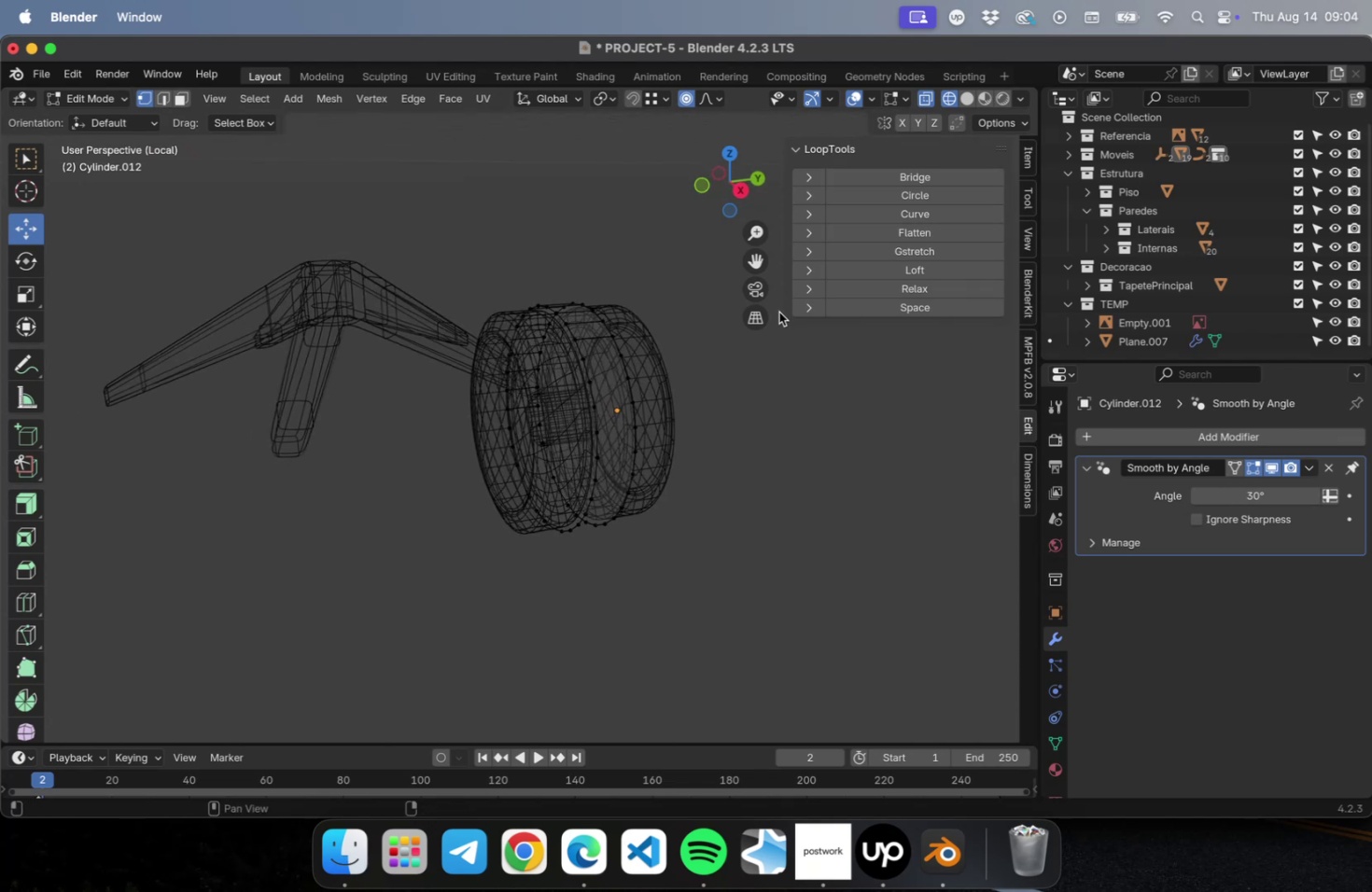 
key(NumpadDivide)
 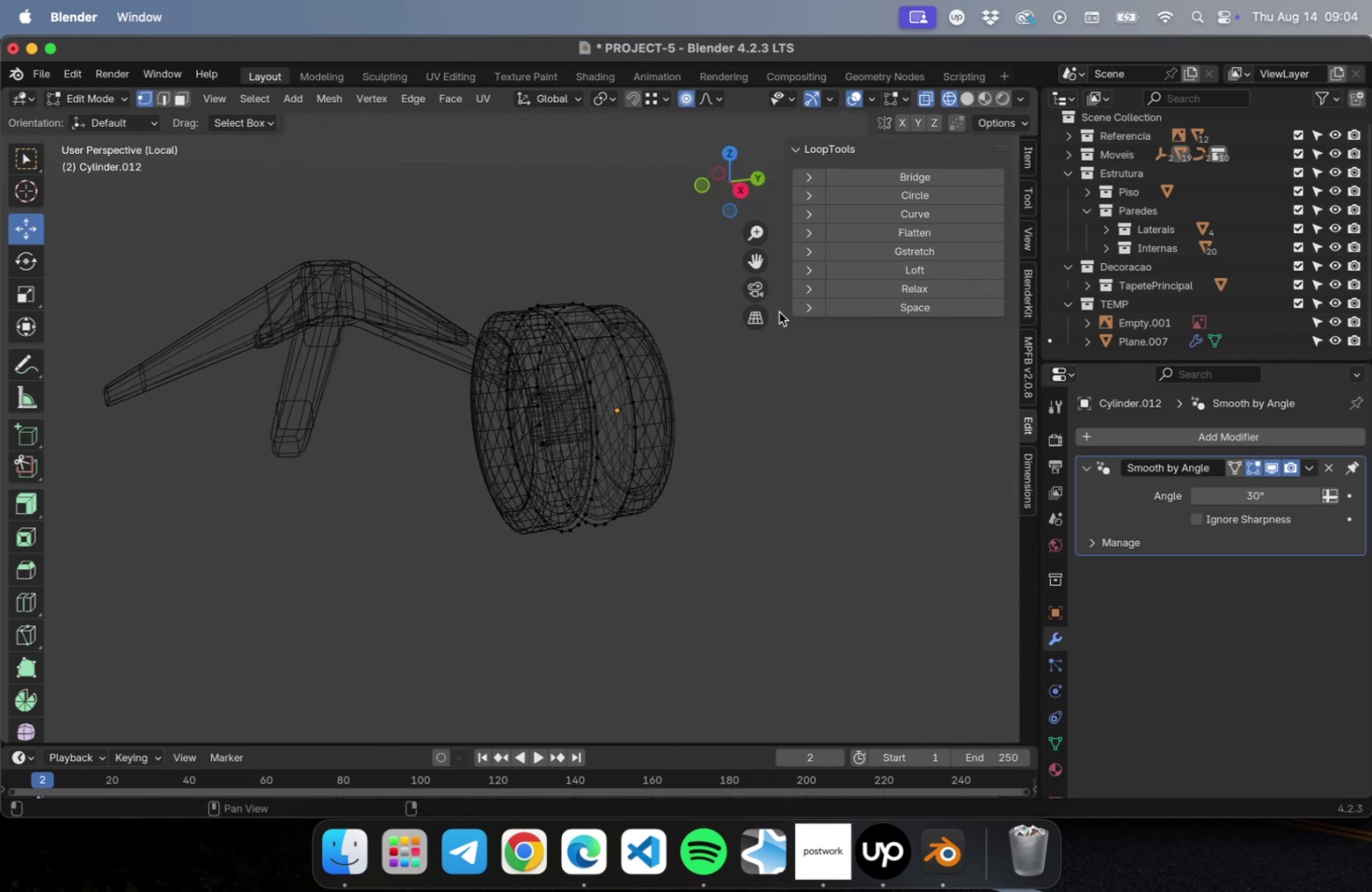 
key(Tab)
 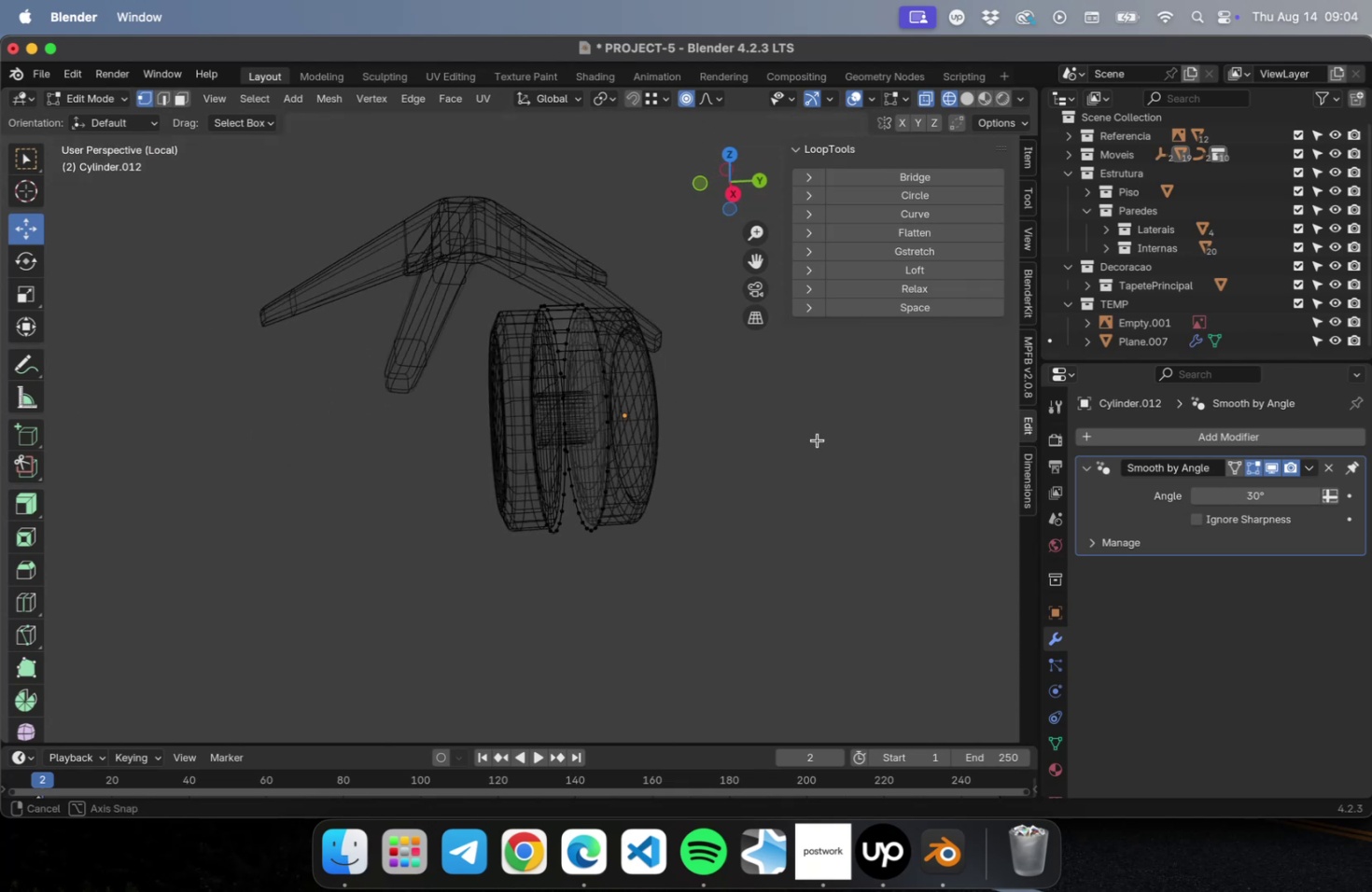 
key(Tab)
 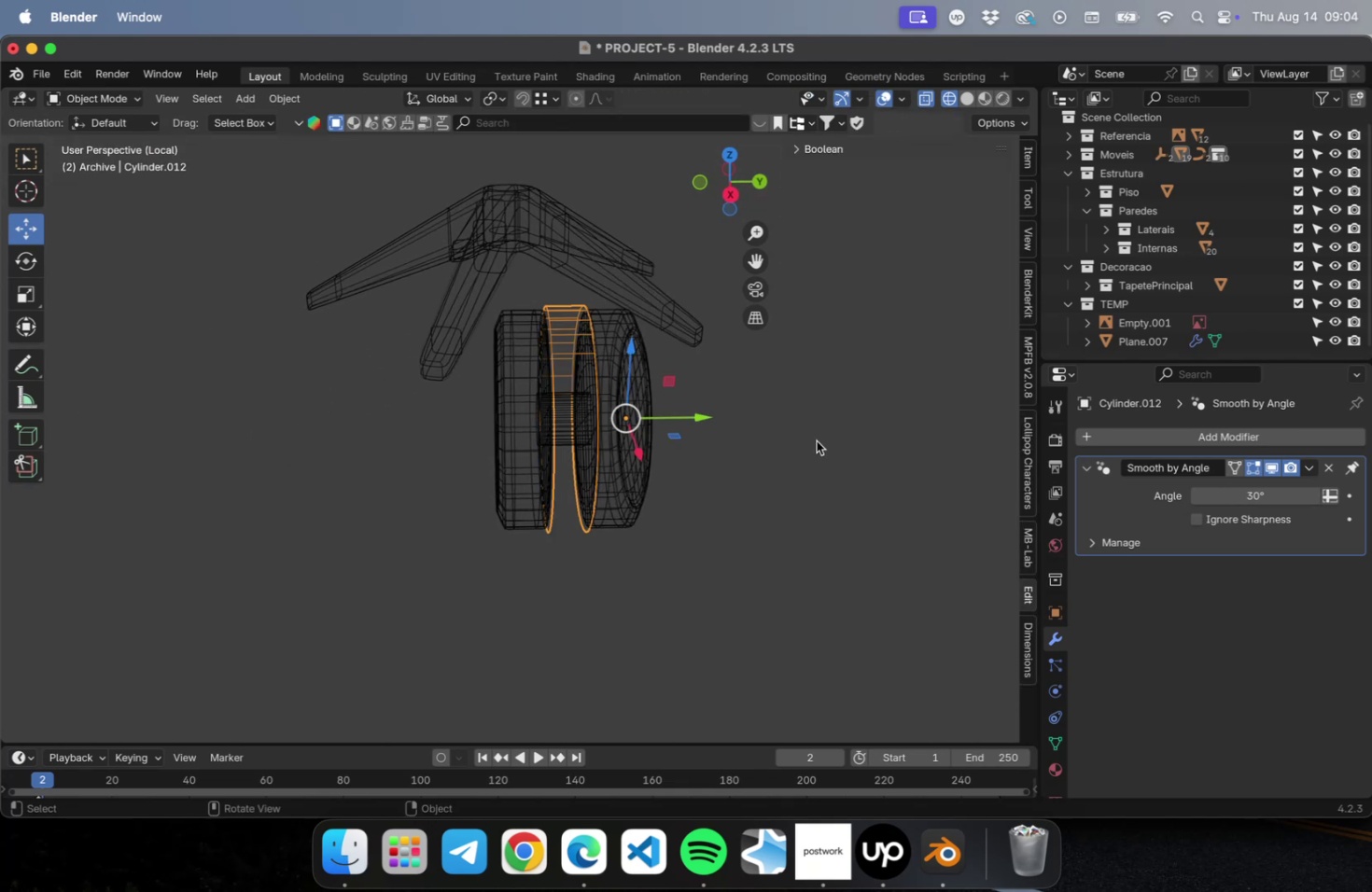 
key(NumLock)
 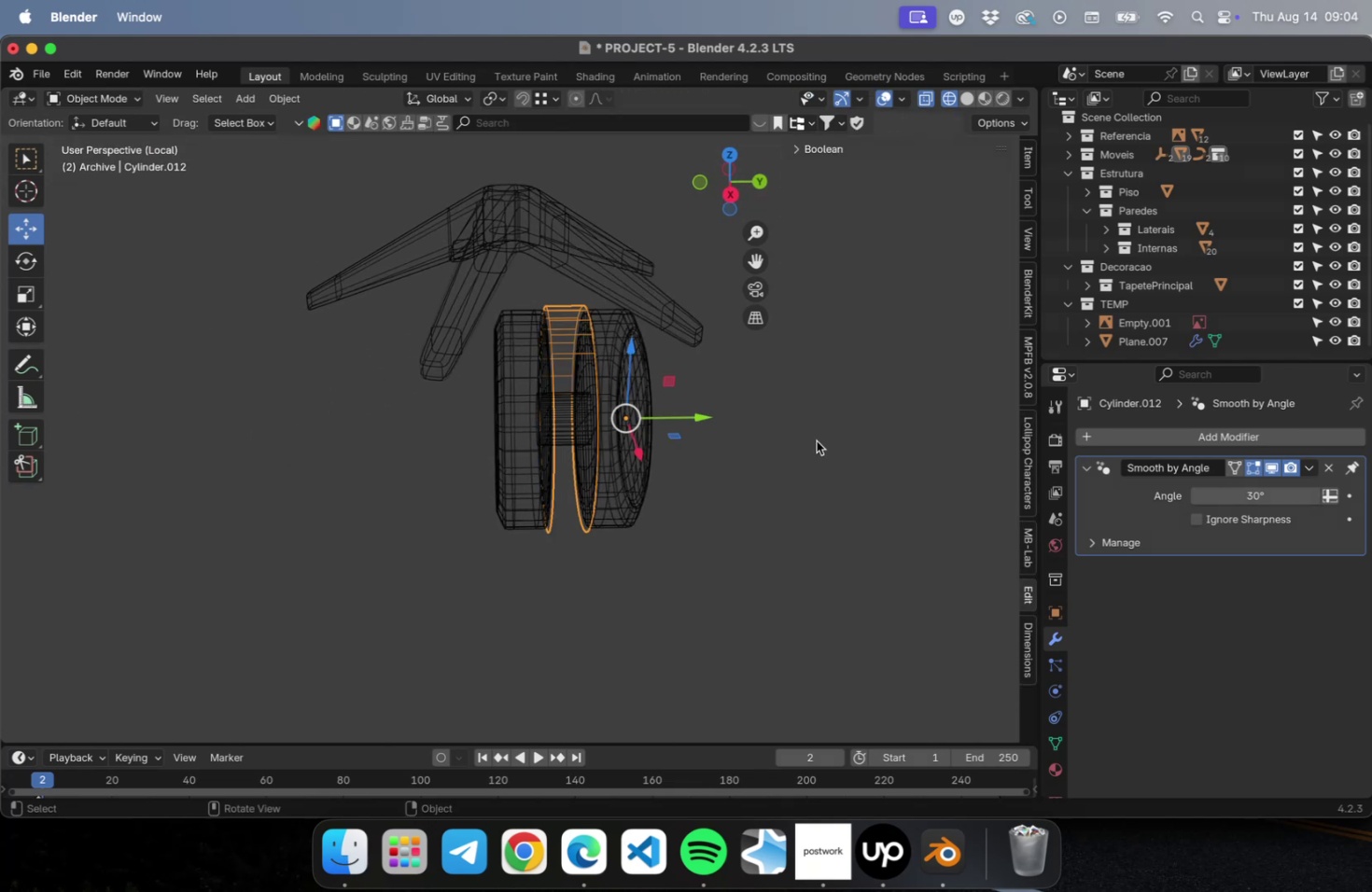 
key(NumpadDivide)
 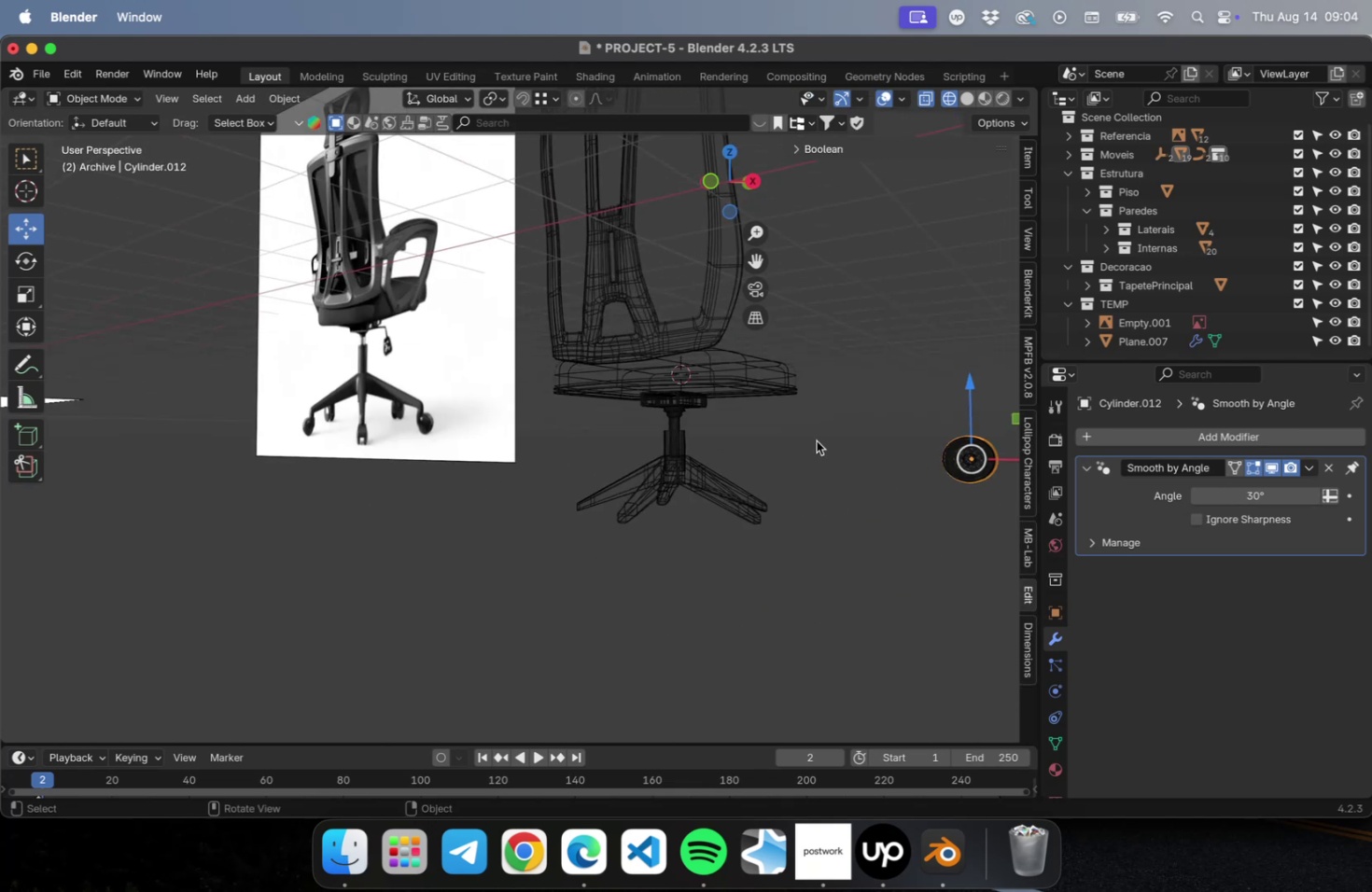 
key(NumLock)
 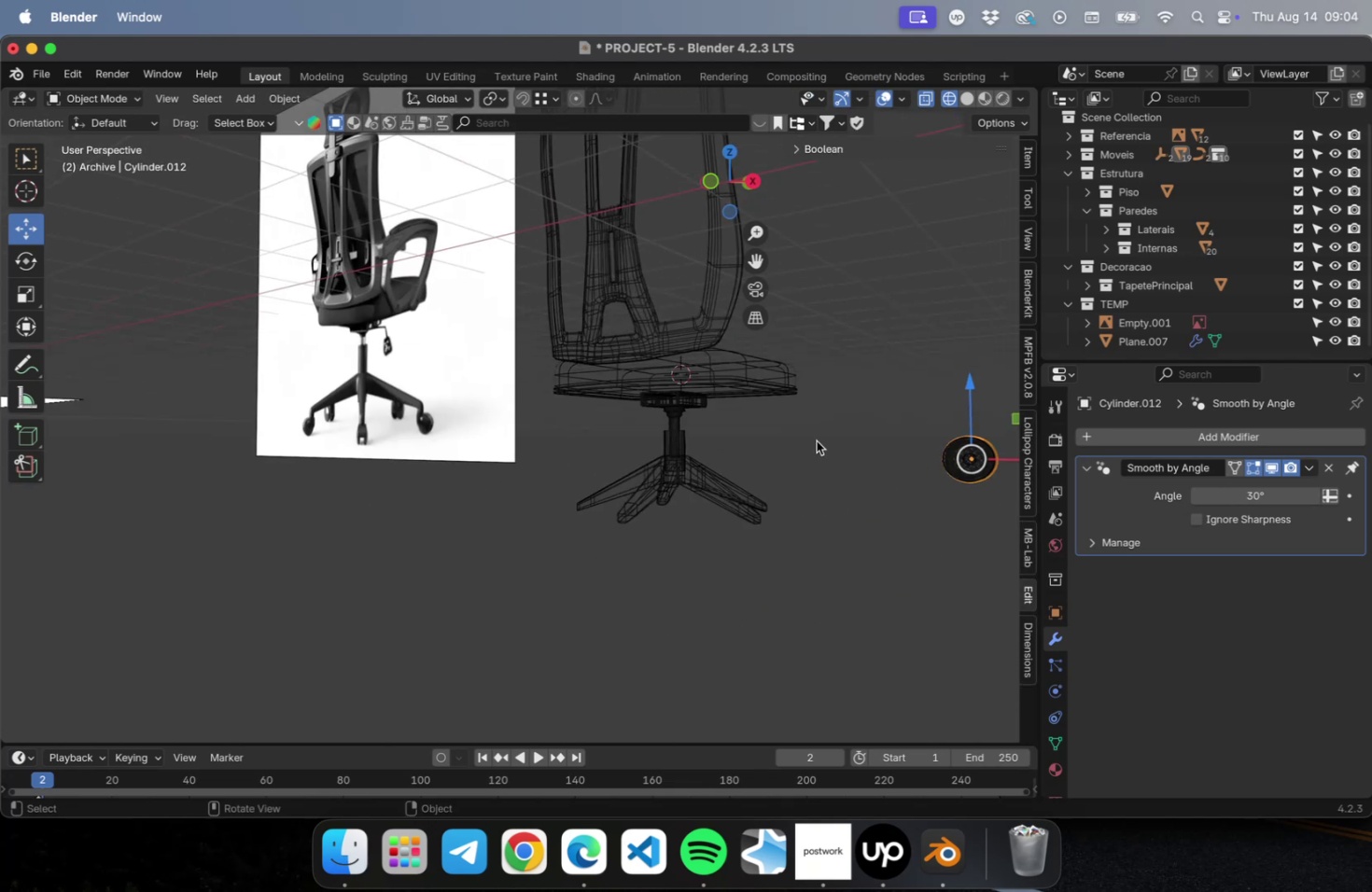 
key(NumpadDivide)
 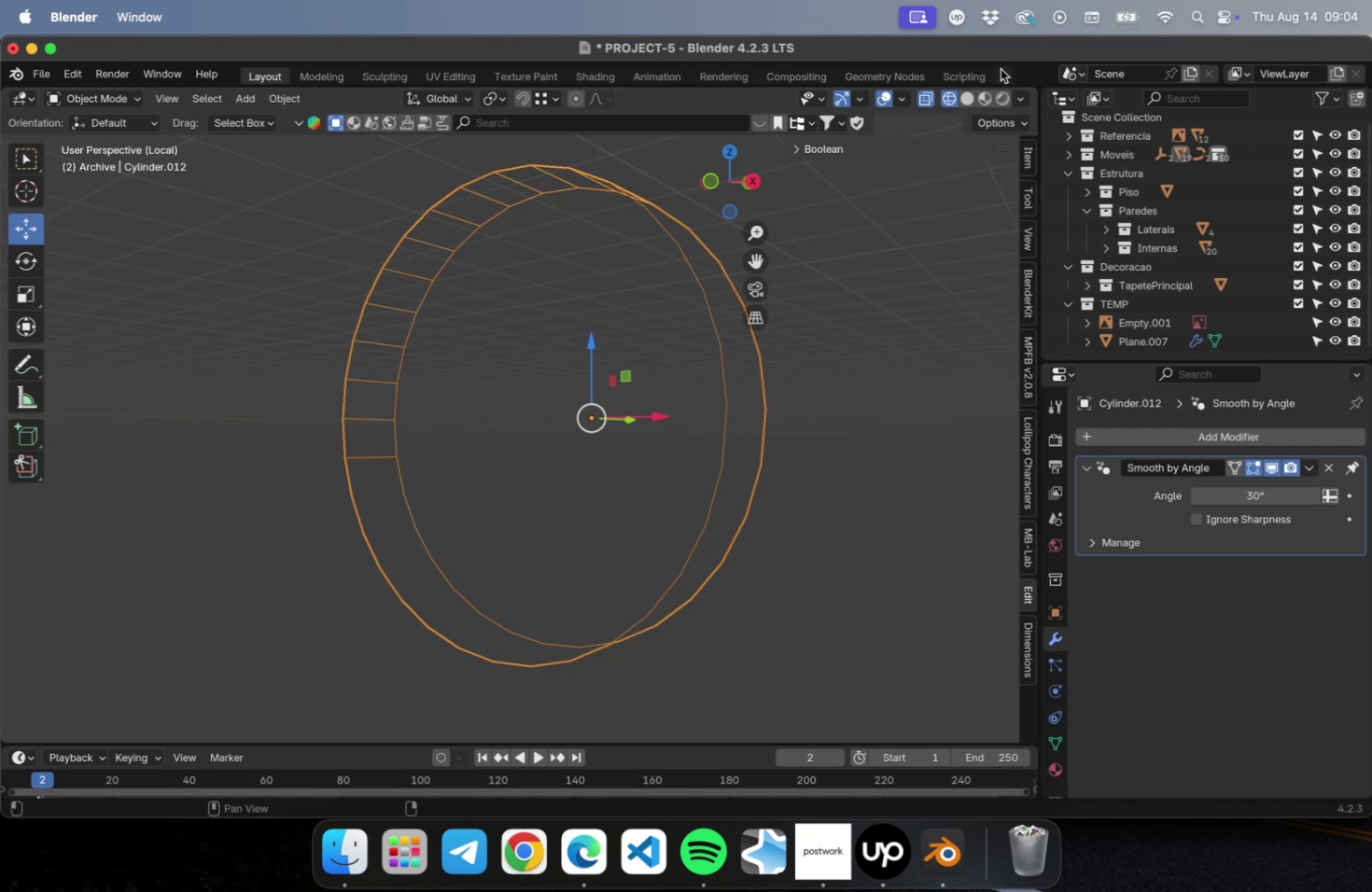 
left_click([967, 98])
 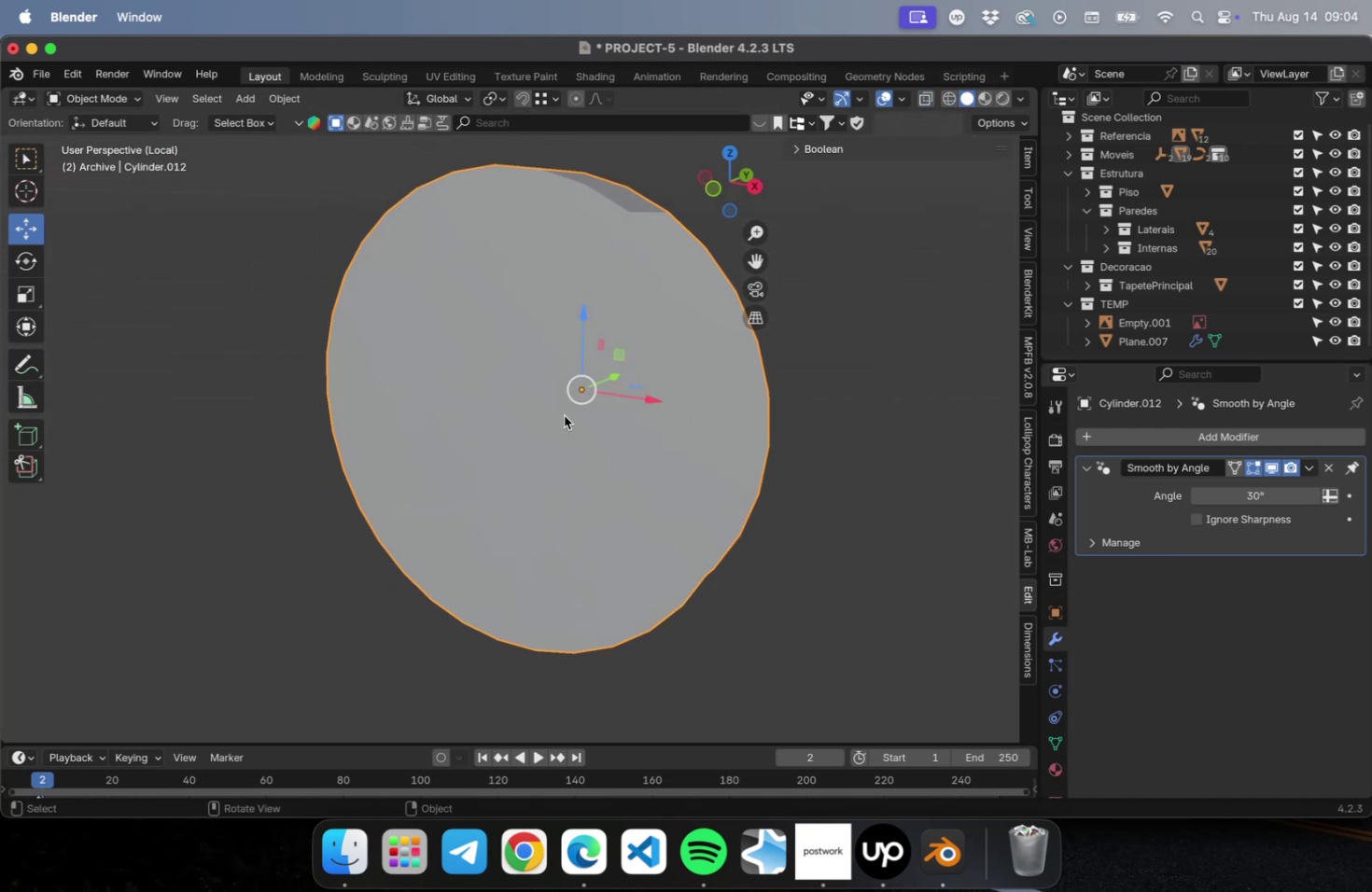 
key(Tab)
 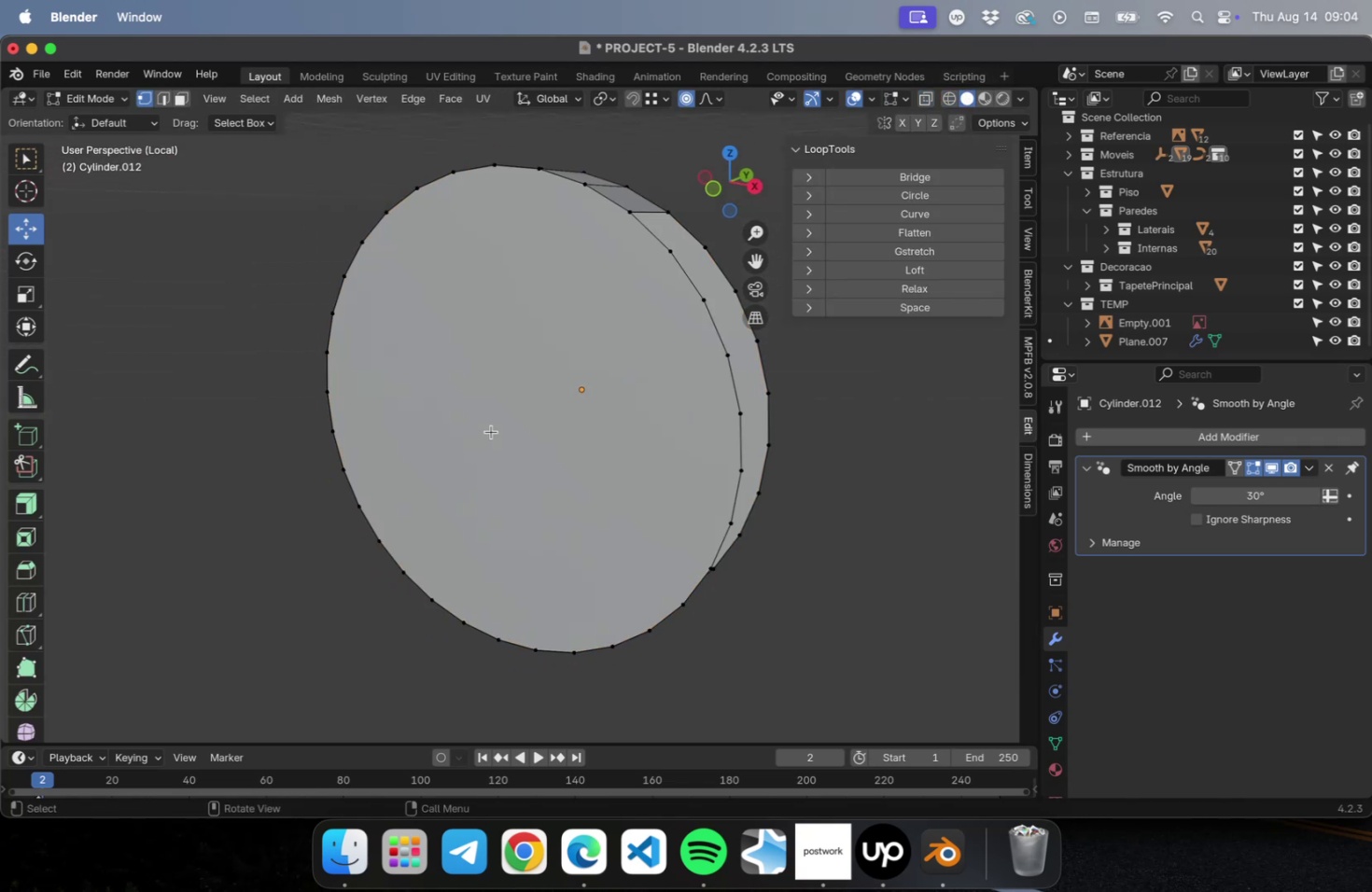 
key(3)
 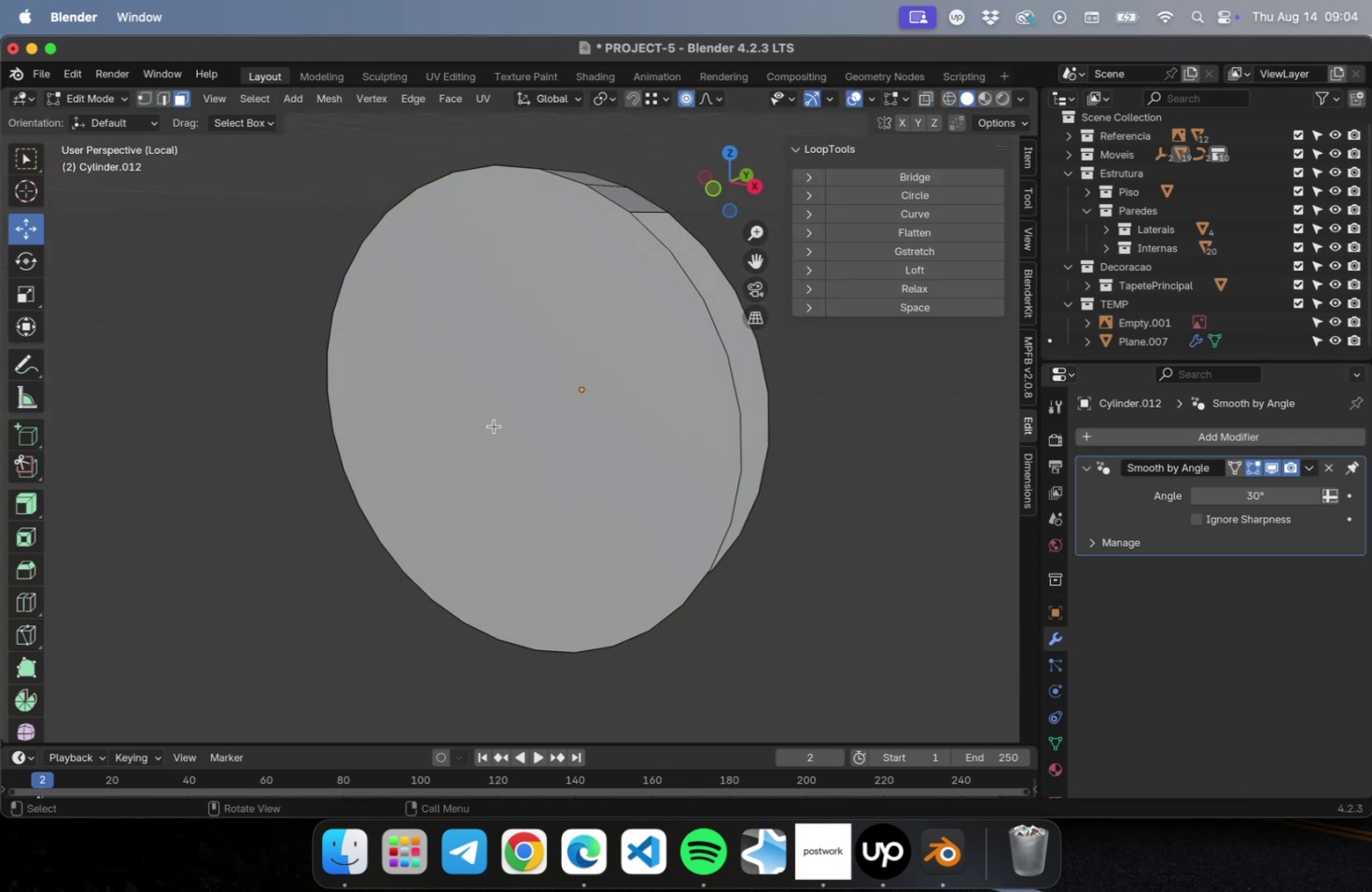 
left_click([494, 425])
 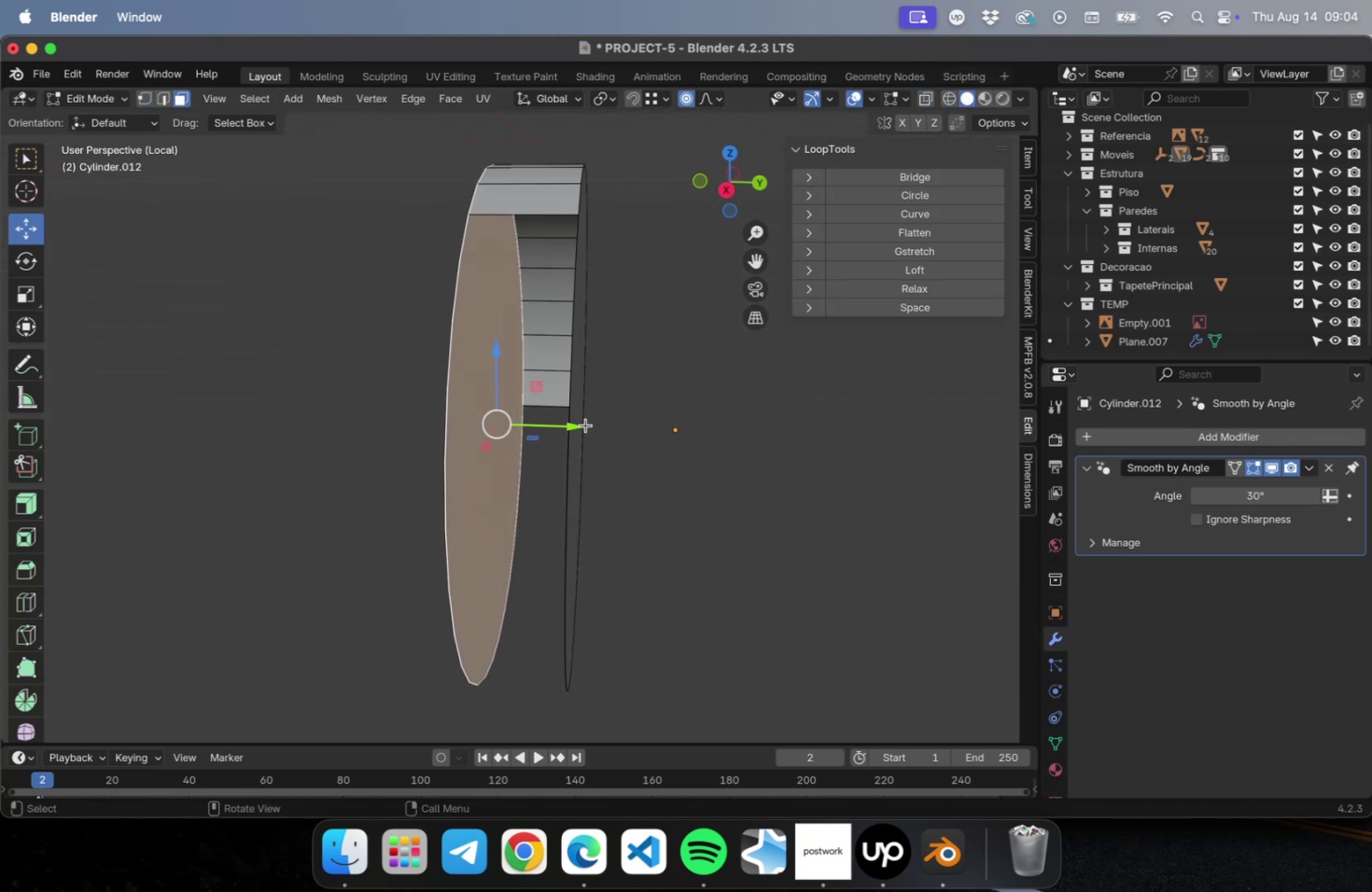 
hold_key(key=ShiftLeft, duration=0.39)
 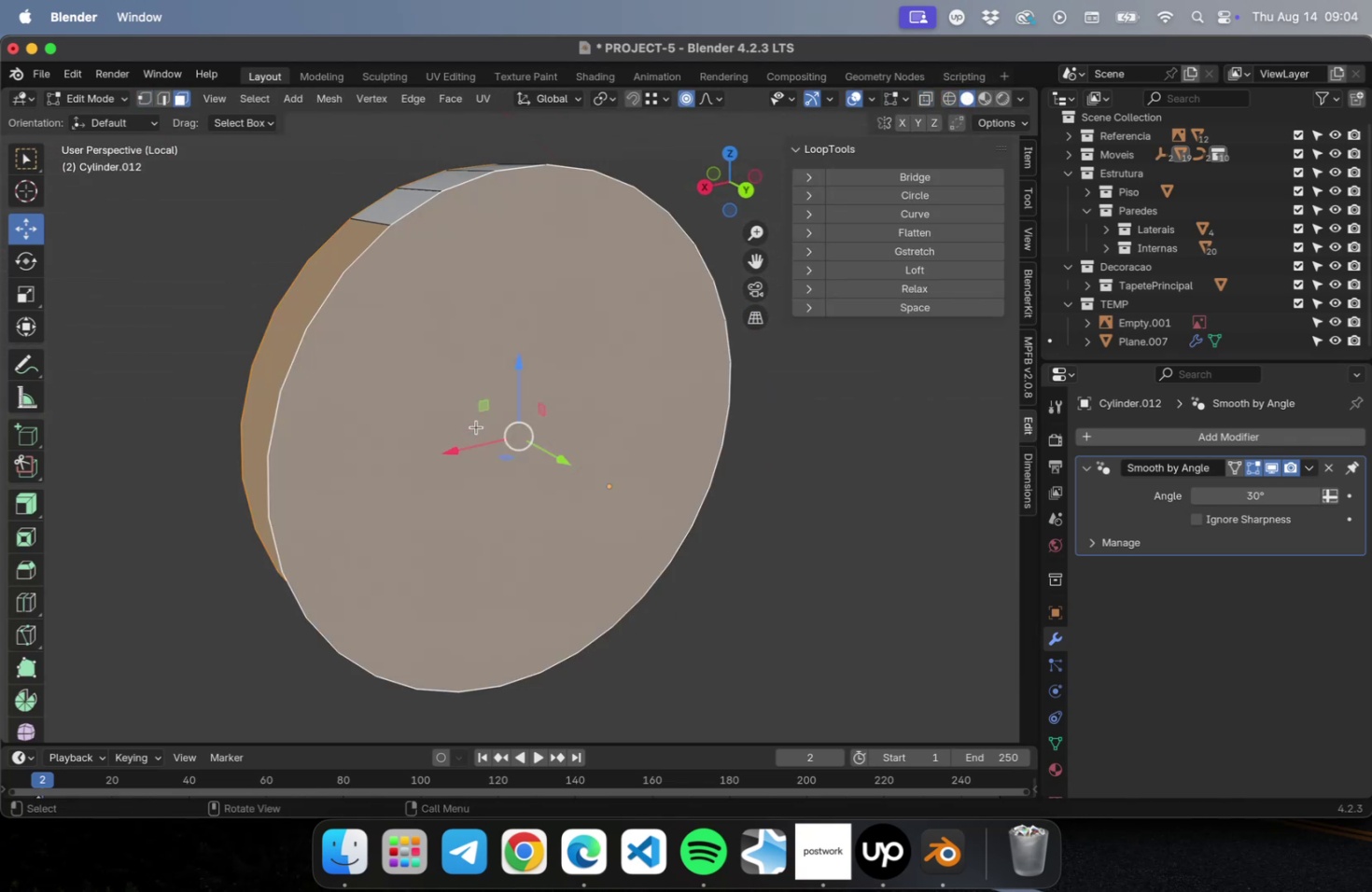 
key(Delete)
 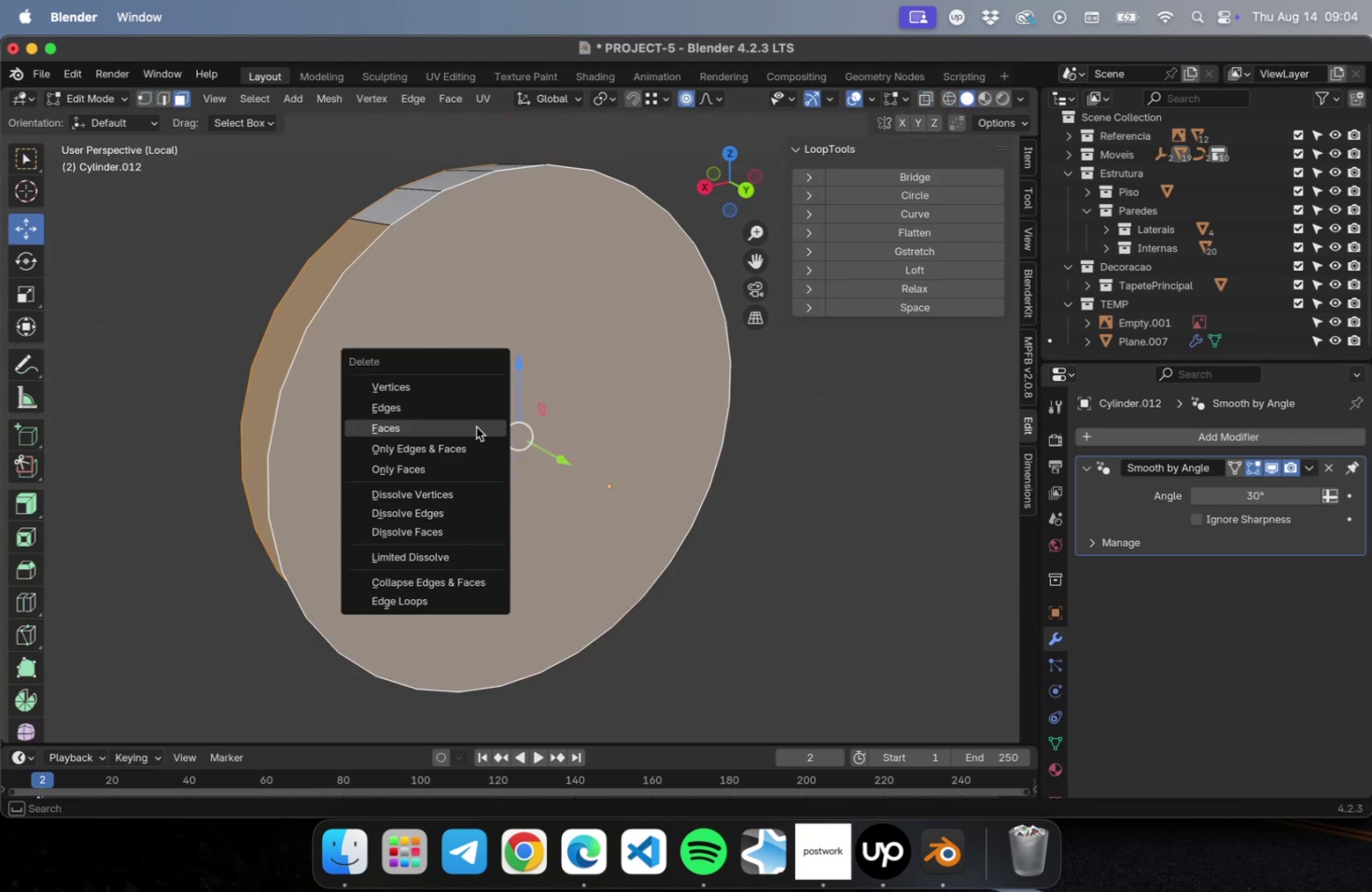 
key(Enter)
 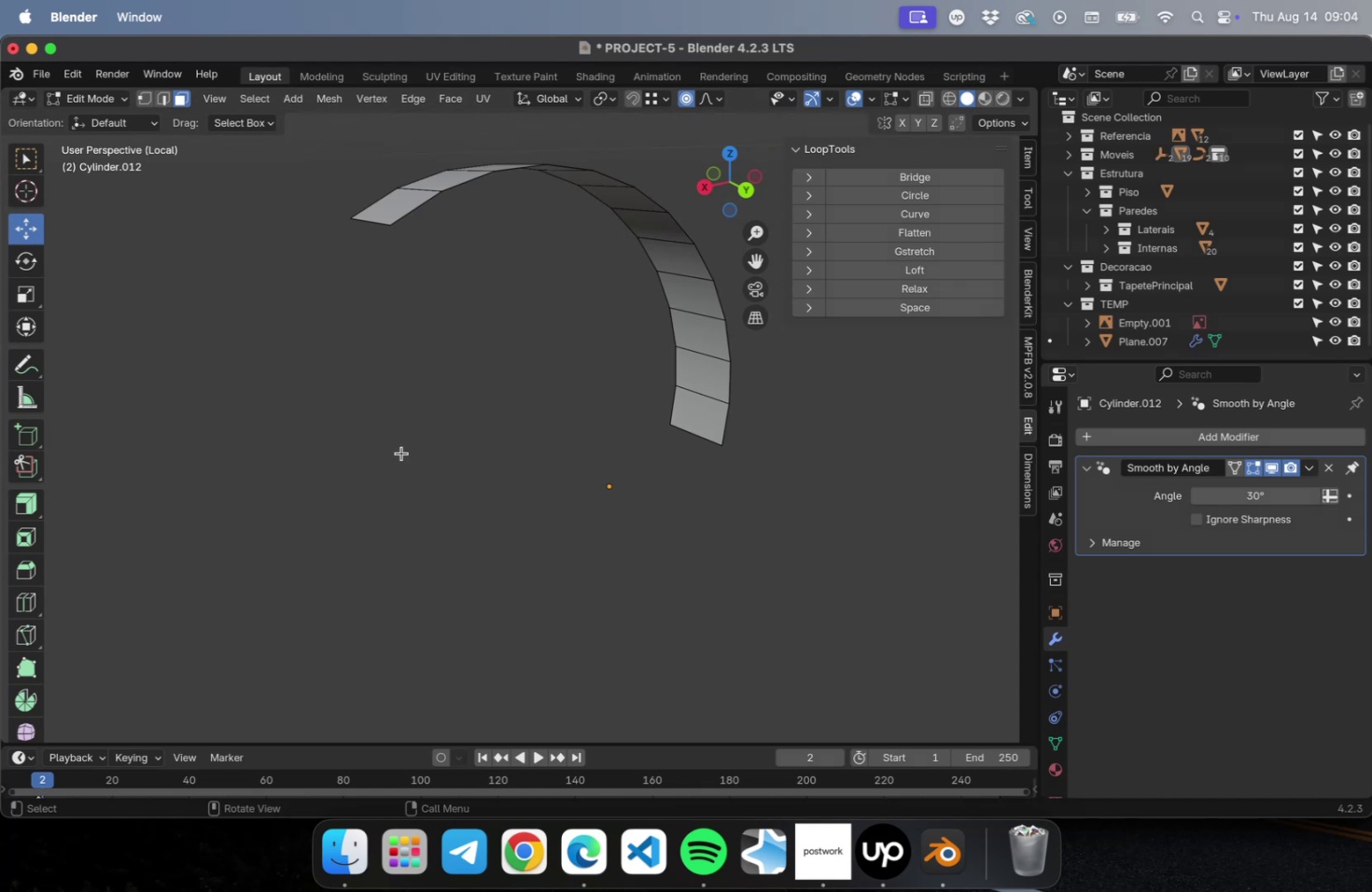 
wait(5.13)
 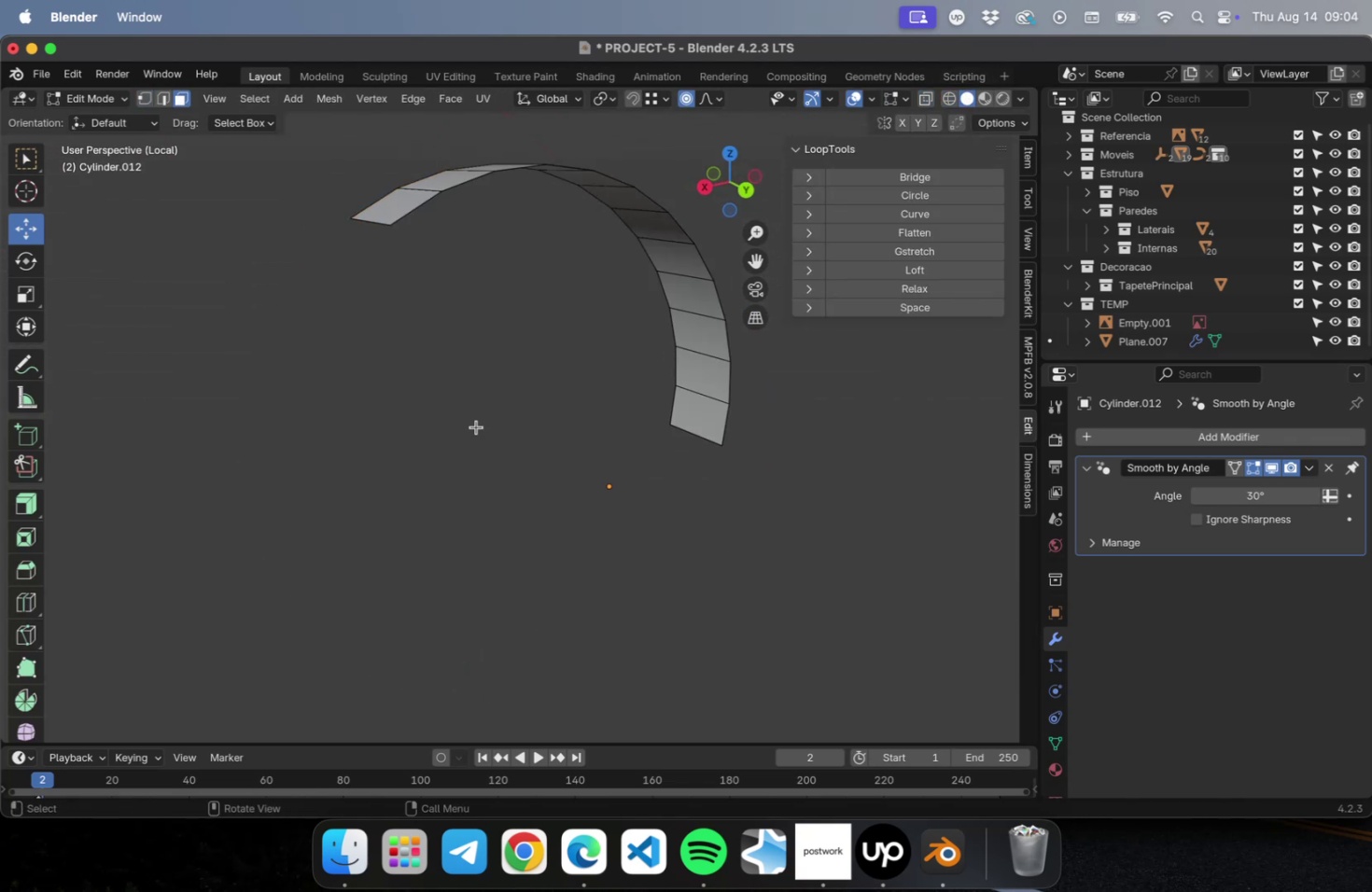 
key(Tab)
 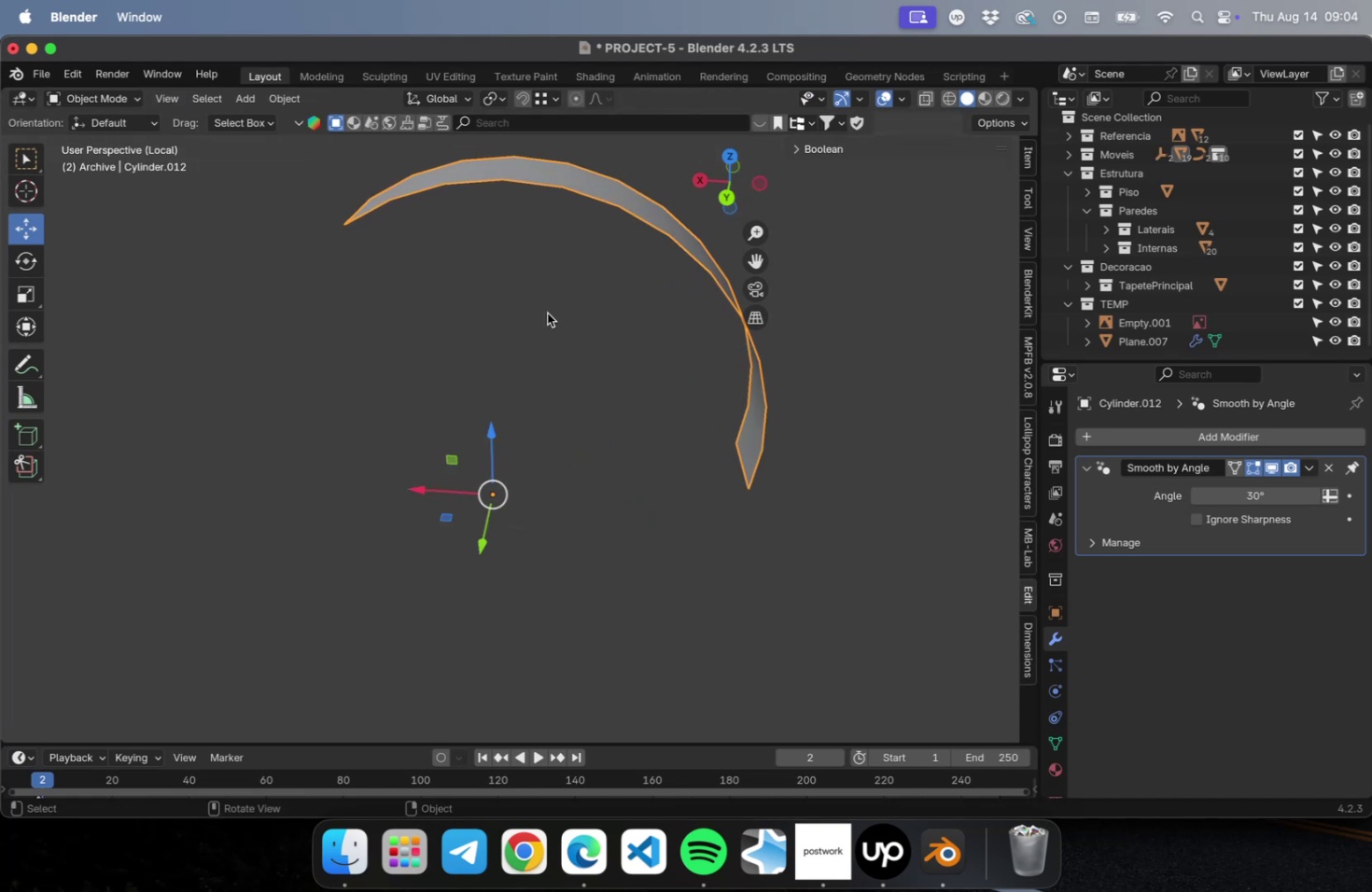 
hold_key(key=ShiftLeft, duration=0.44)
 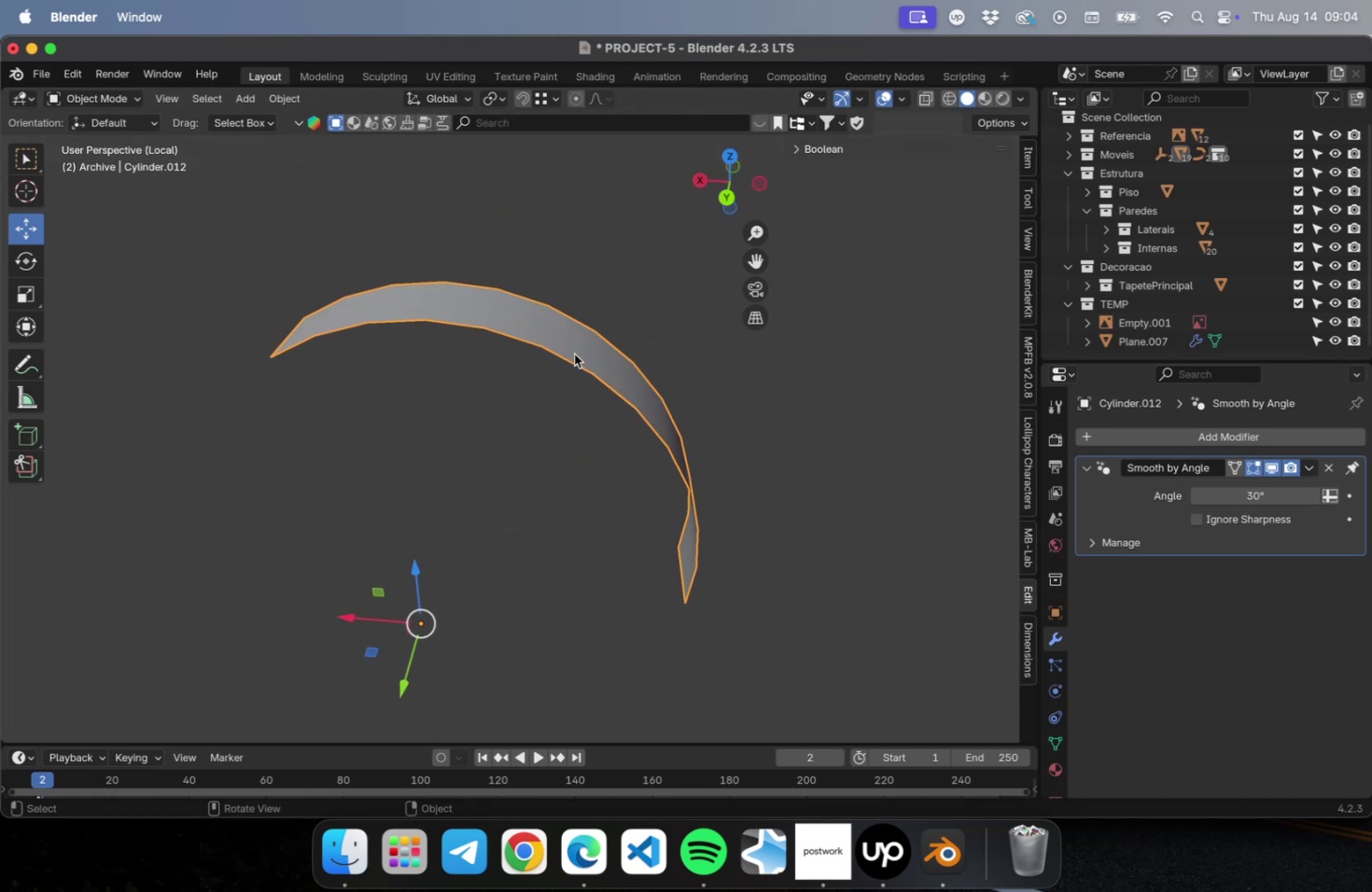 
key(Tab)
type(3ae)
 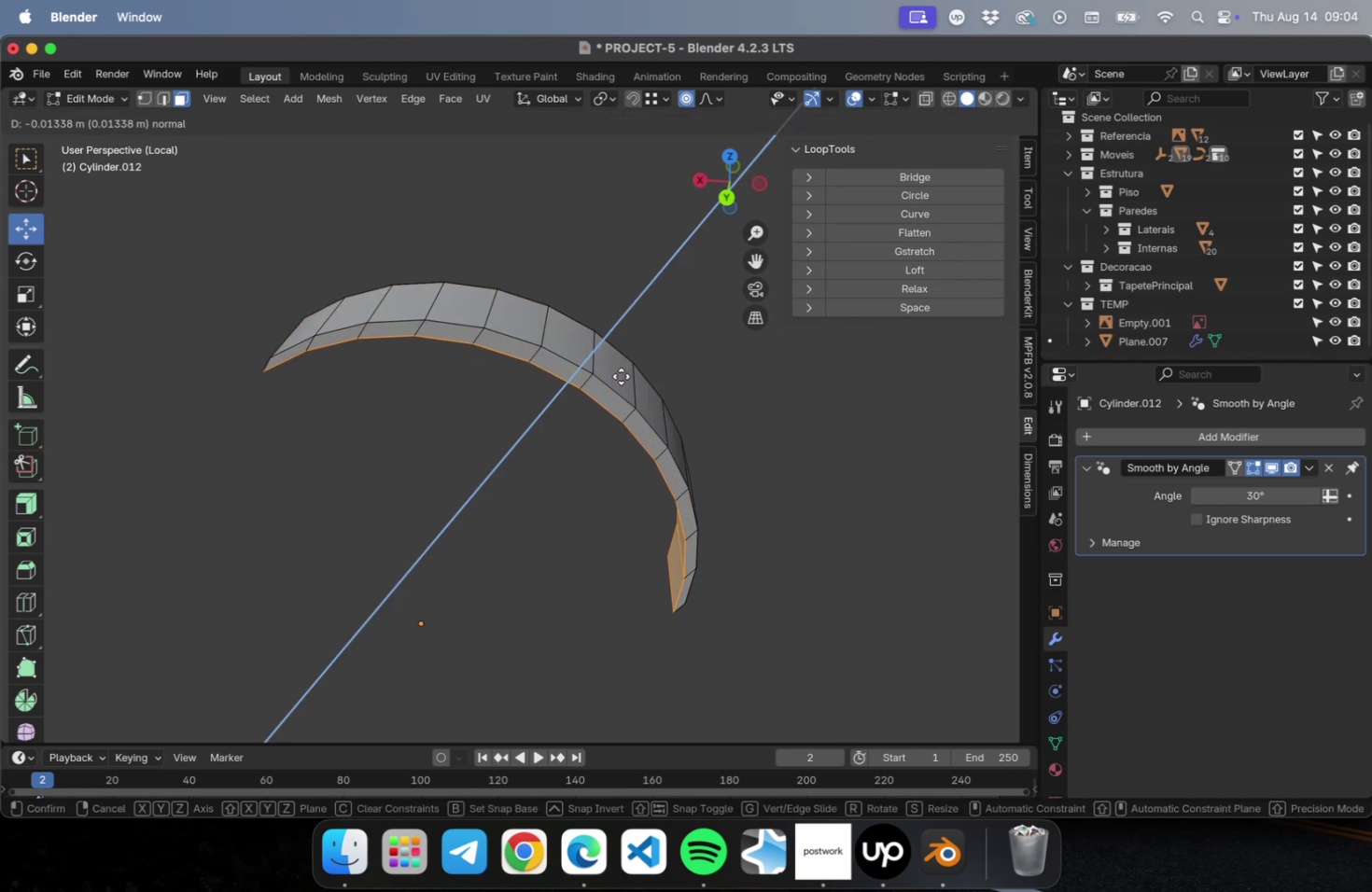 
left_click([619, 379])
 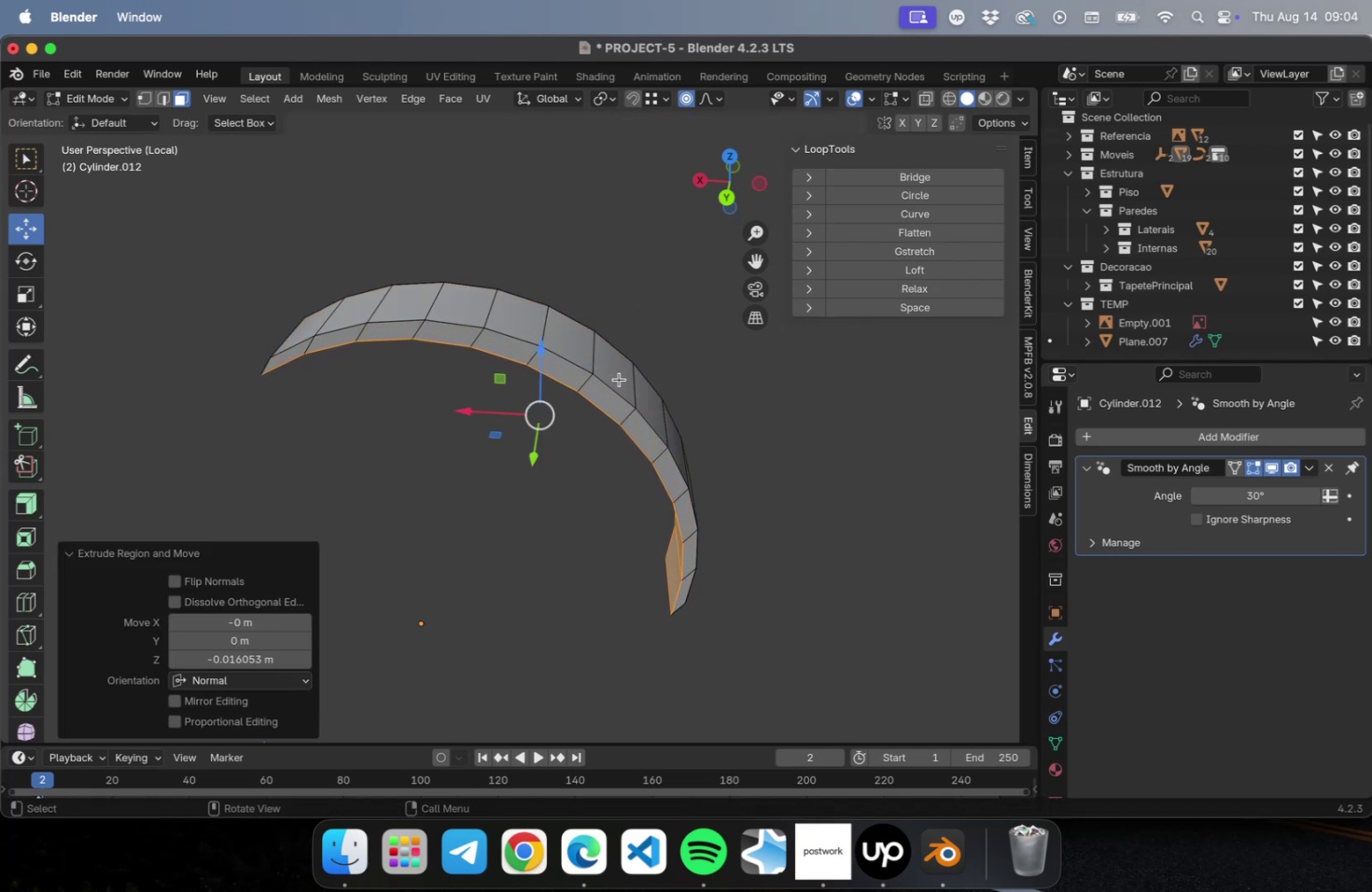 
key(NumLock)
 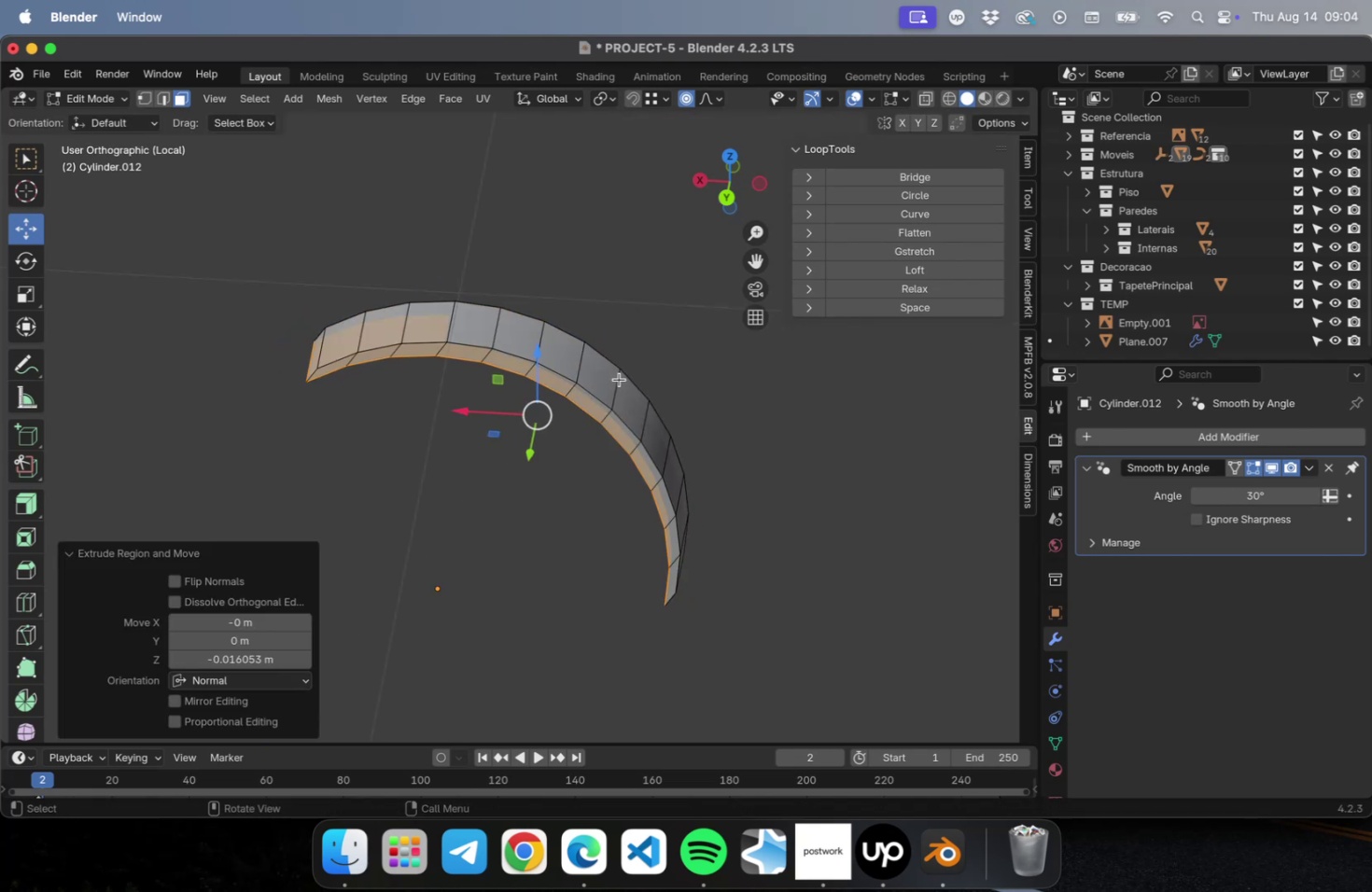 
key(Numpad3)
 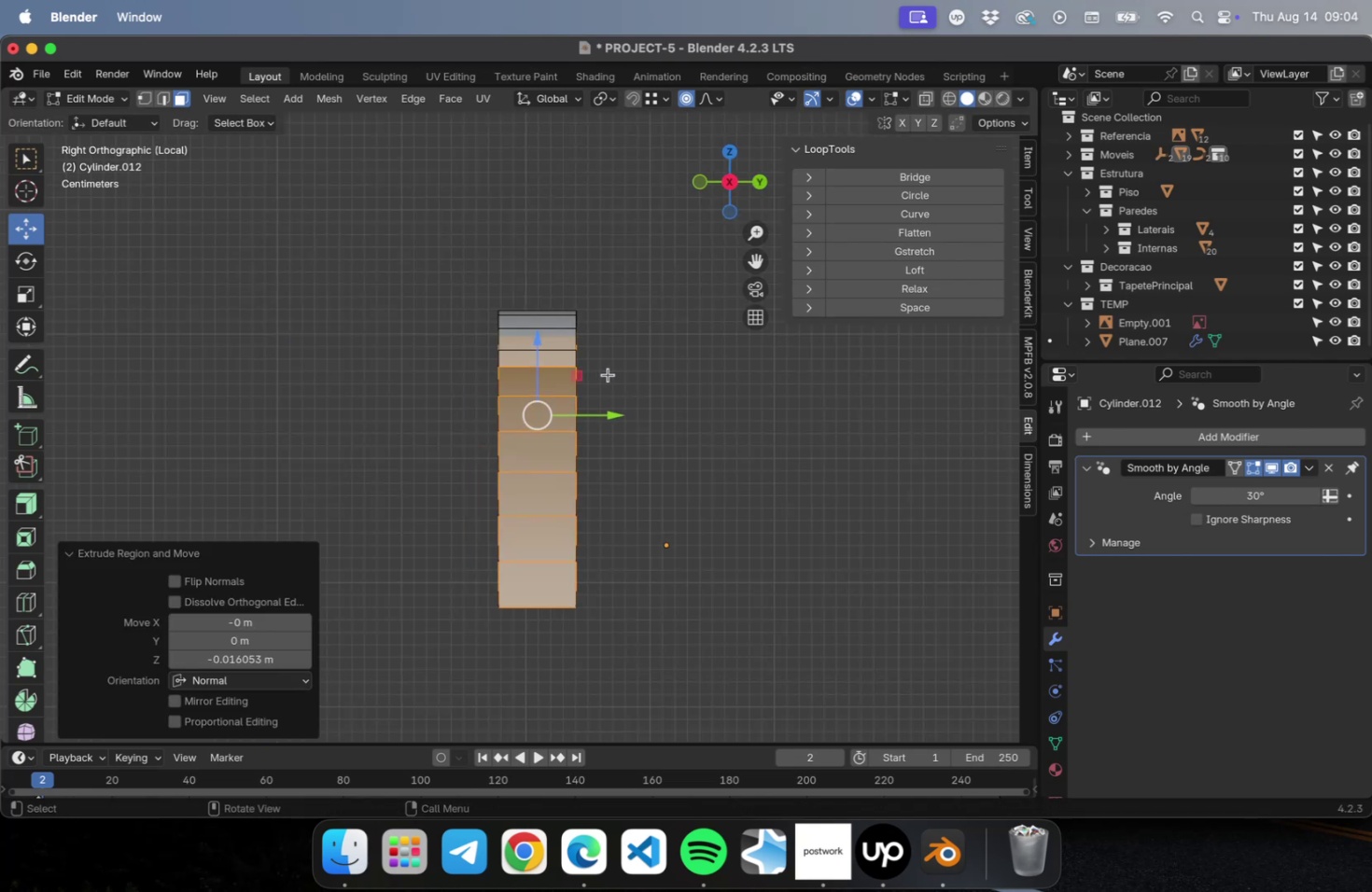 
key(NumLock)
 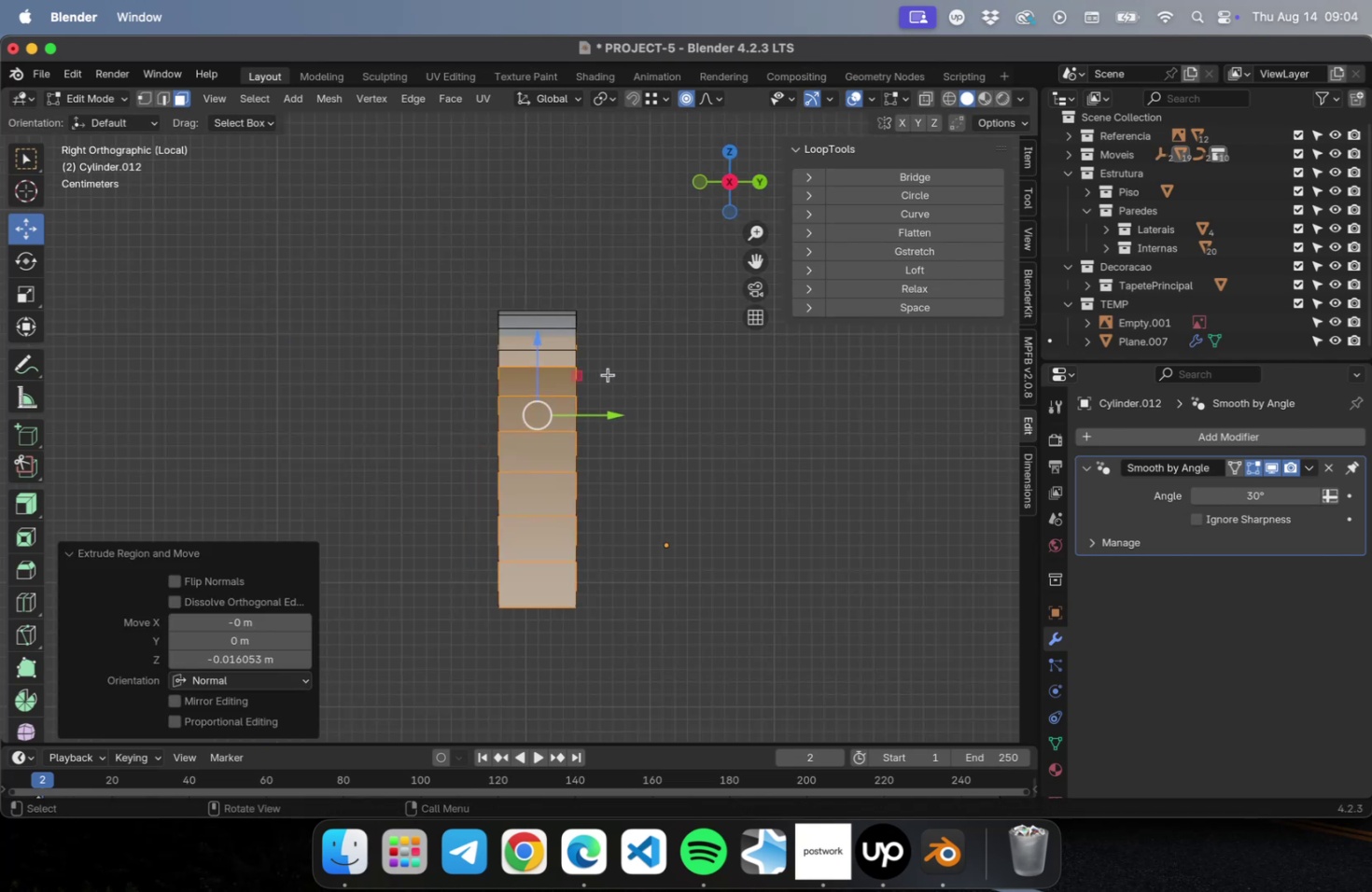 
key(Numpad1)
 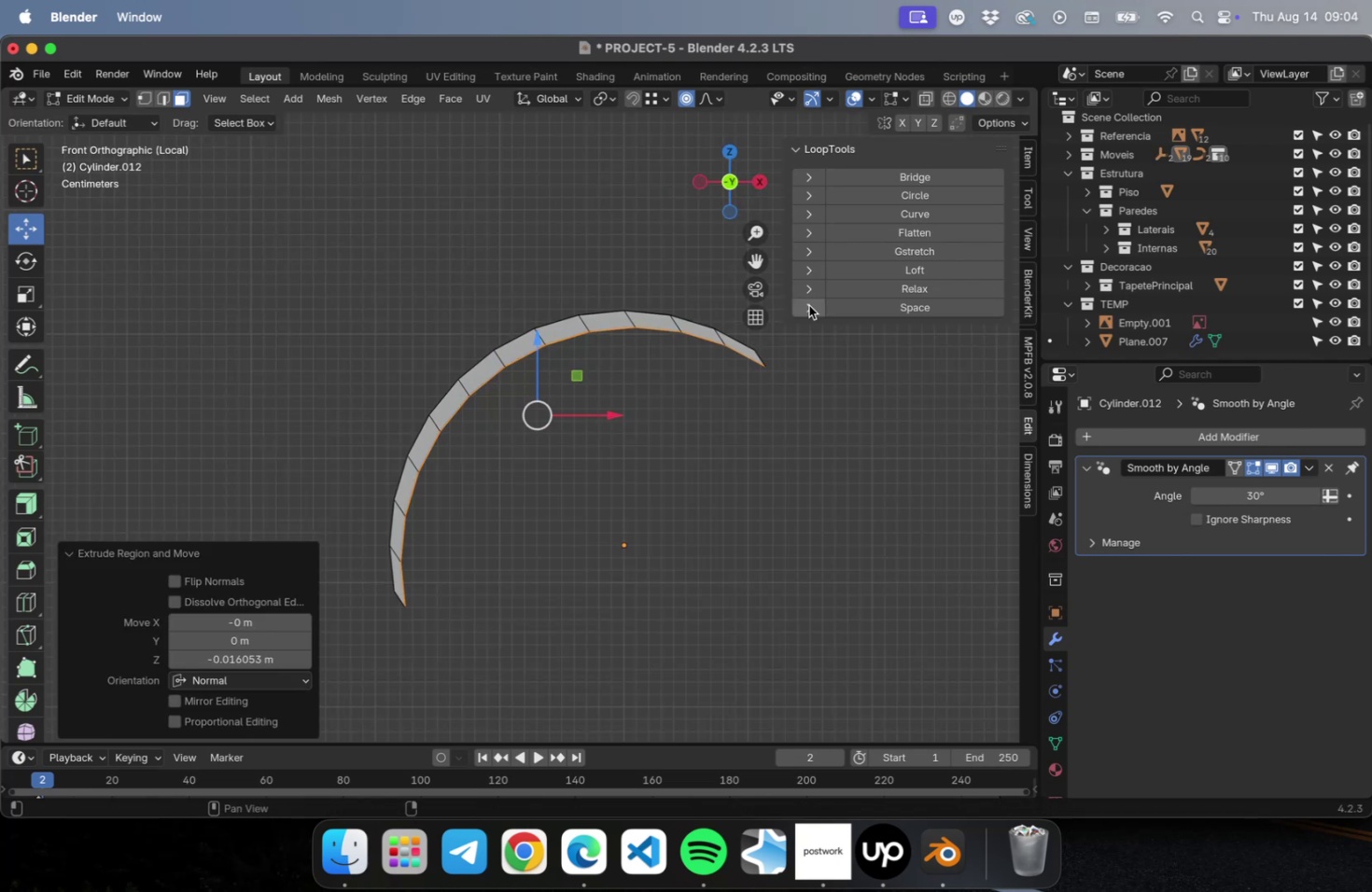 
hold_key(key=ShiftLeft, duration=0.52)
 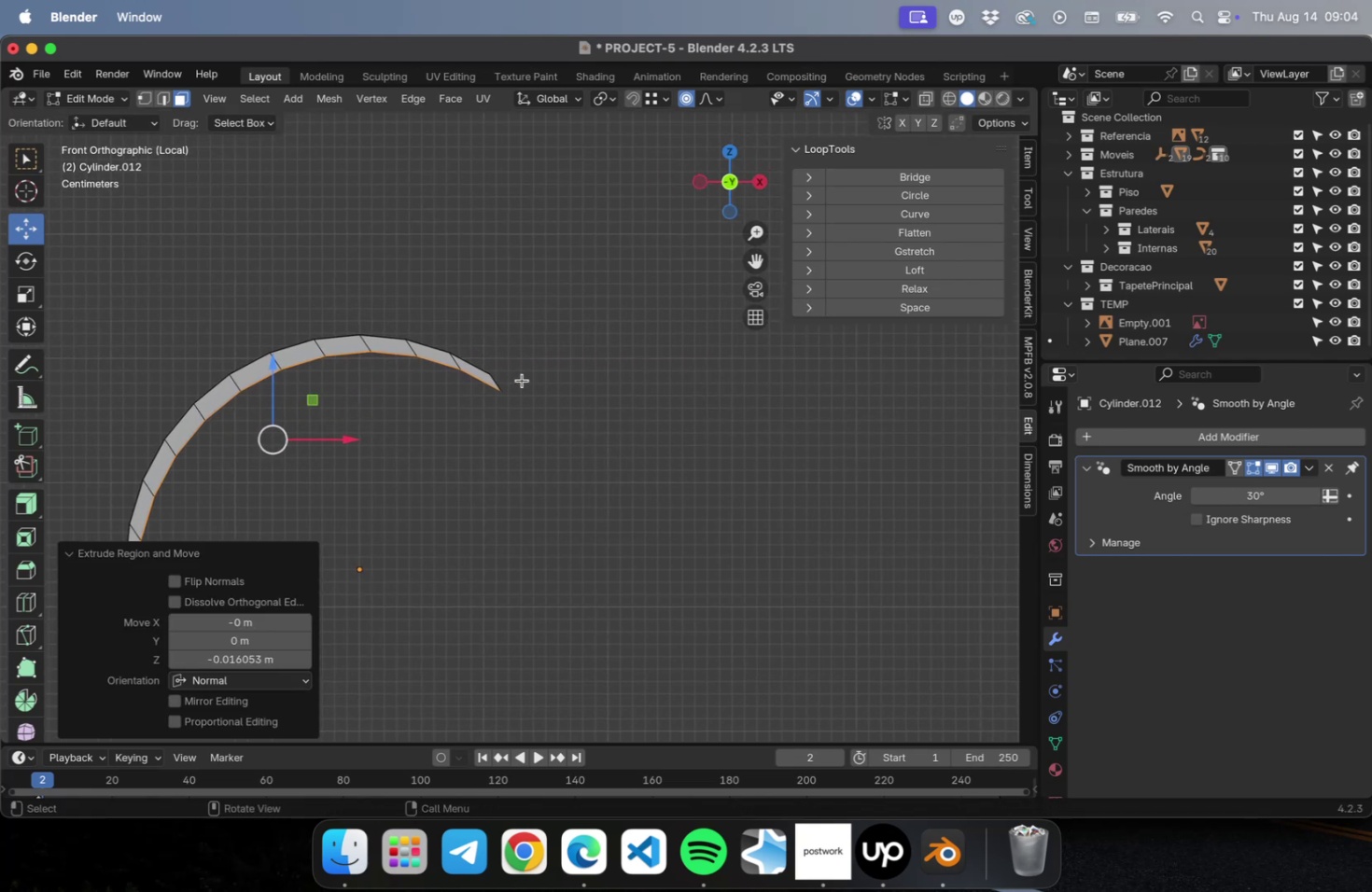 
scroll: coordinate [521, 379], scroll_direction: up, amount: 15.0
 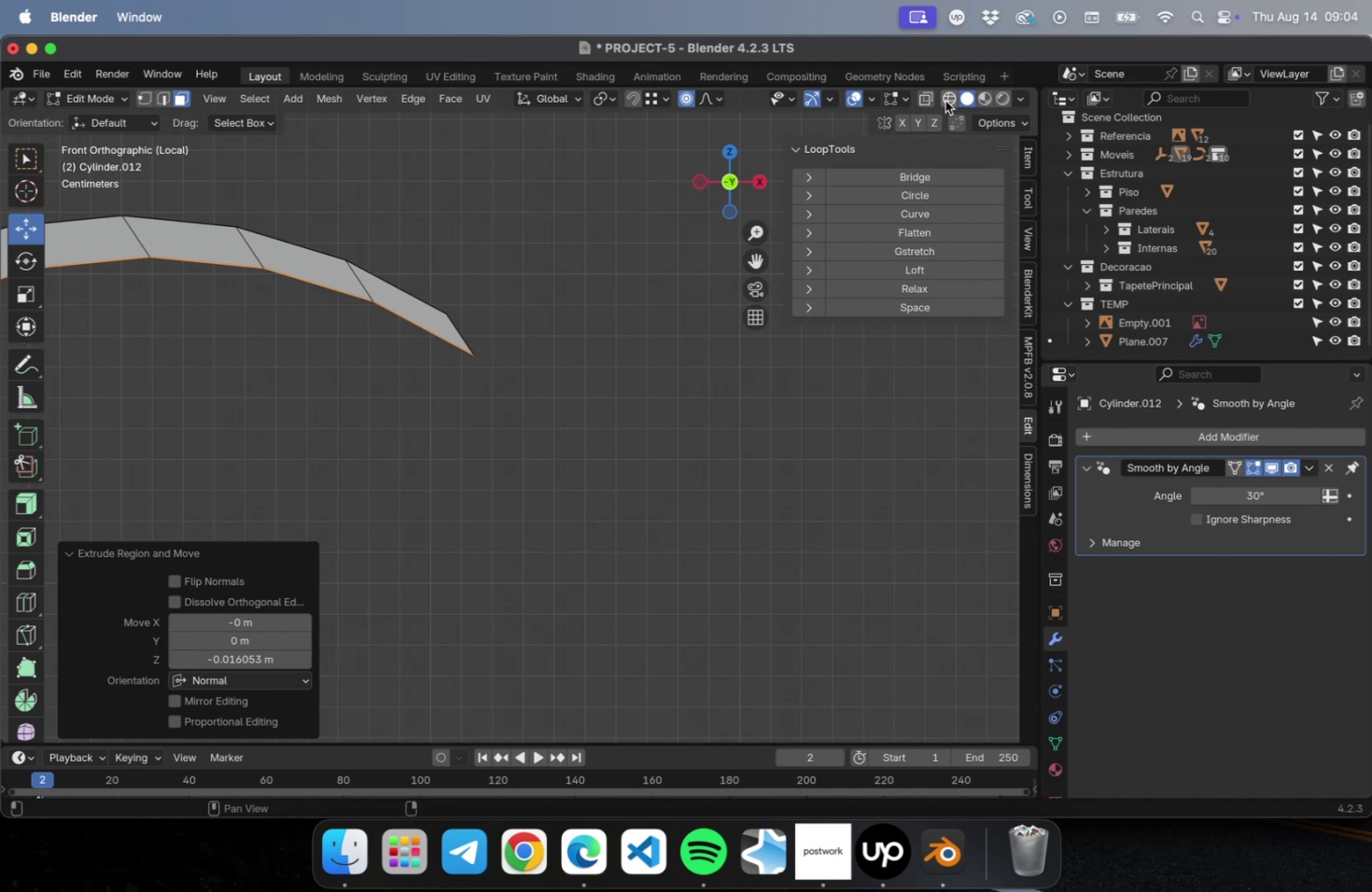 
left_click([945, 99])
 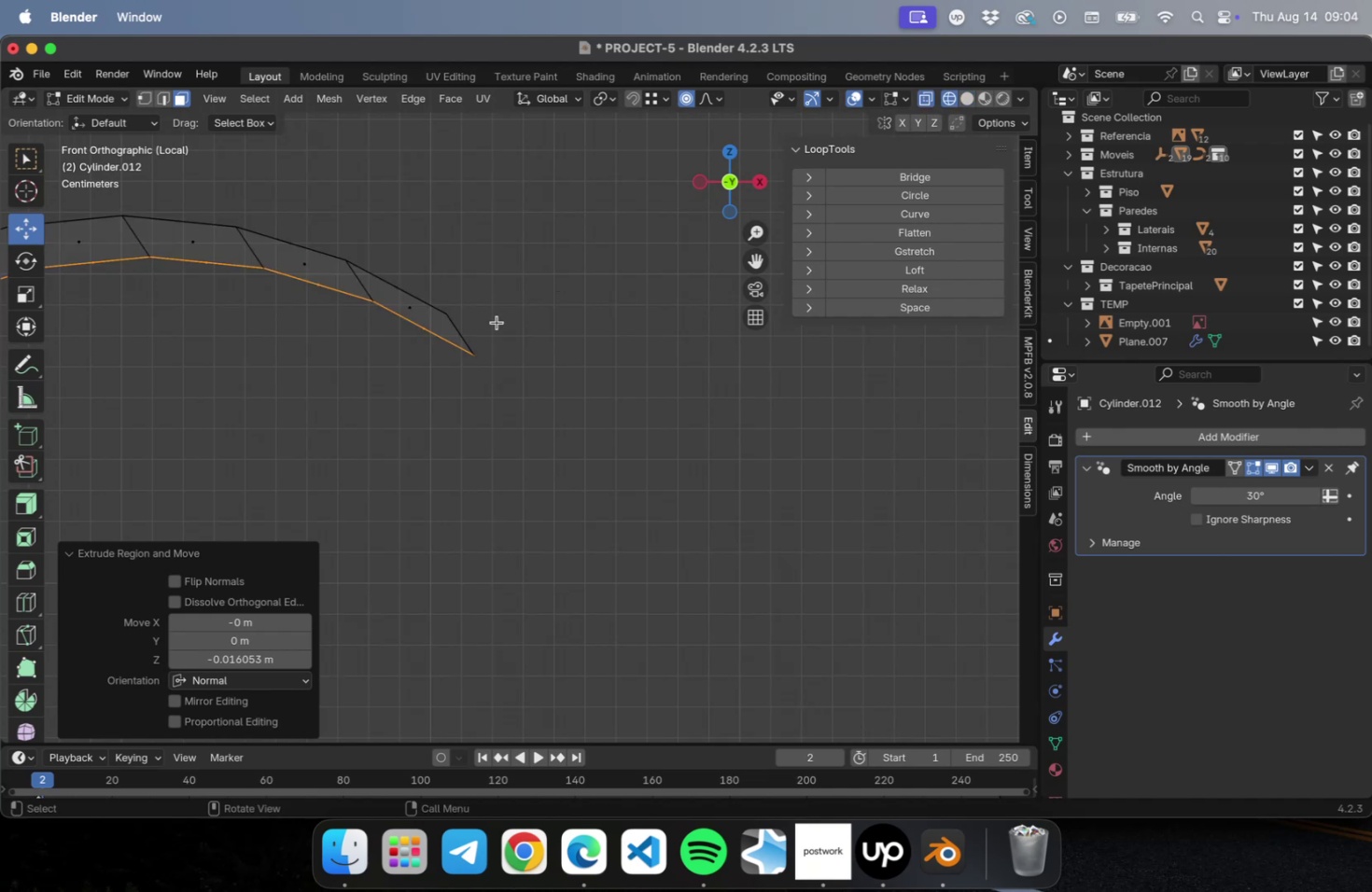 
key(Tab)
 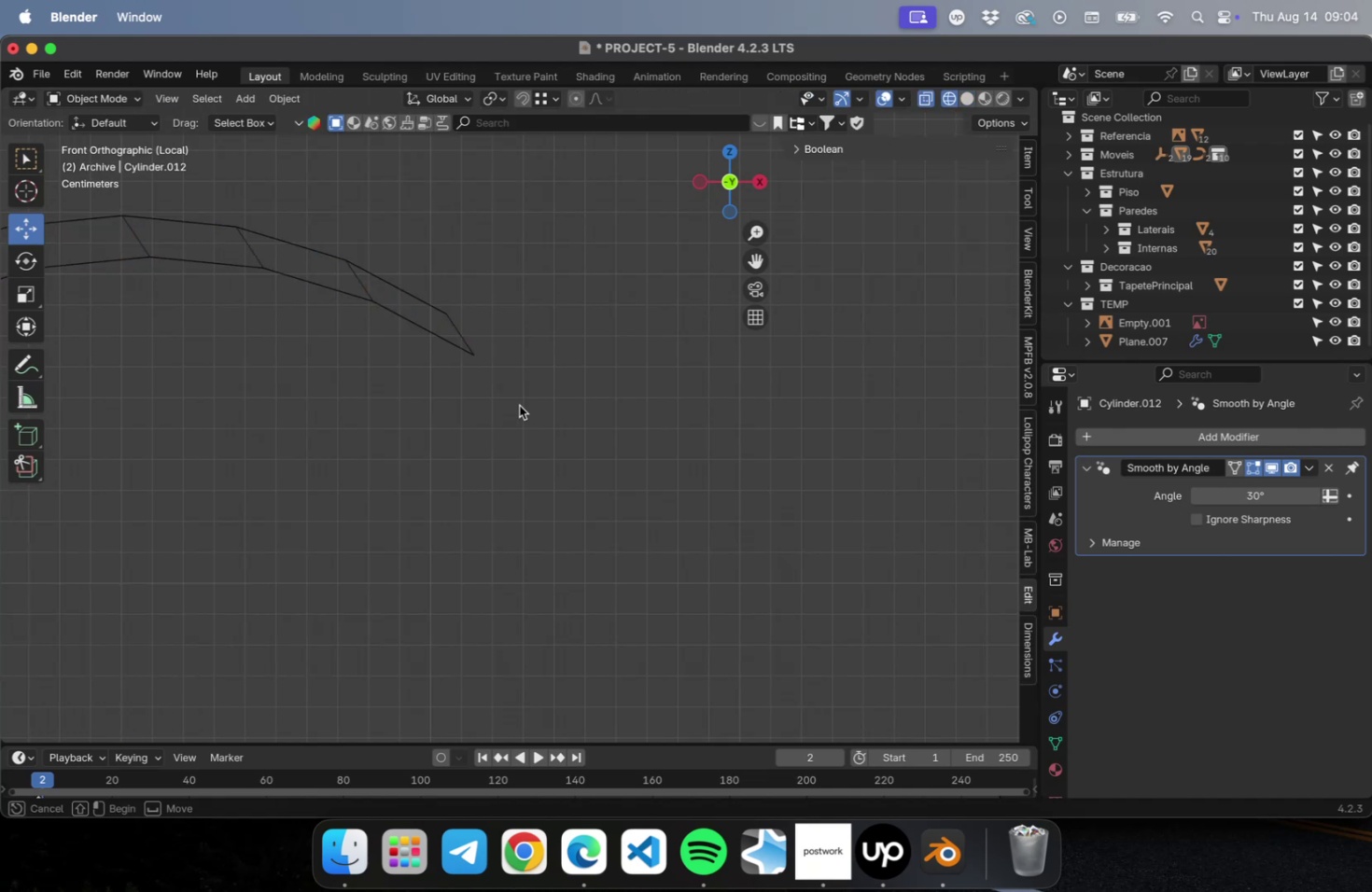 
key(Tab)
 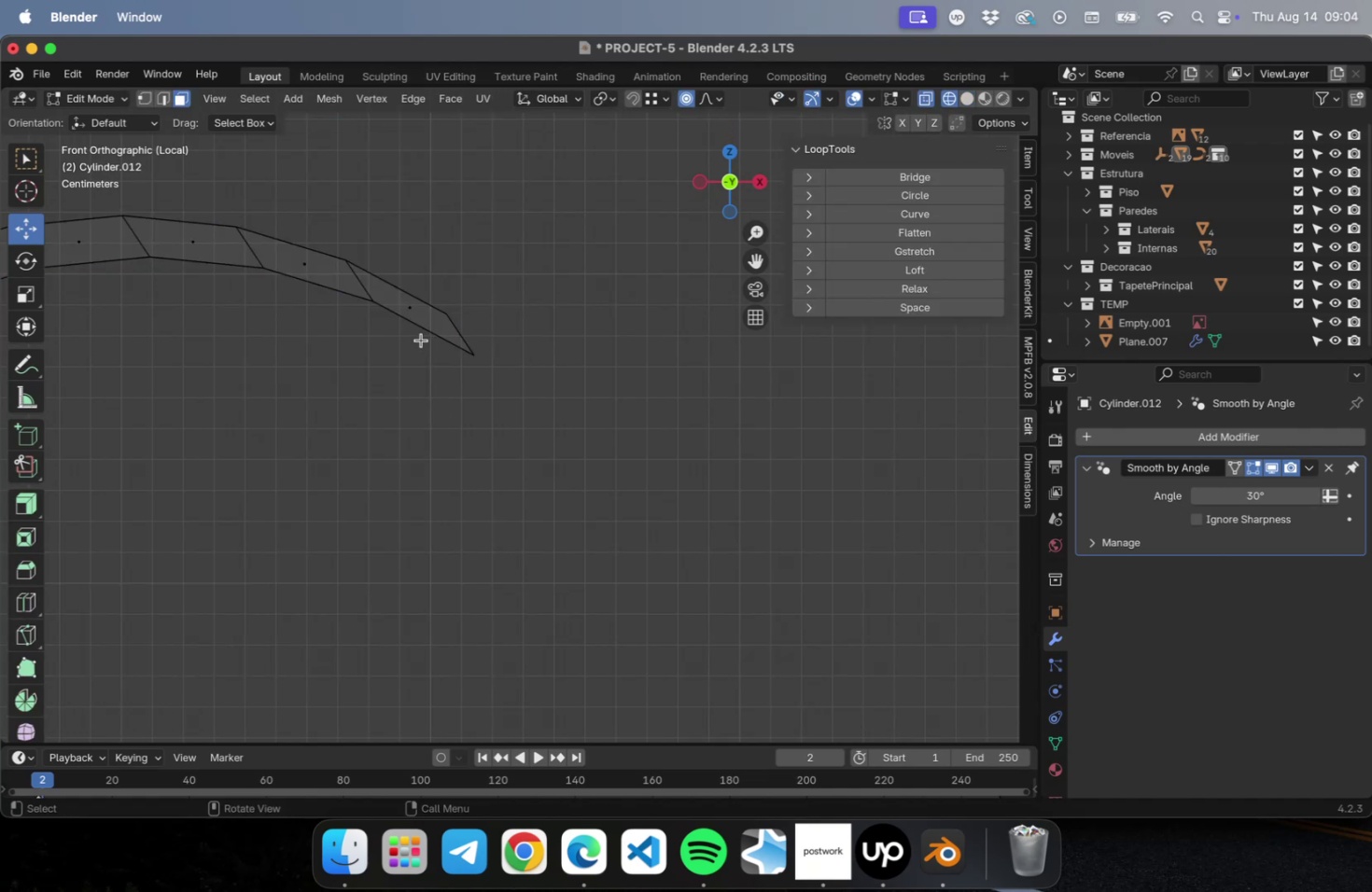 
key(1)
 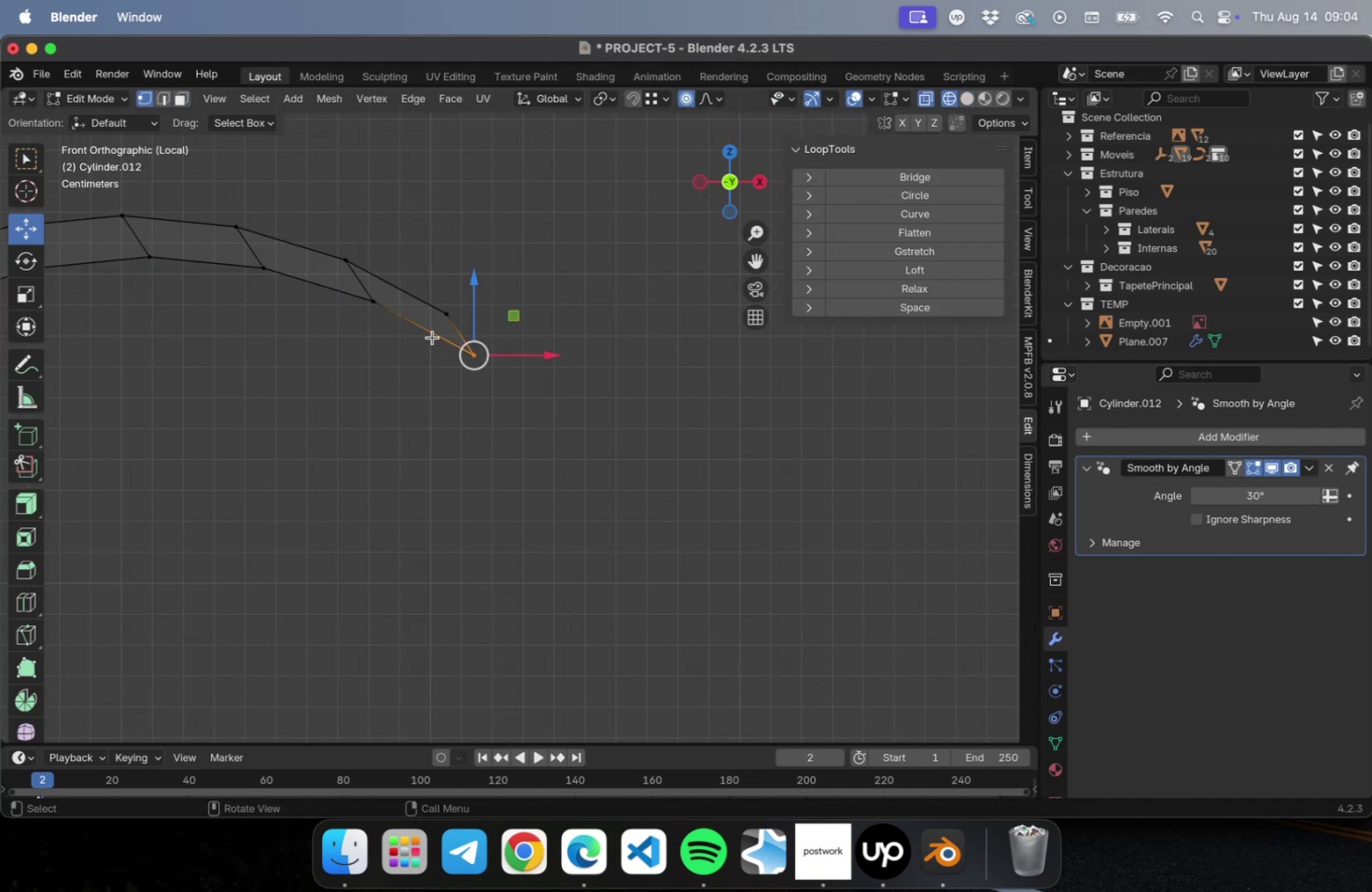 
scroll: coordinate [450, 330], scroll_direction: up, amount: 10.0
 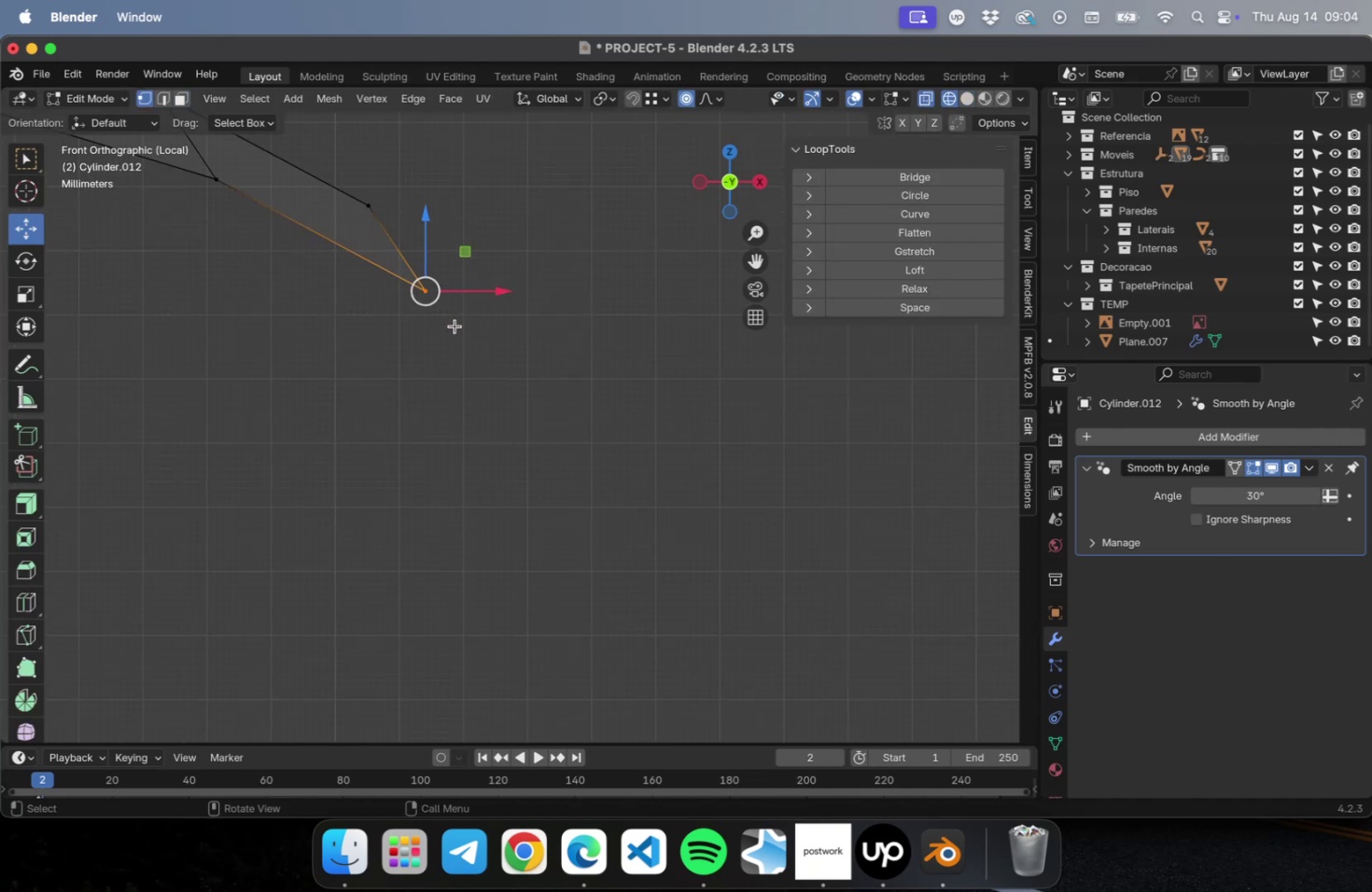 
hold_key(key=ShiftLeft, duration=0.42)
 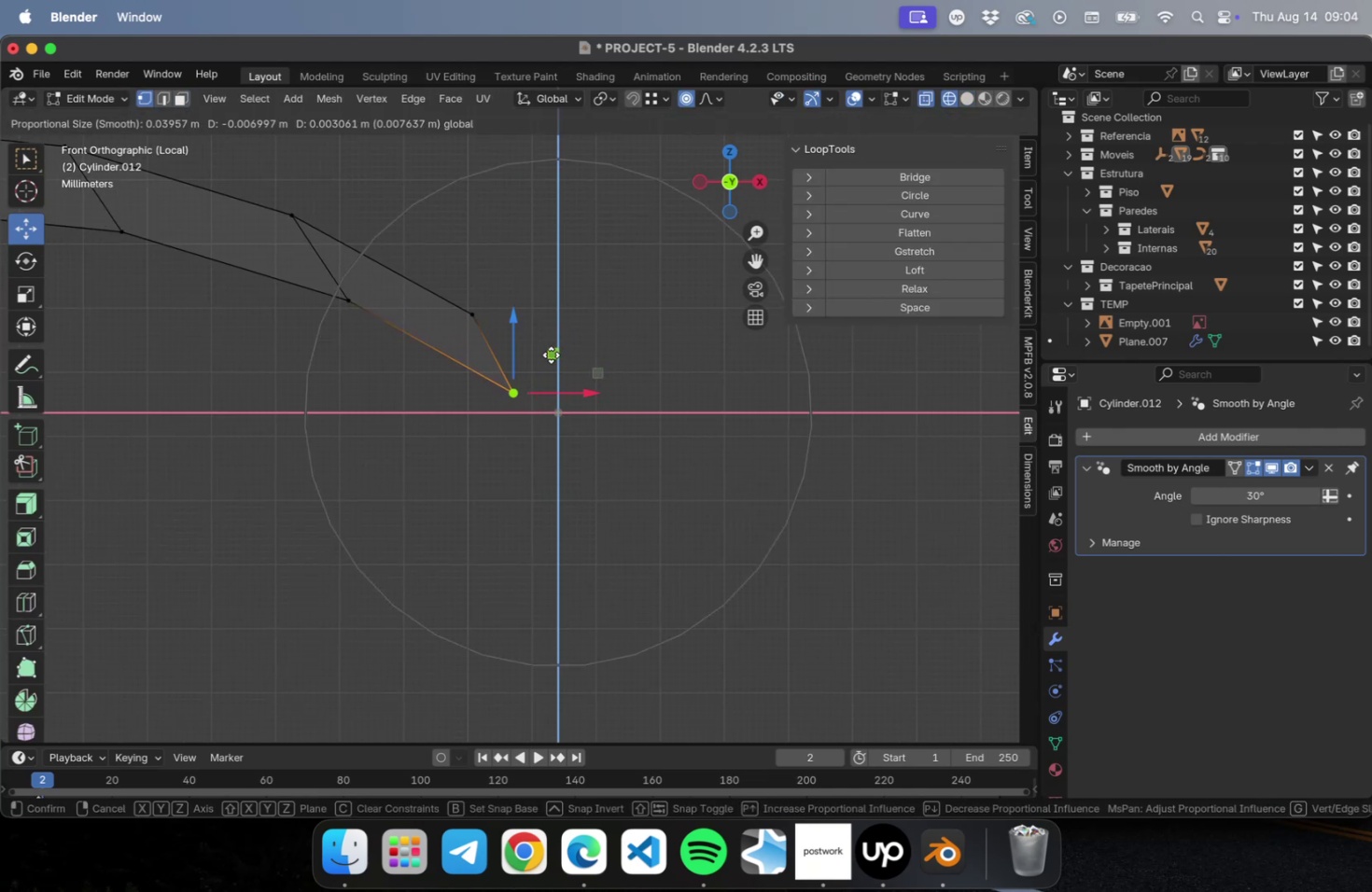 
key(Meta+CommandLeft)
 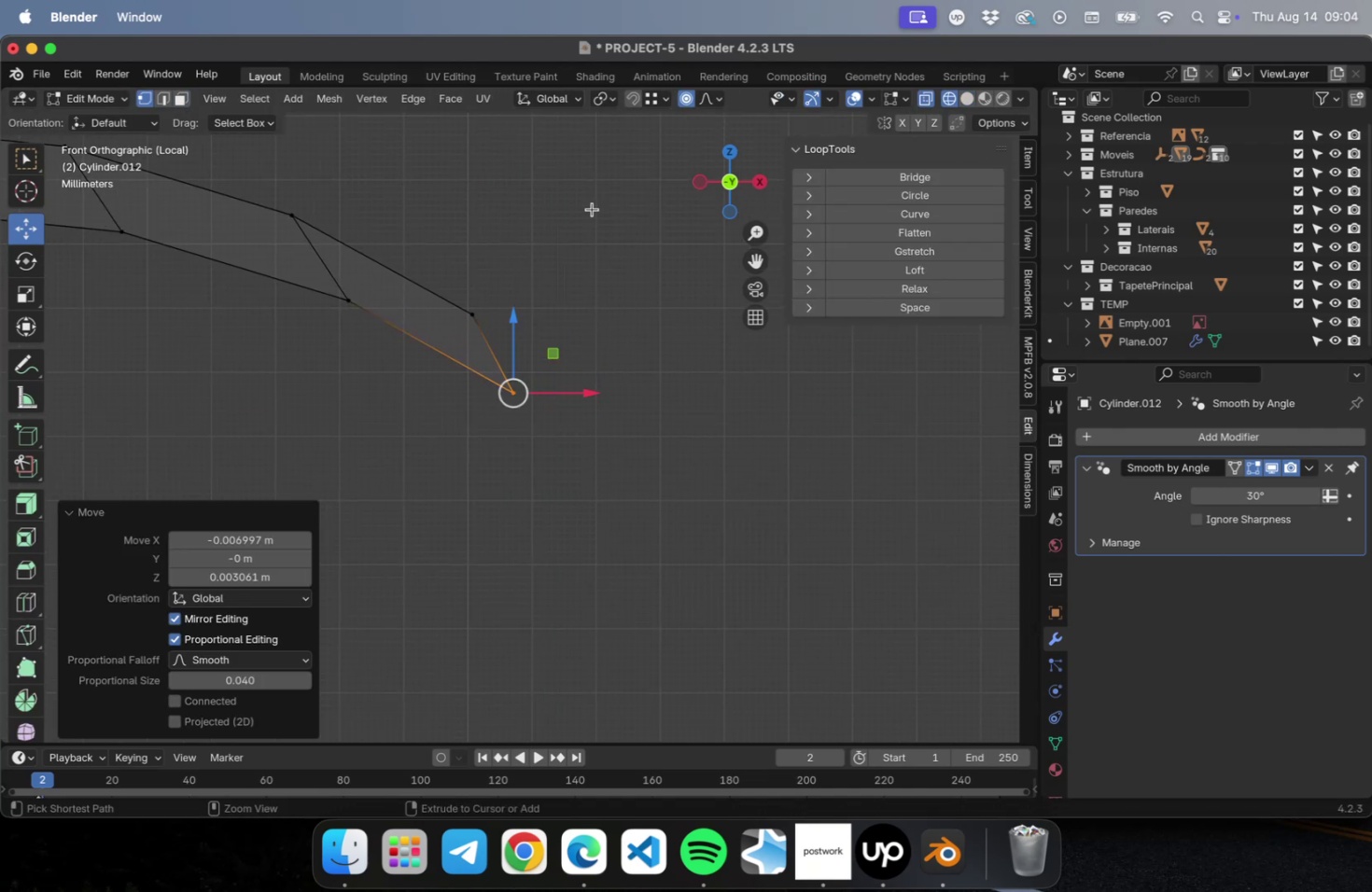 
key(Meta+Z)
 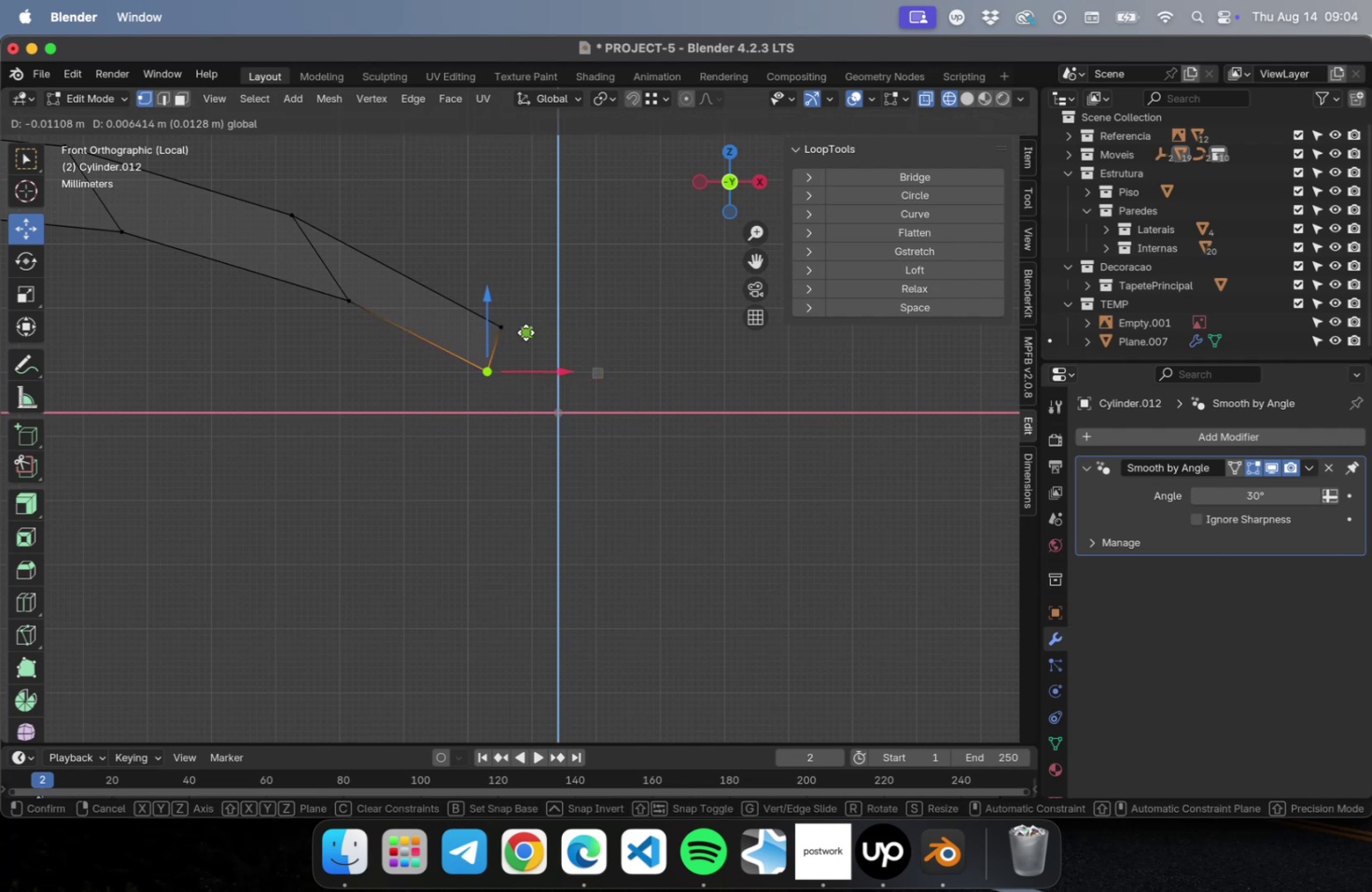 
scroll: coordinate [570, 381], scroll_direction: down, amount: 45.0
 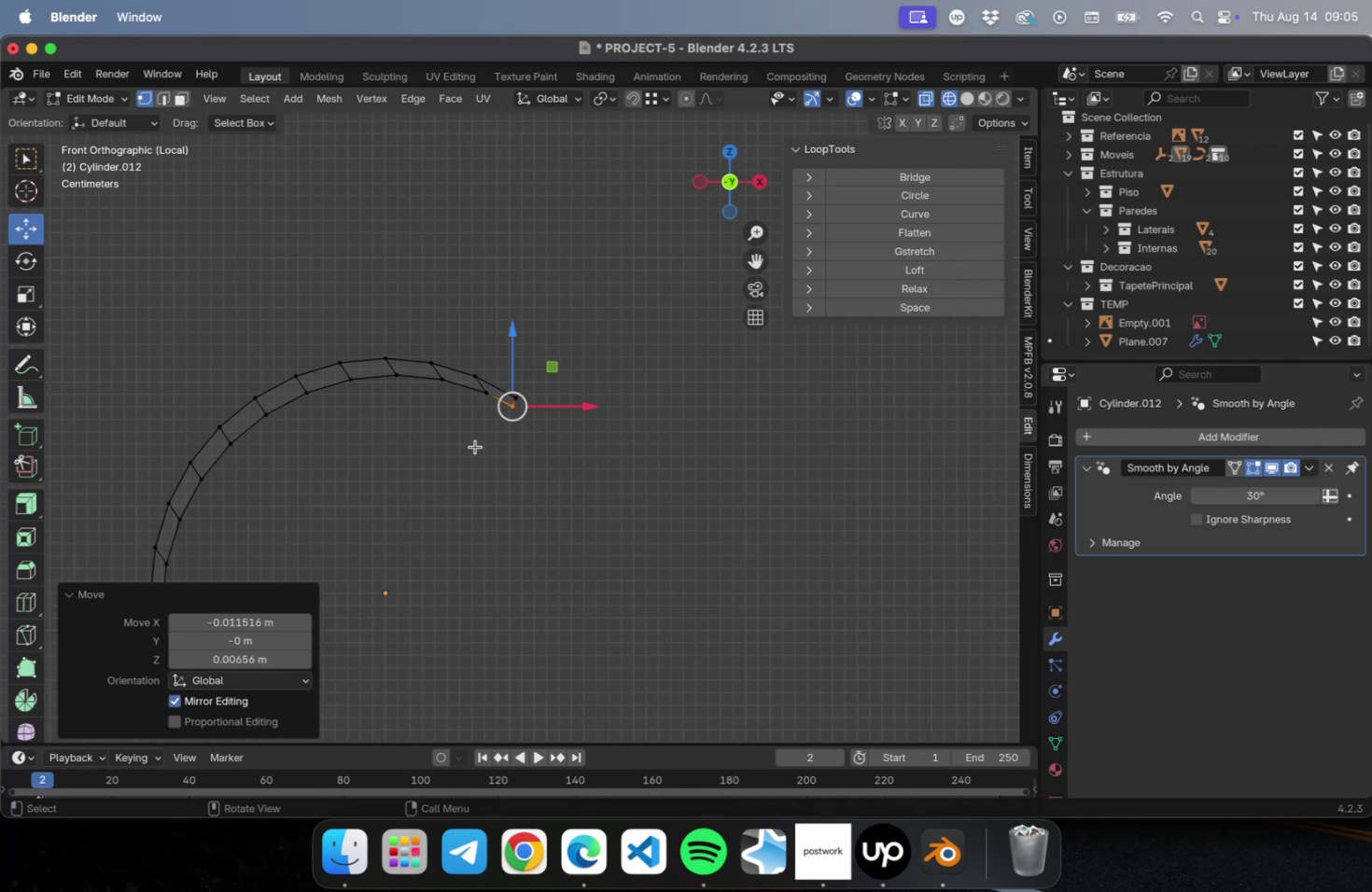 
hold_key(key=ShiftLeft, duration=0.65)
 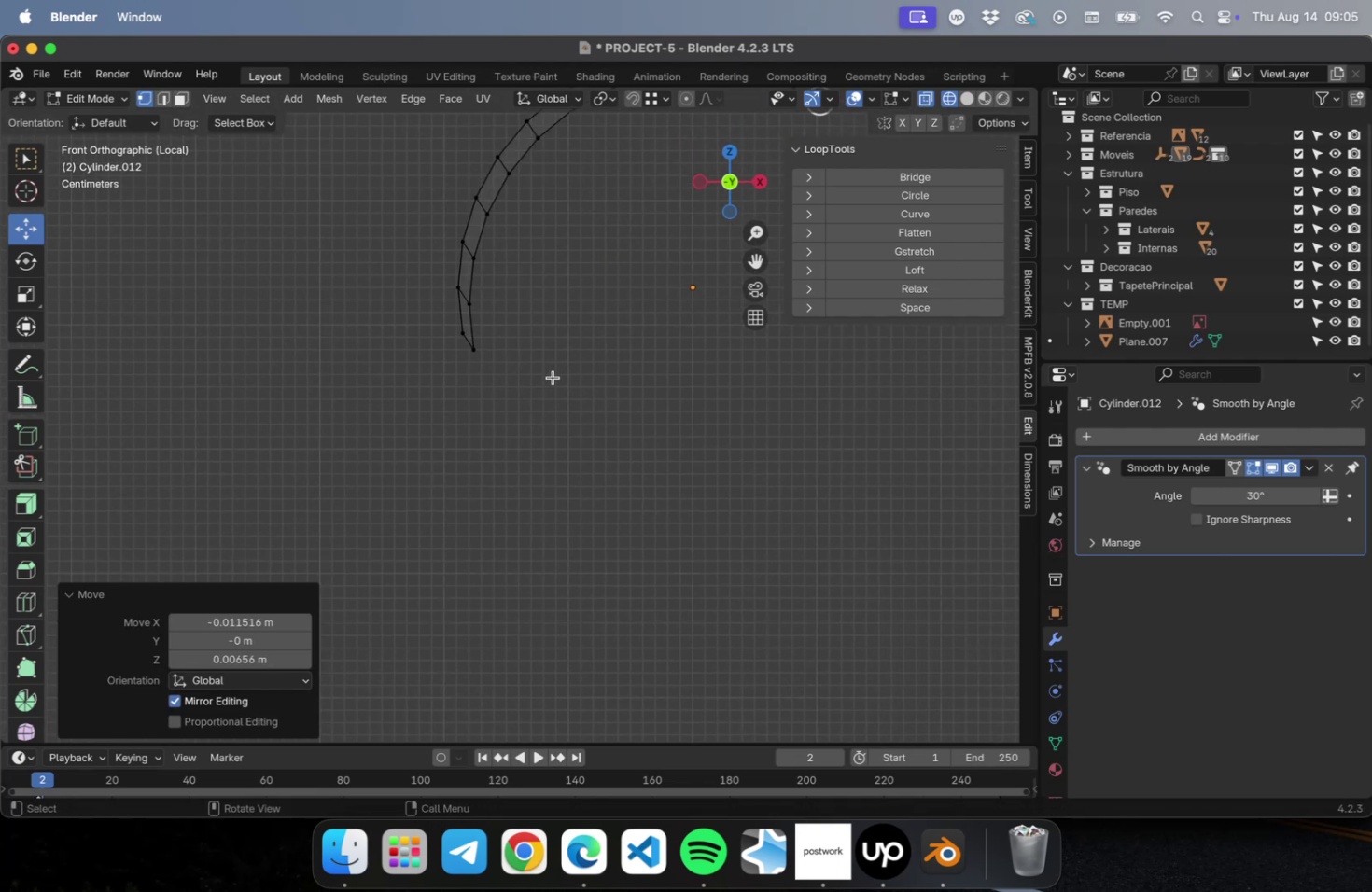 
scroll: coordinate [526, 358], scroll_direction: up, amount: 15.0
 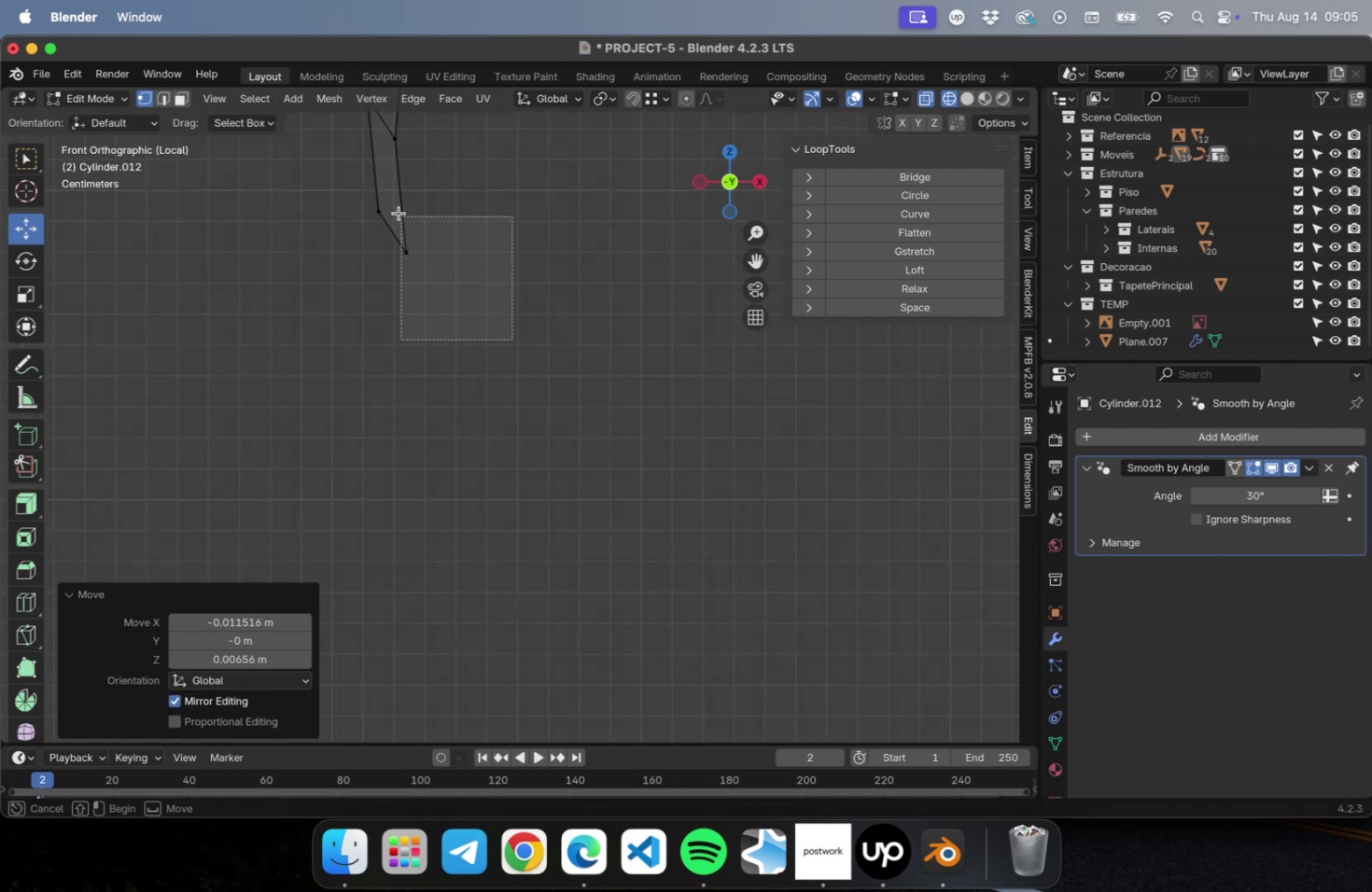 
hold_key(key=ShiftLeft, duration=0.65)
 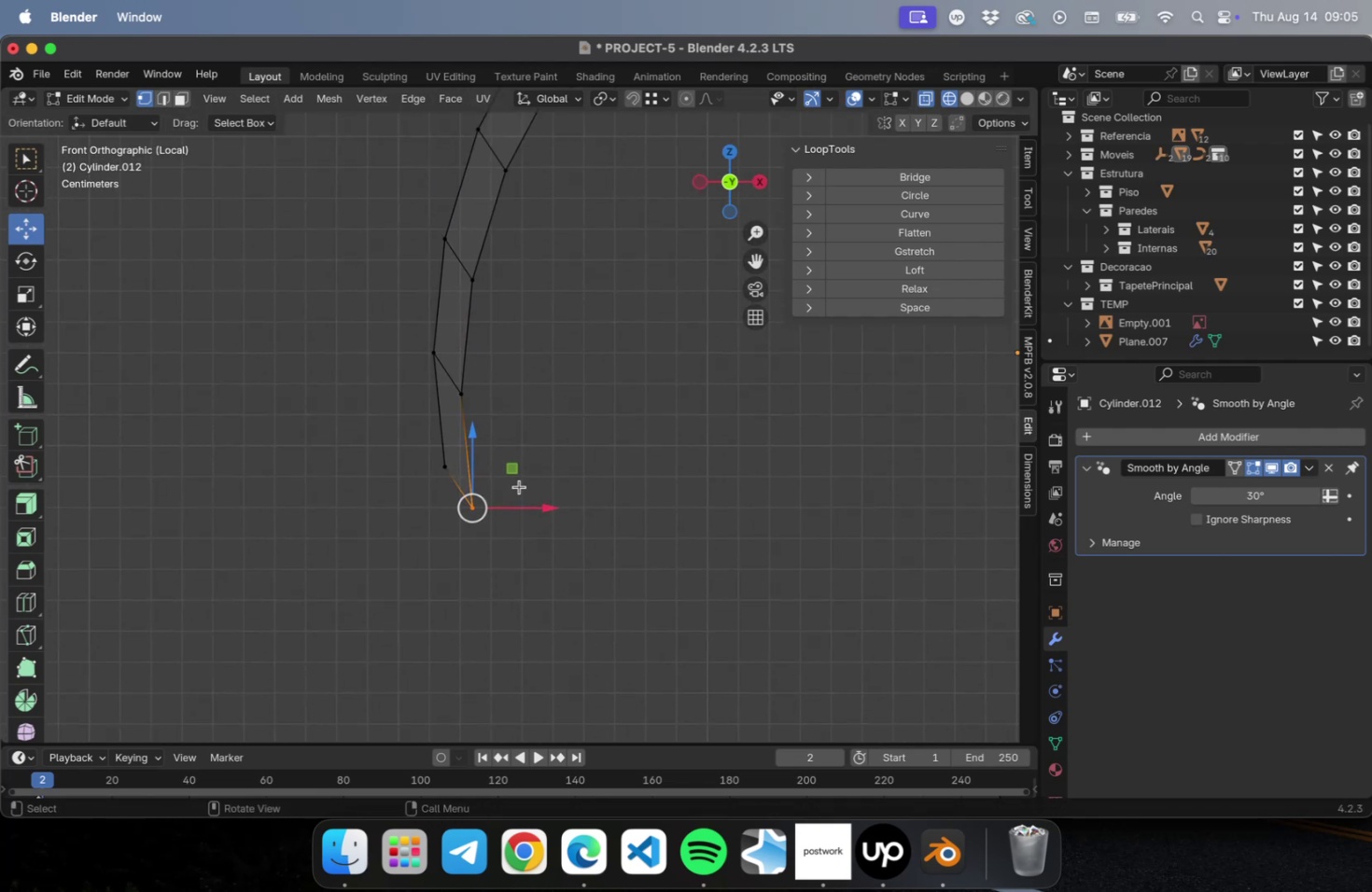 
scroll: coordinate [519, 484], scroll_direction: up, amount: 15.0
 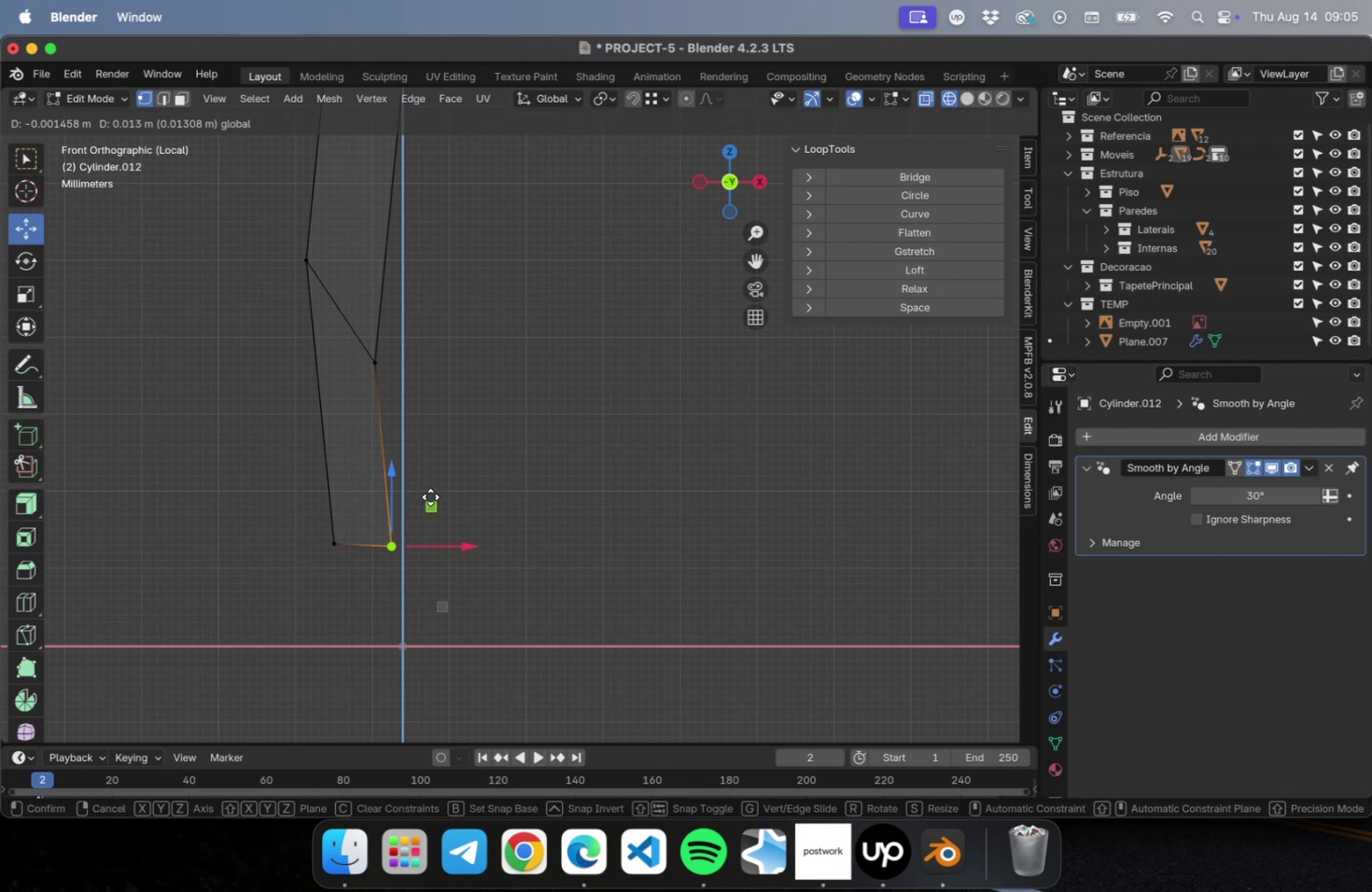 
scroll: coordinate [493, 518], scroll_direction: down, amount: 53.0
 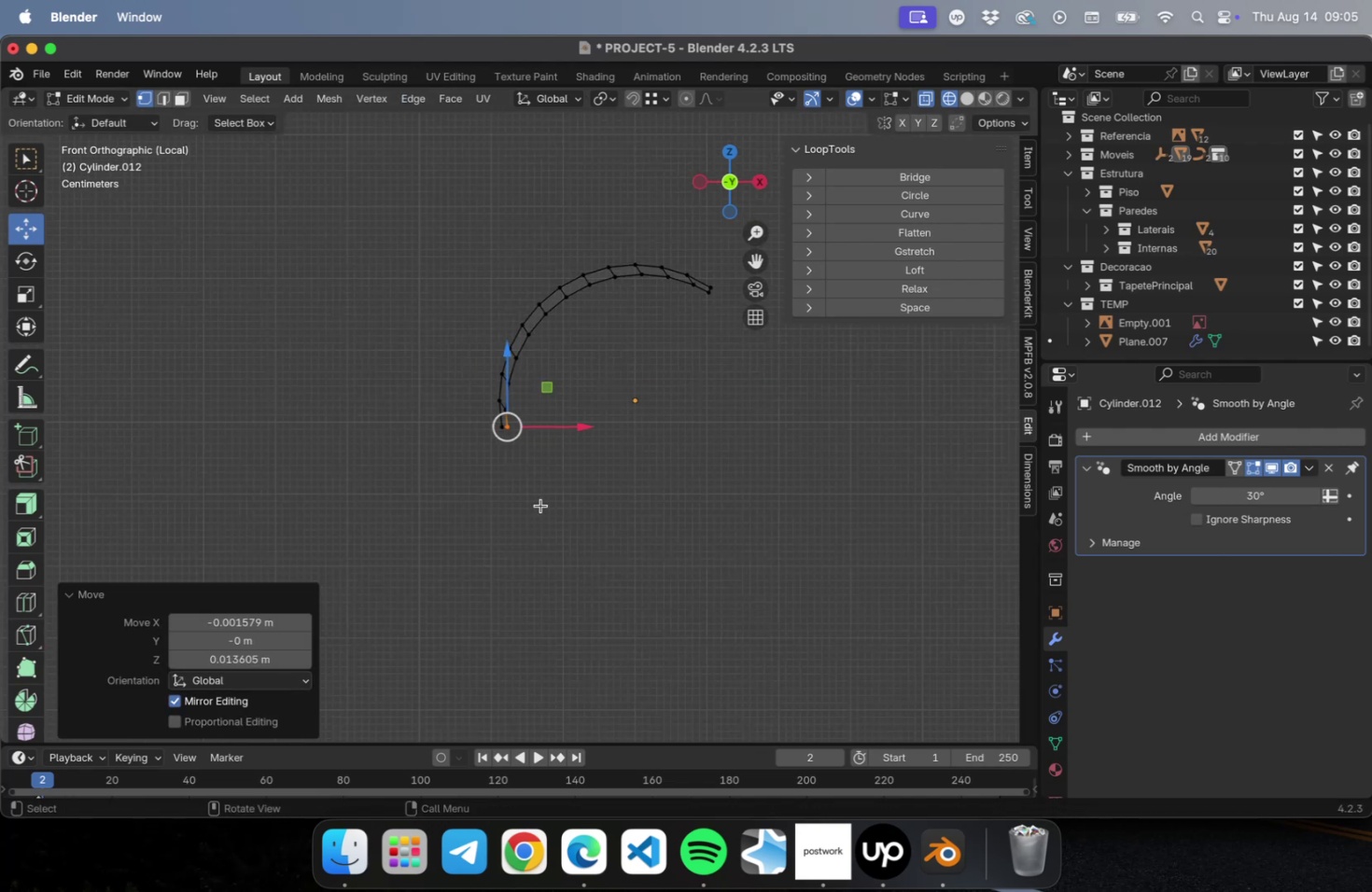 
key(Tab)
 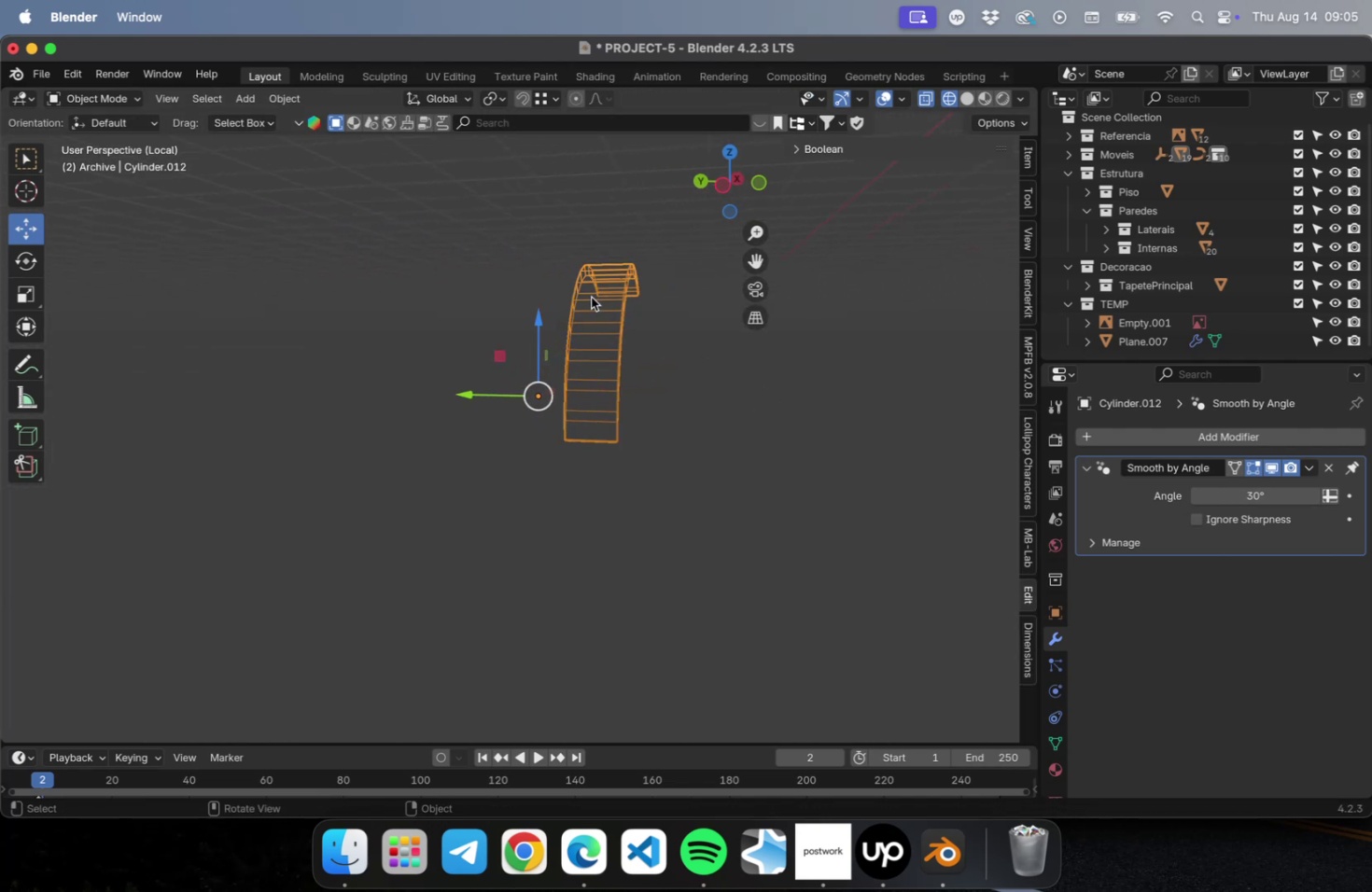 
left_click([586, 295])
 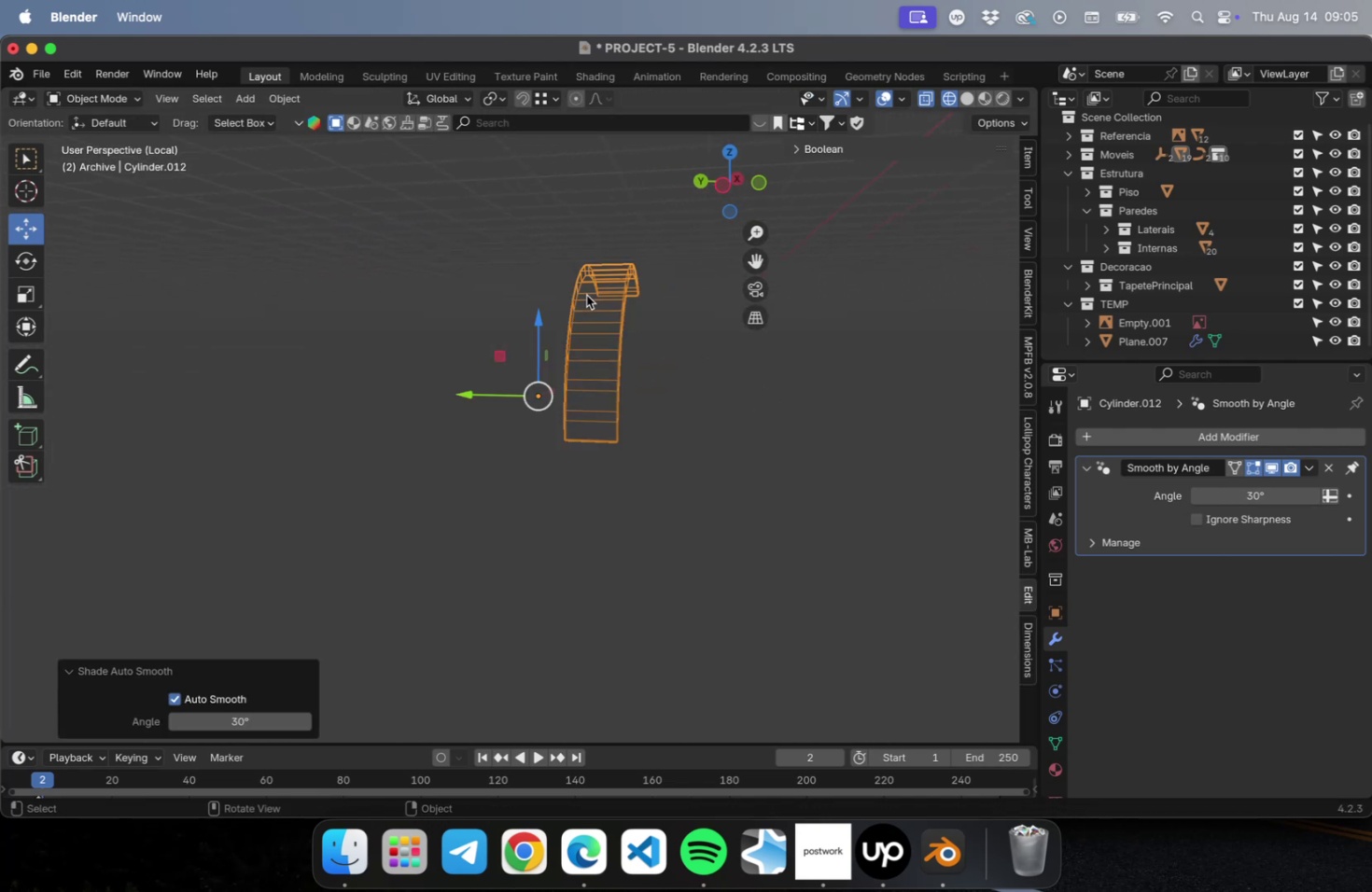 
hold_key(key=NumLock, duration=2.28)
 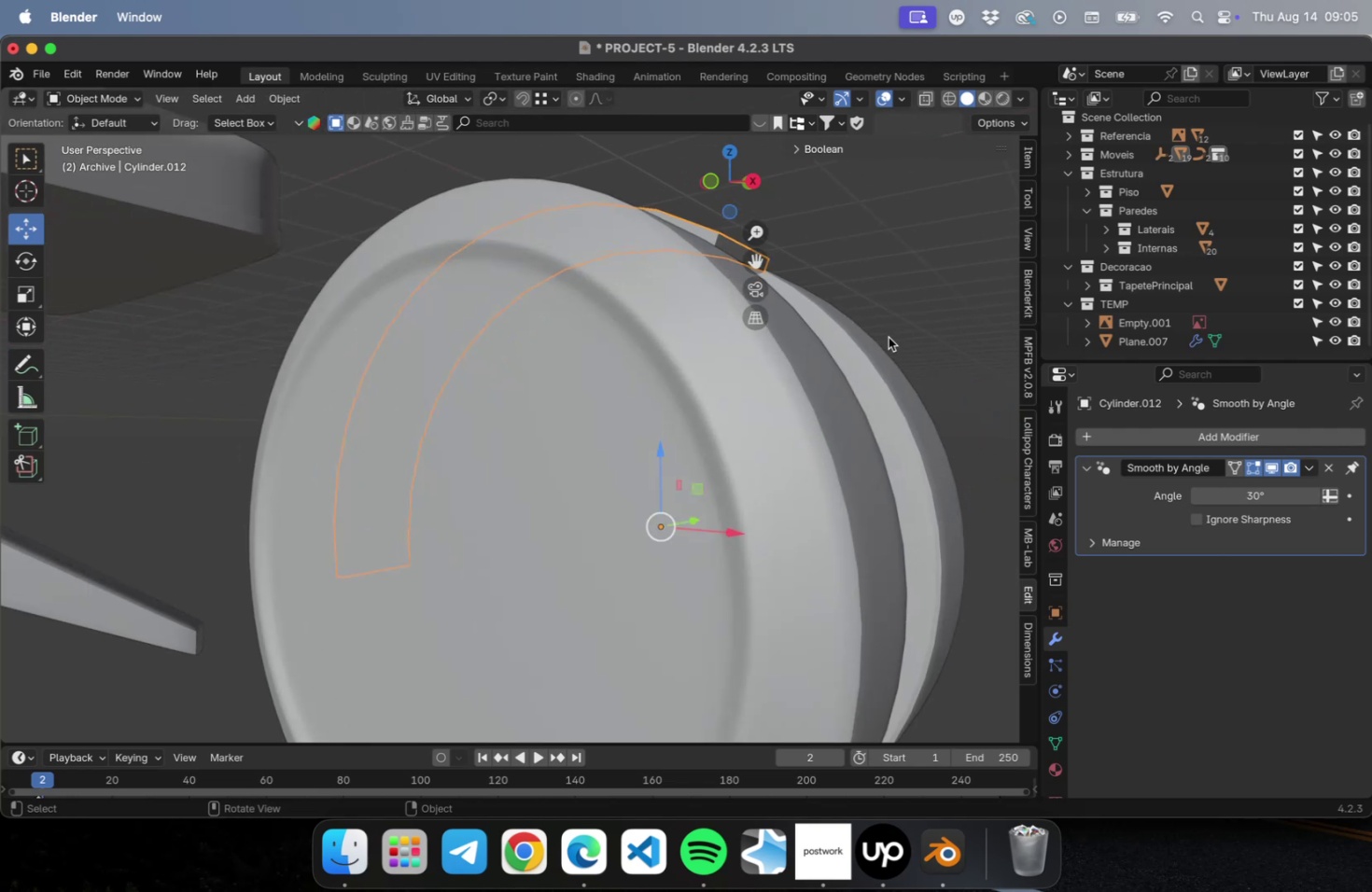 
key(NumpadDivide)
 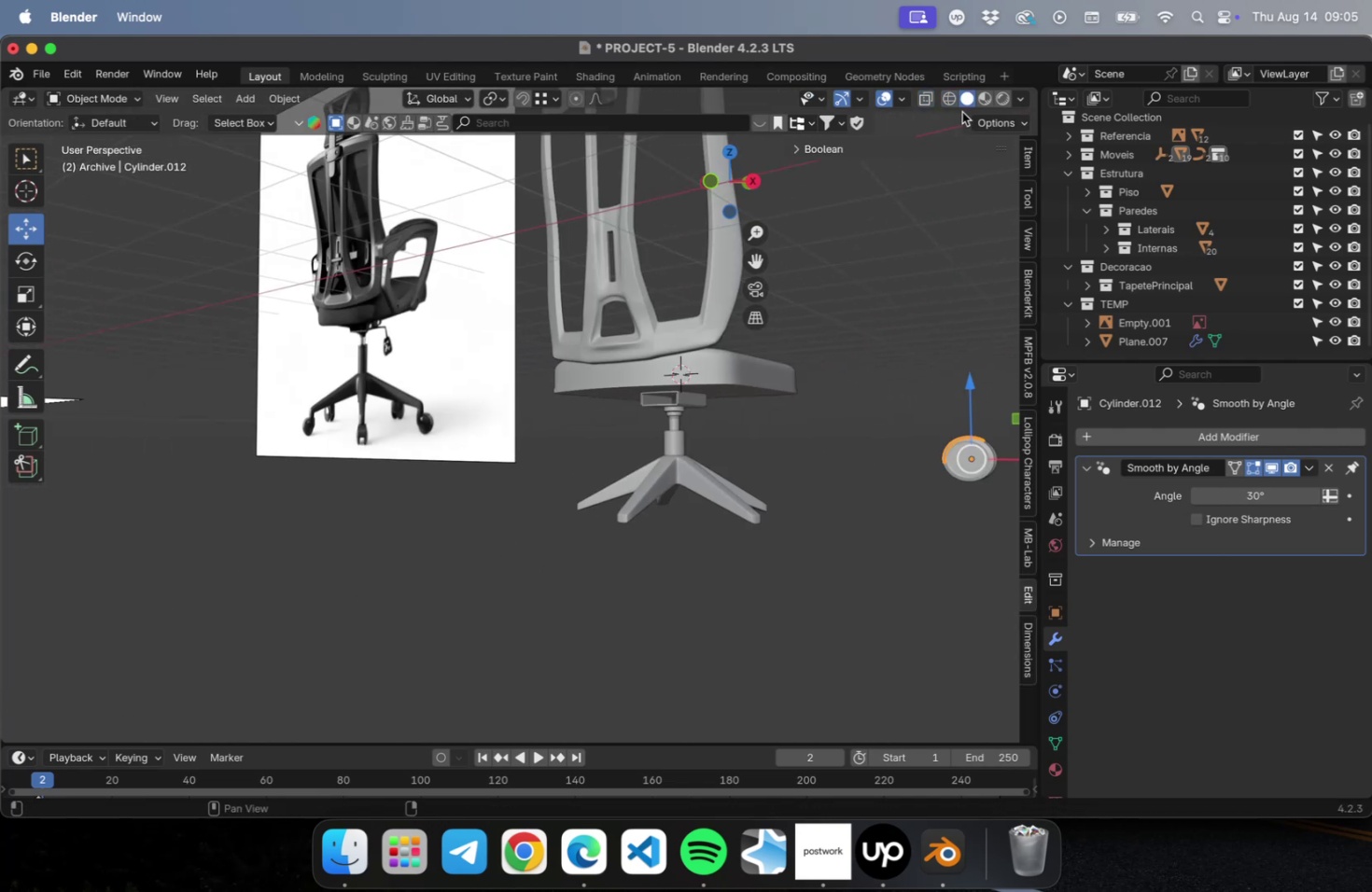 
key(NumpadDecimal)
 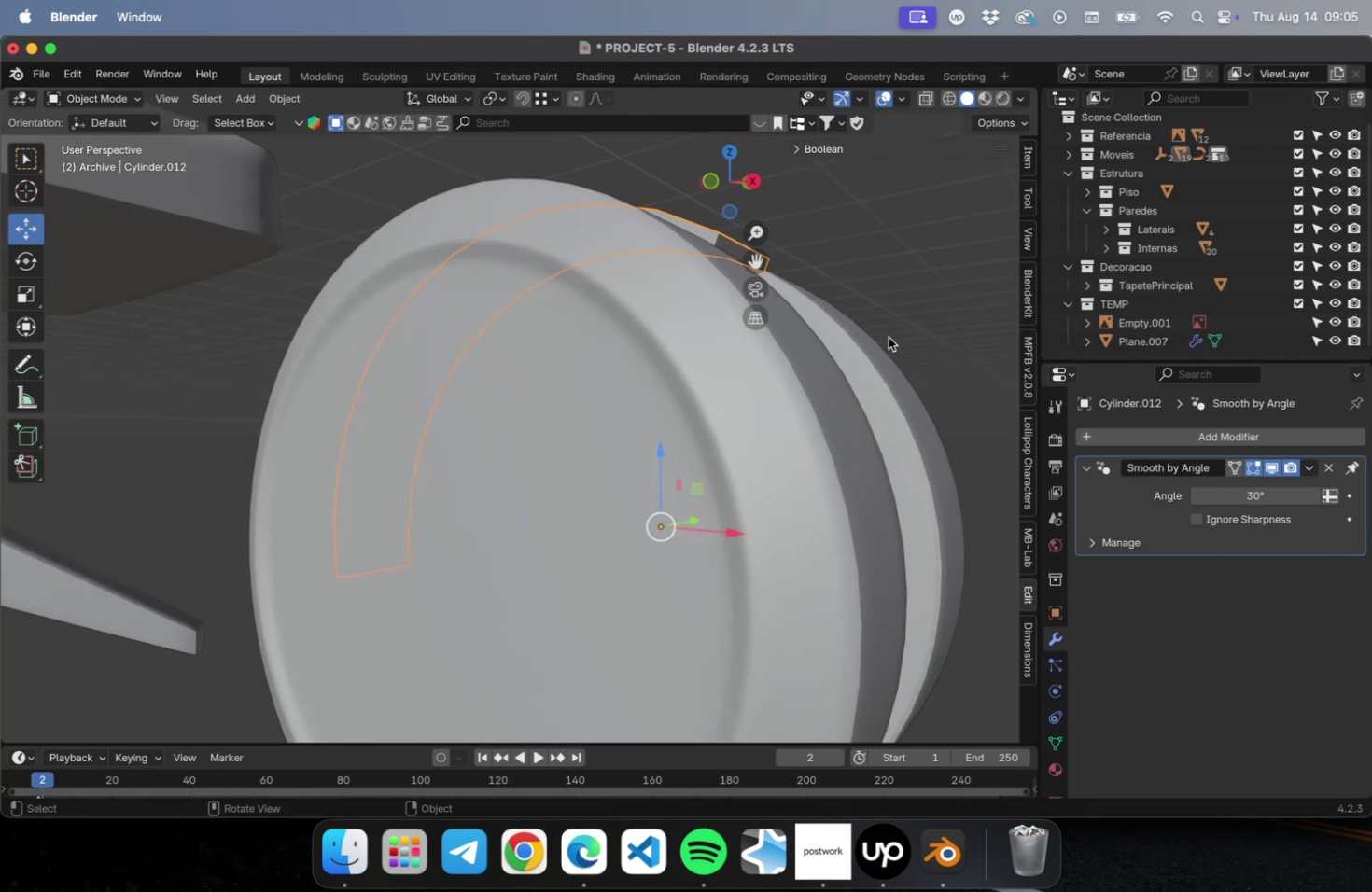 
scroll: coordinate [895, 392], scroll_direction: down, amount: 16.0
 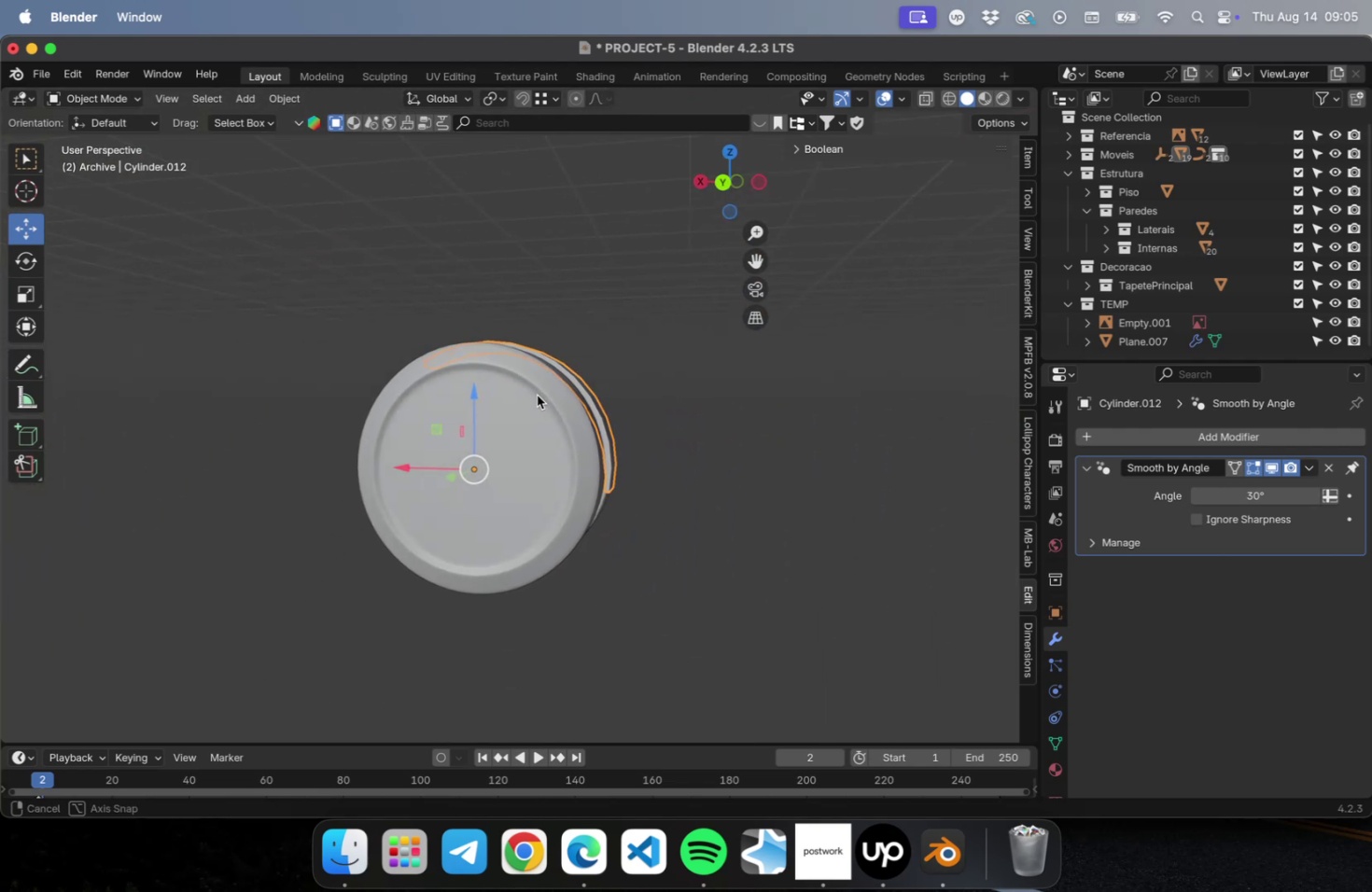 
key(NumLock)
 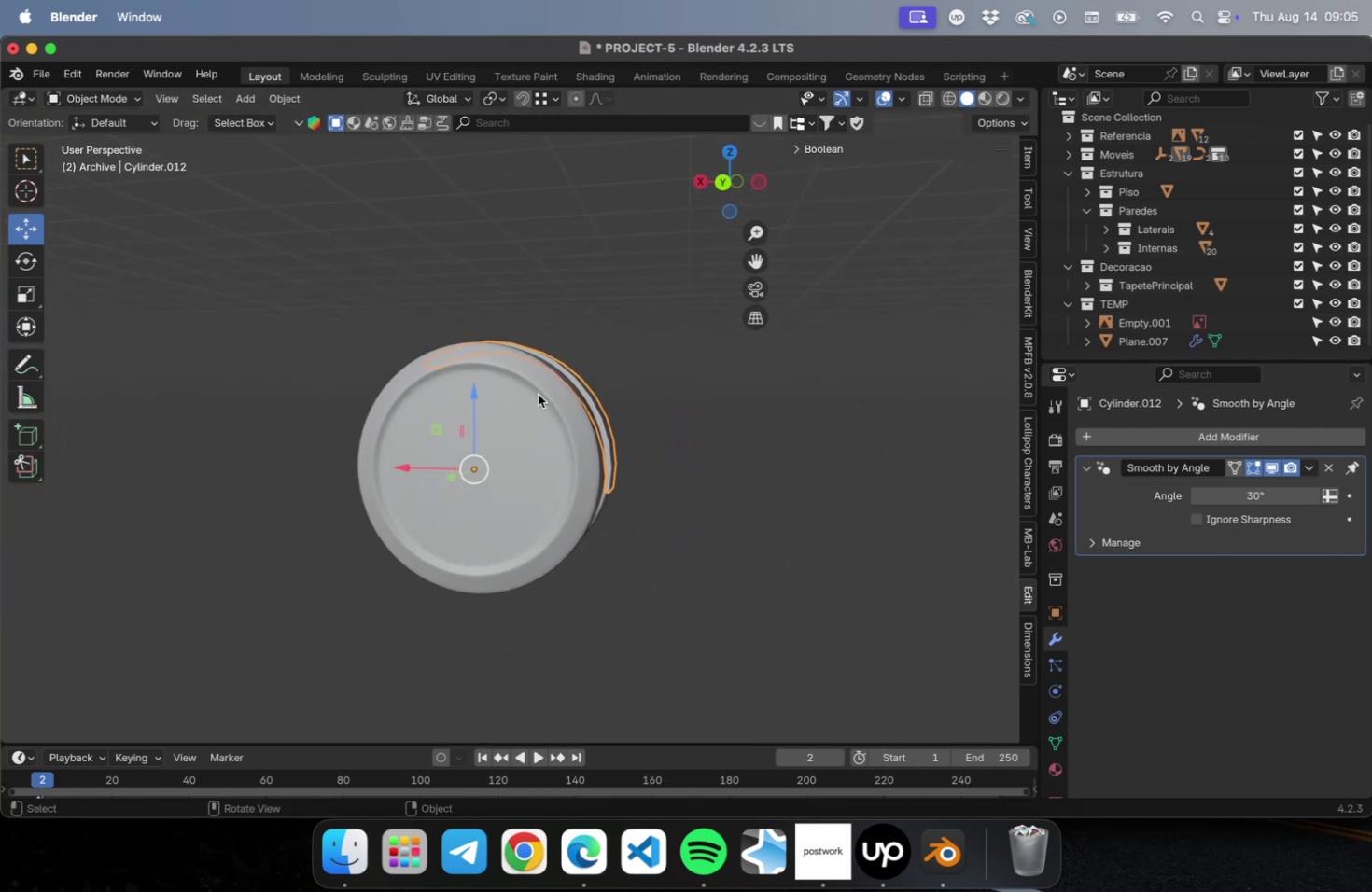 
key(Numpad1)
 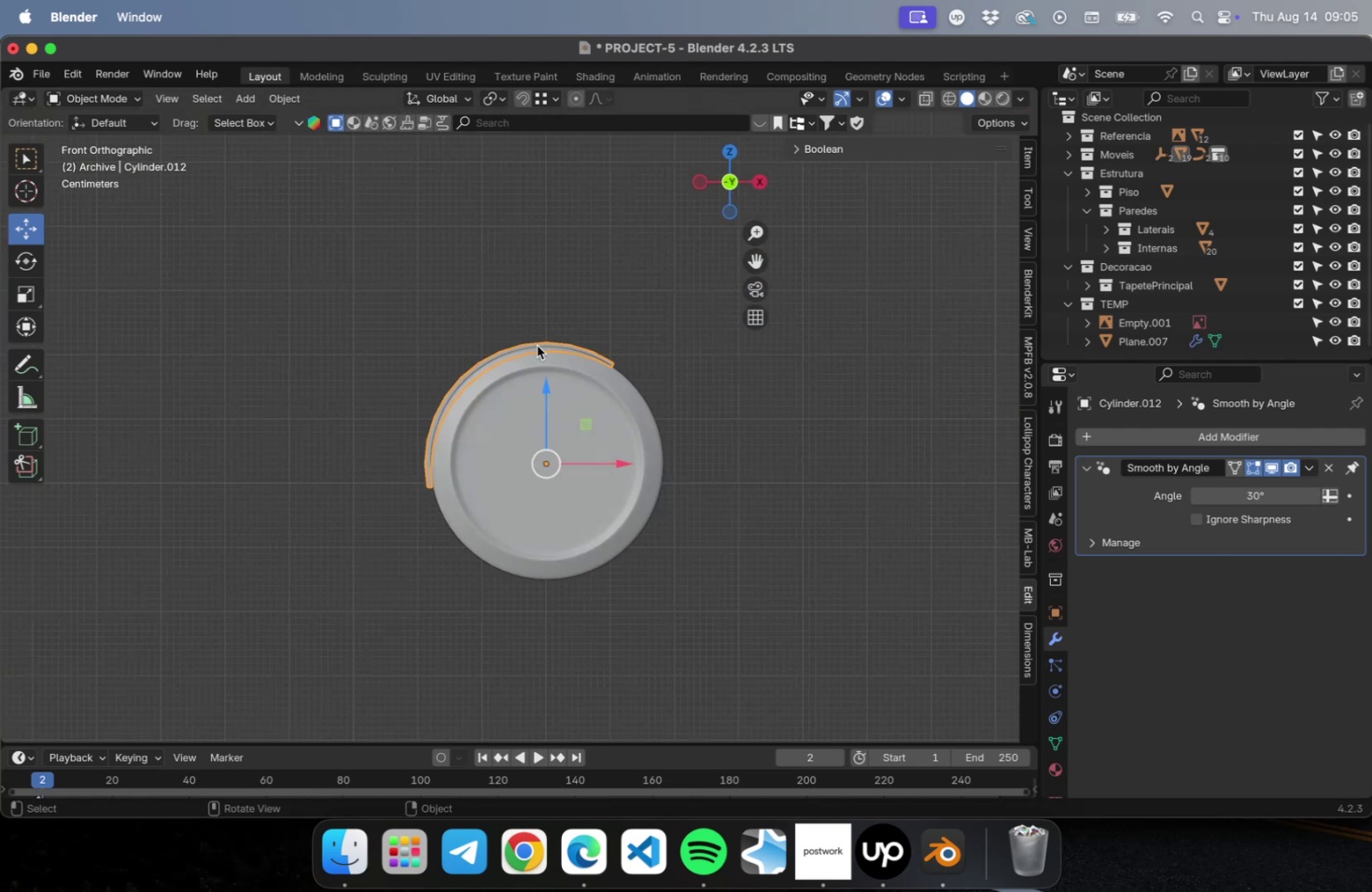 
left_click([486, 259])
 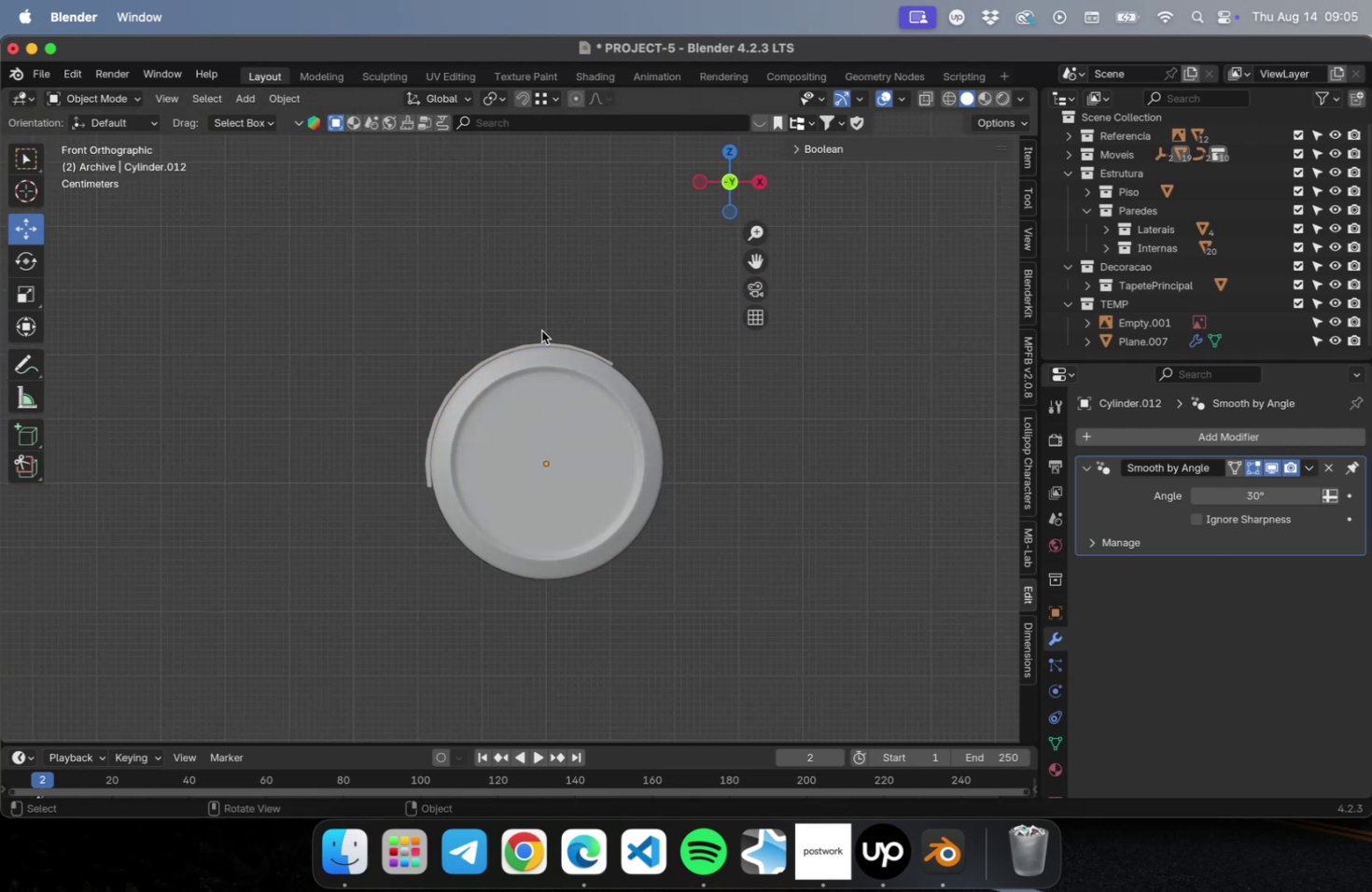 
scroll: coordinate [540, 328], scroll_direction: up, amount: 9.0
 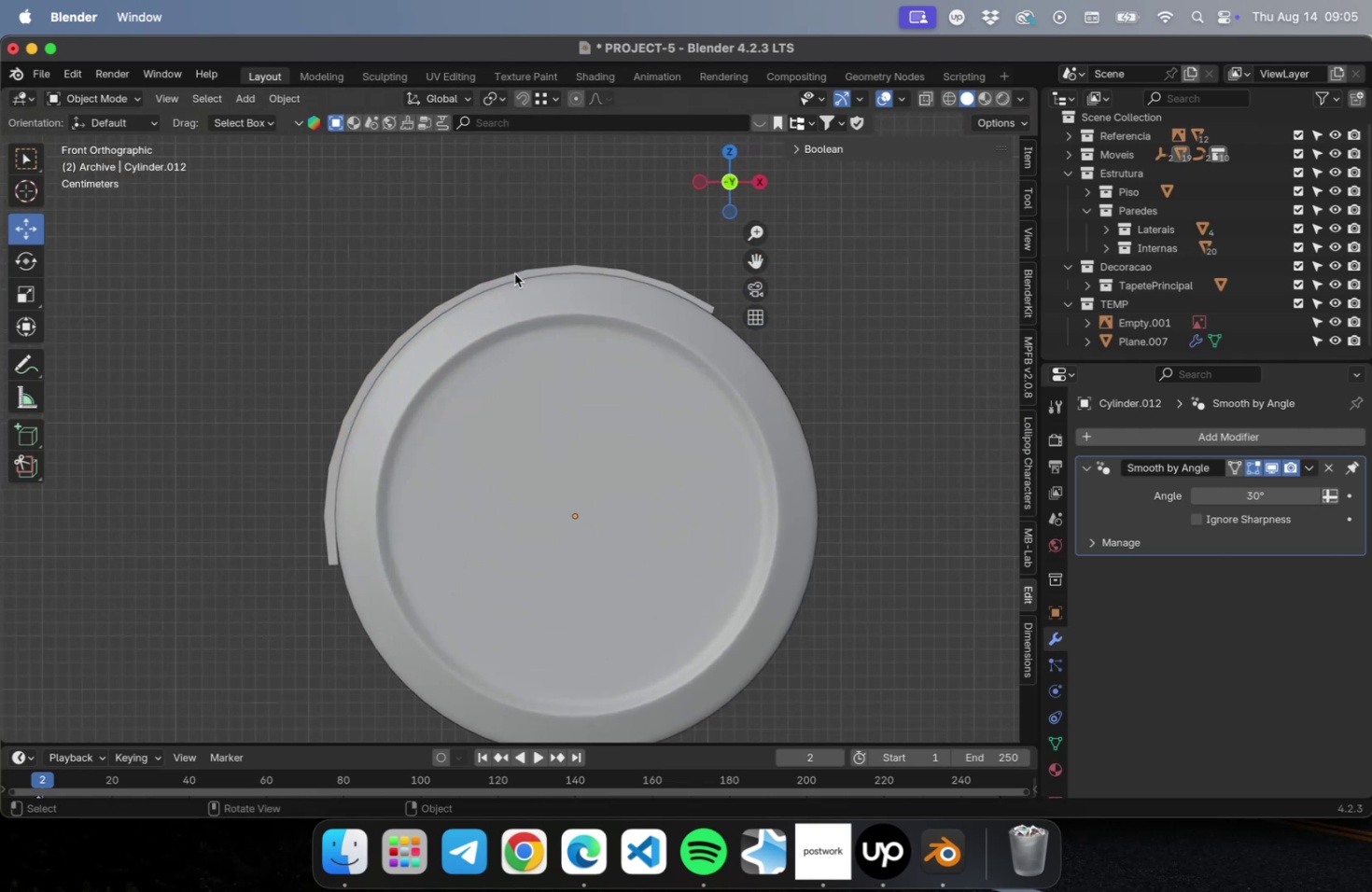 
left_click([514, 274])
 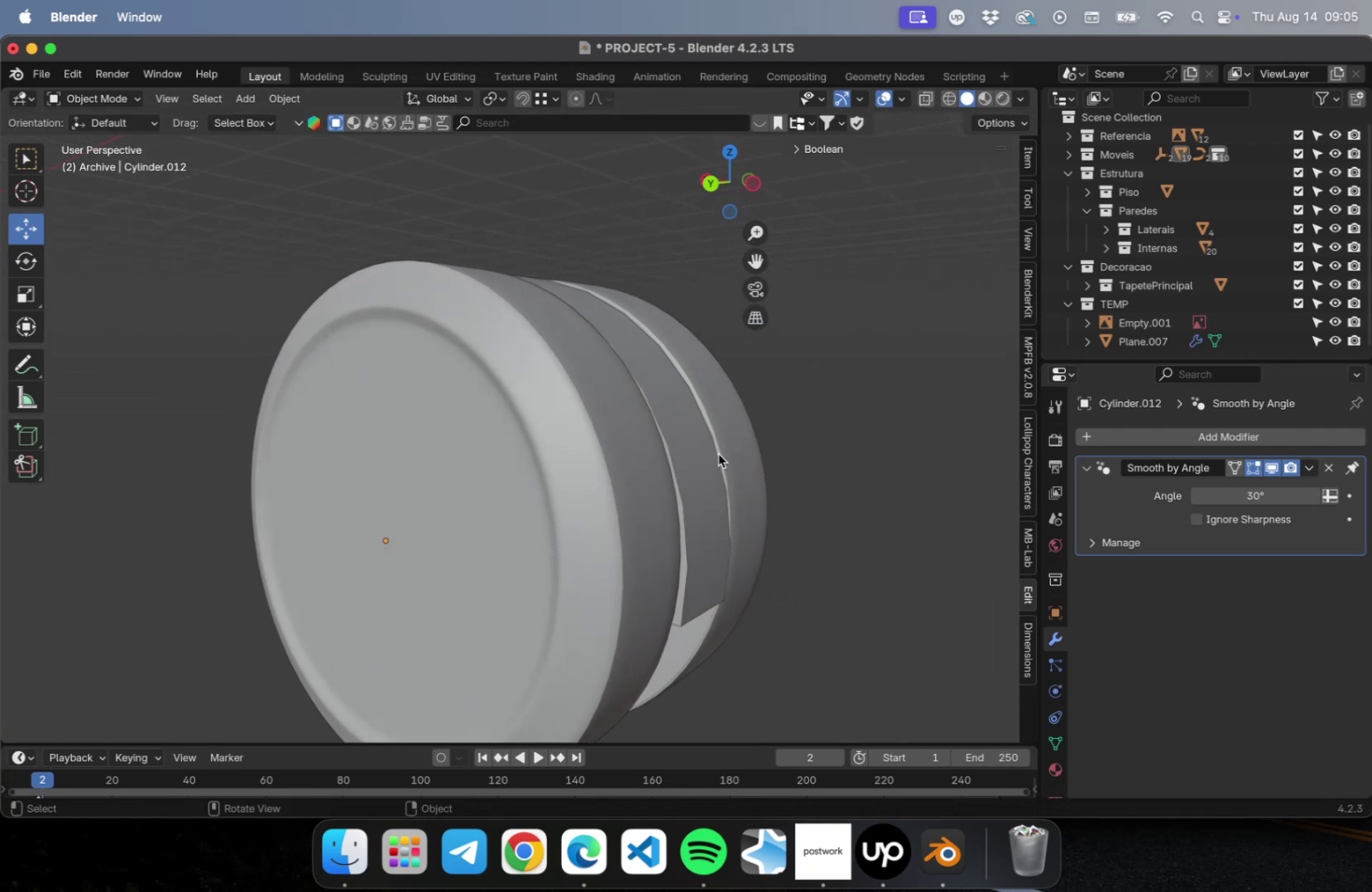 
wait(18.26)
 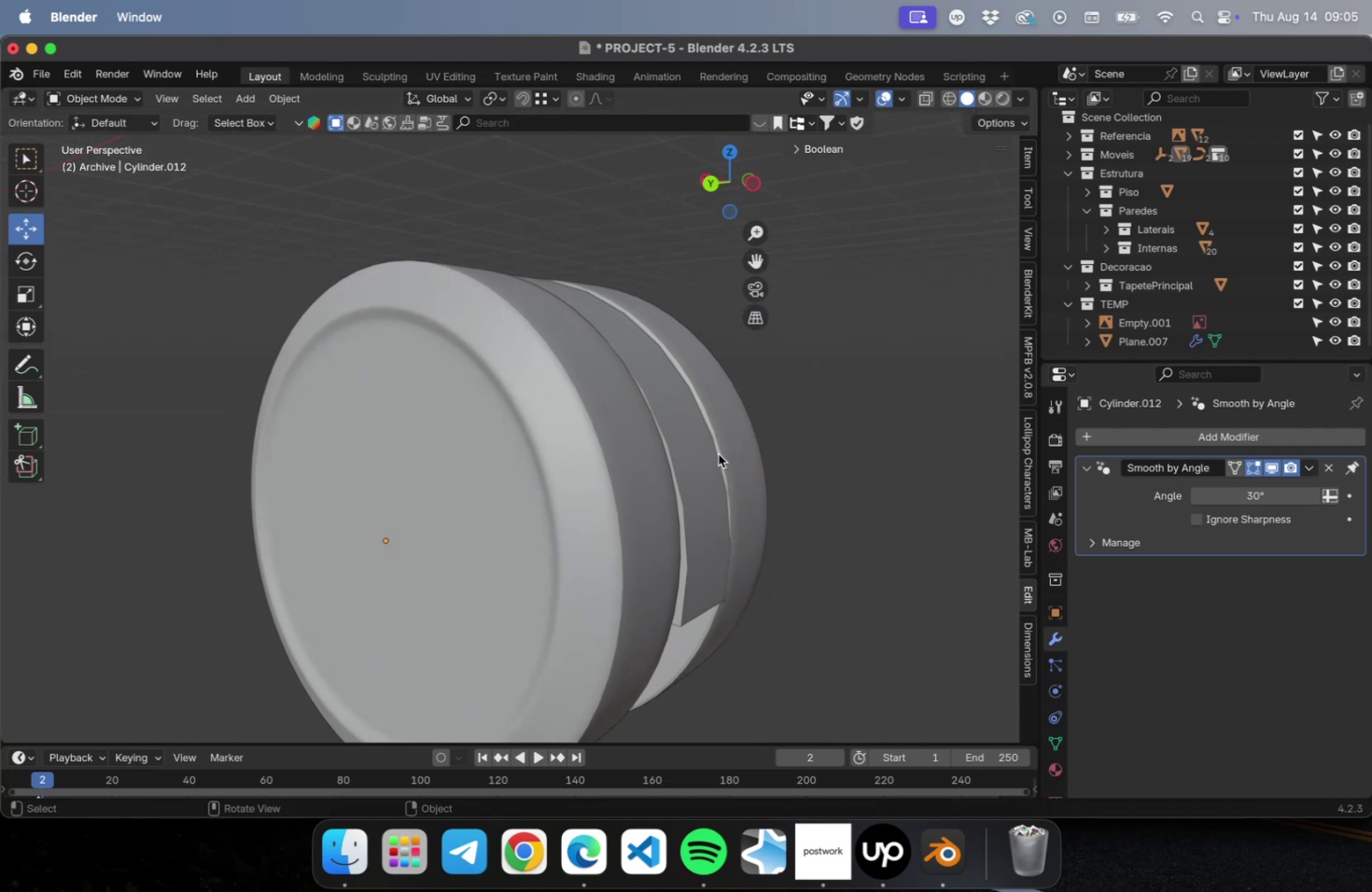 
key(NumLock)
 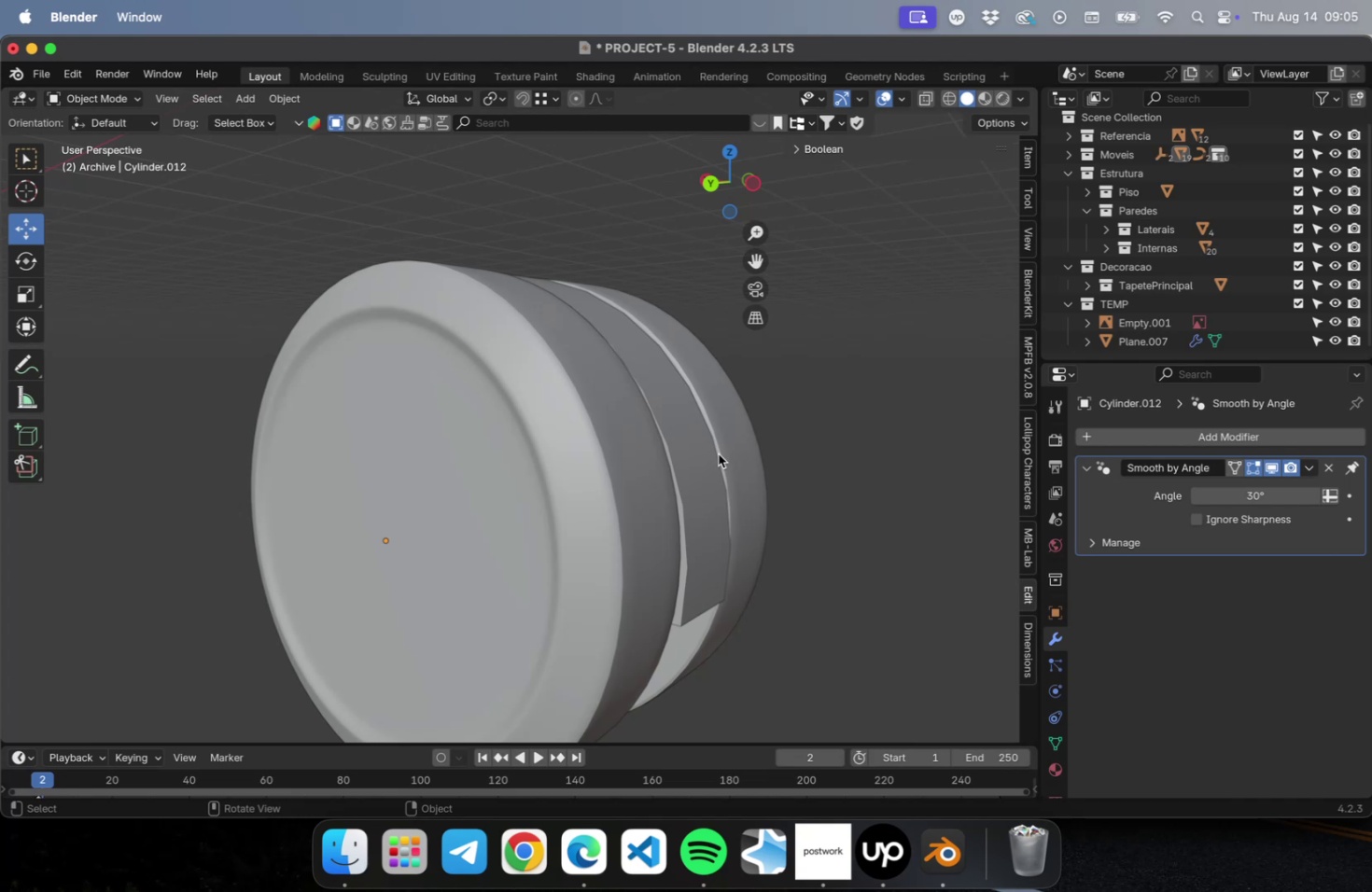 
key(Numpad7)
 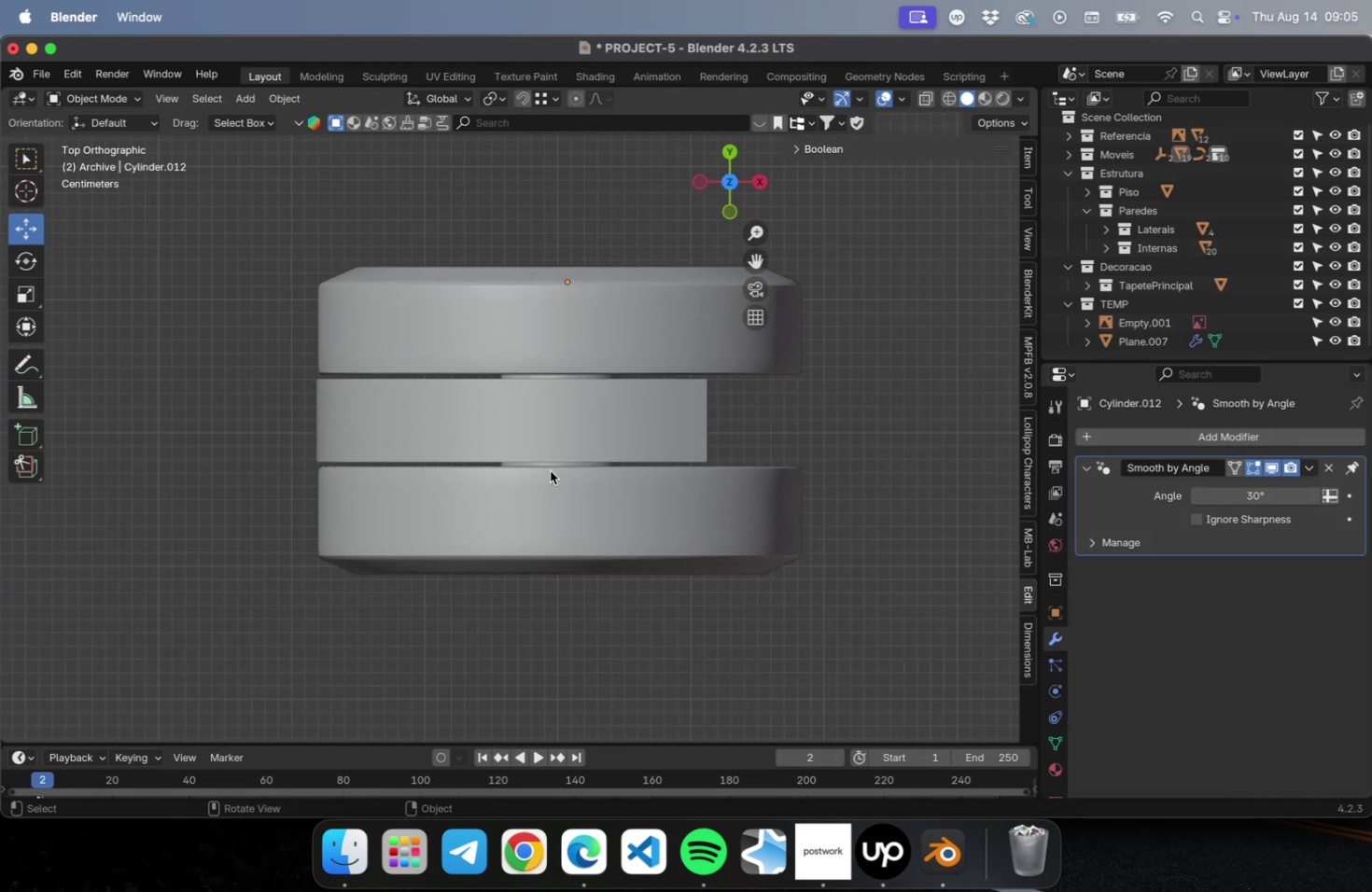 
left_click([548, 466])
 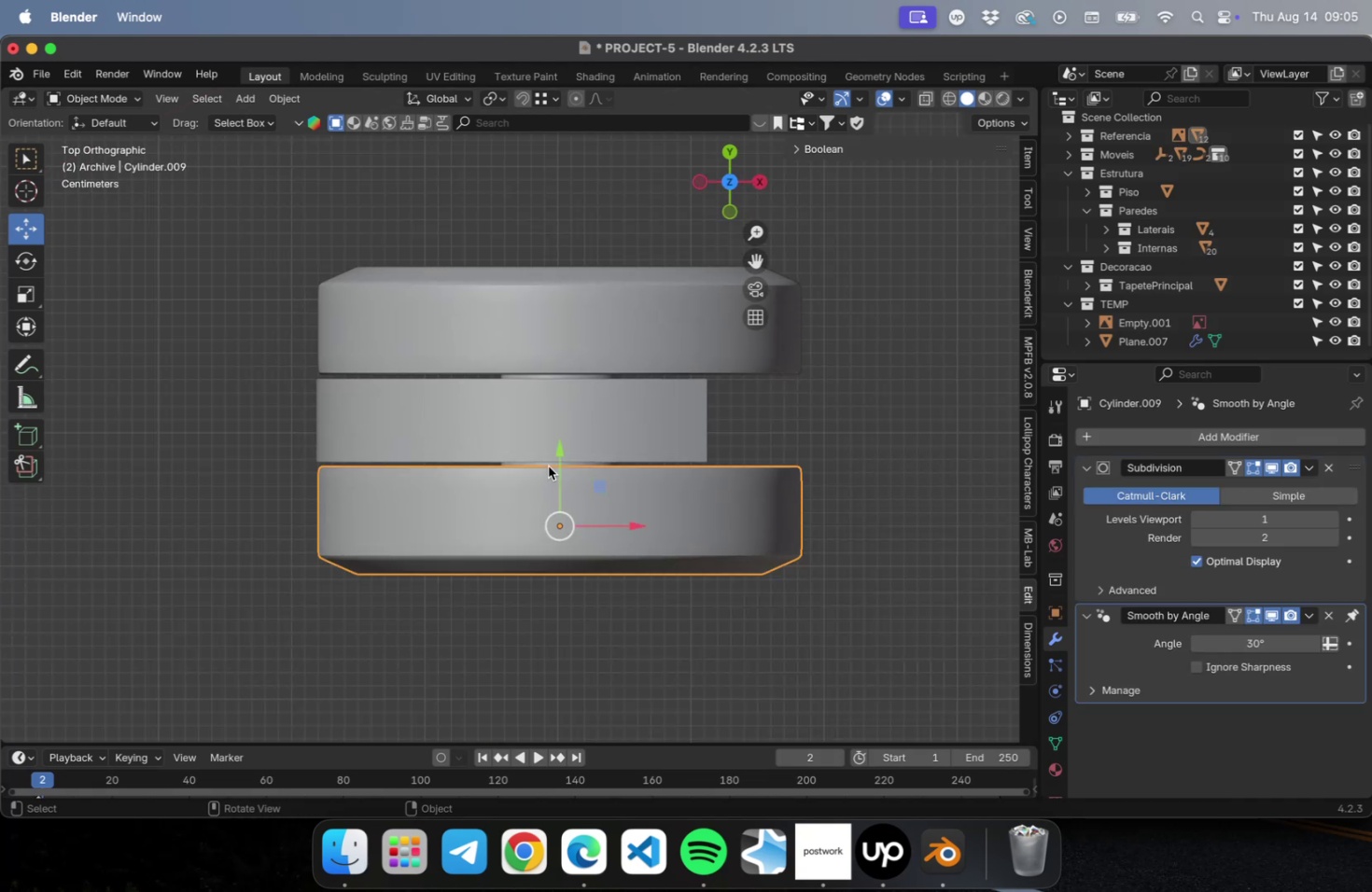 
left_click([548, 466])
 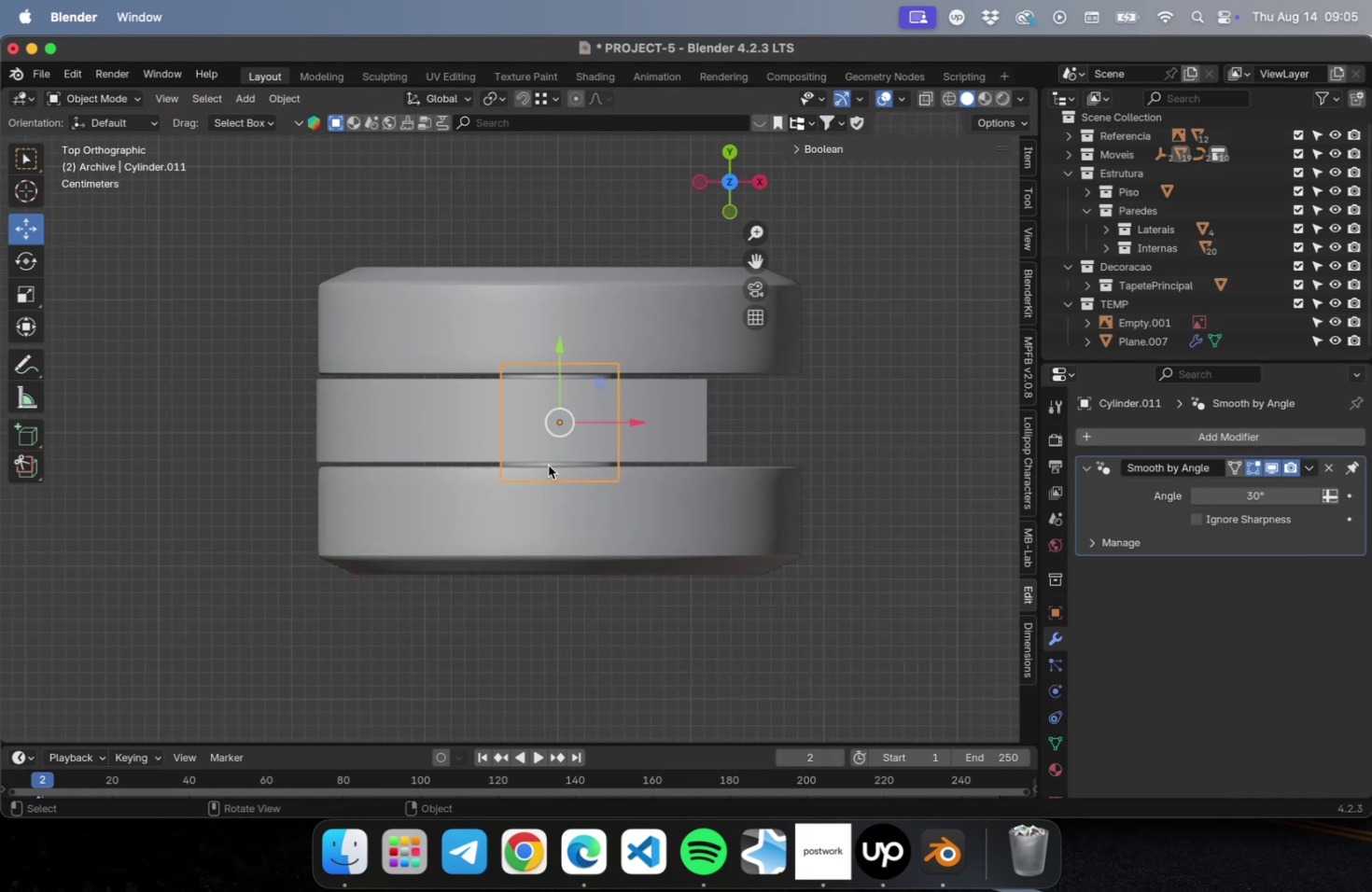 
key(Shift+ShiftLeft)
 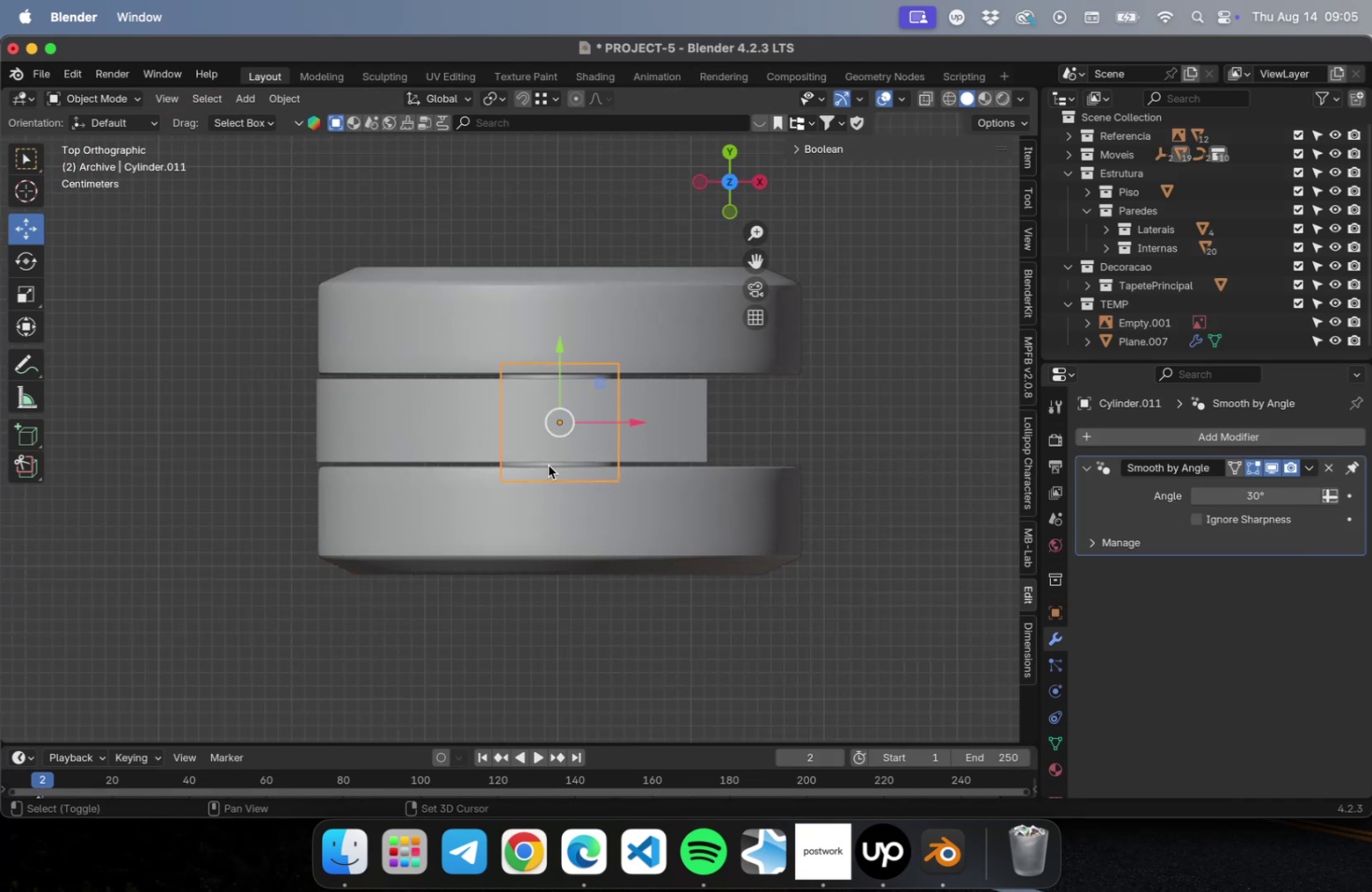 
key(Shift+D)
 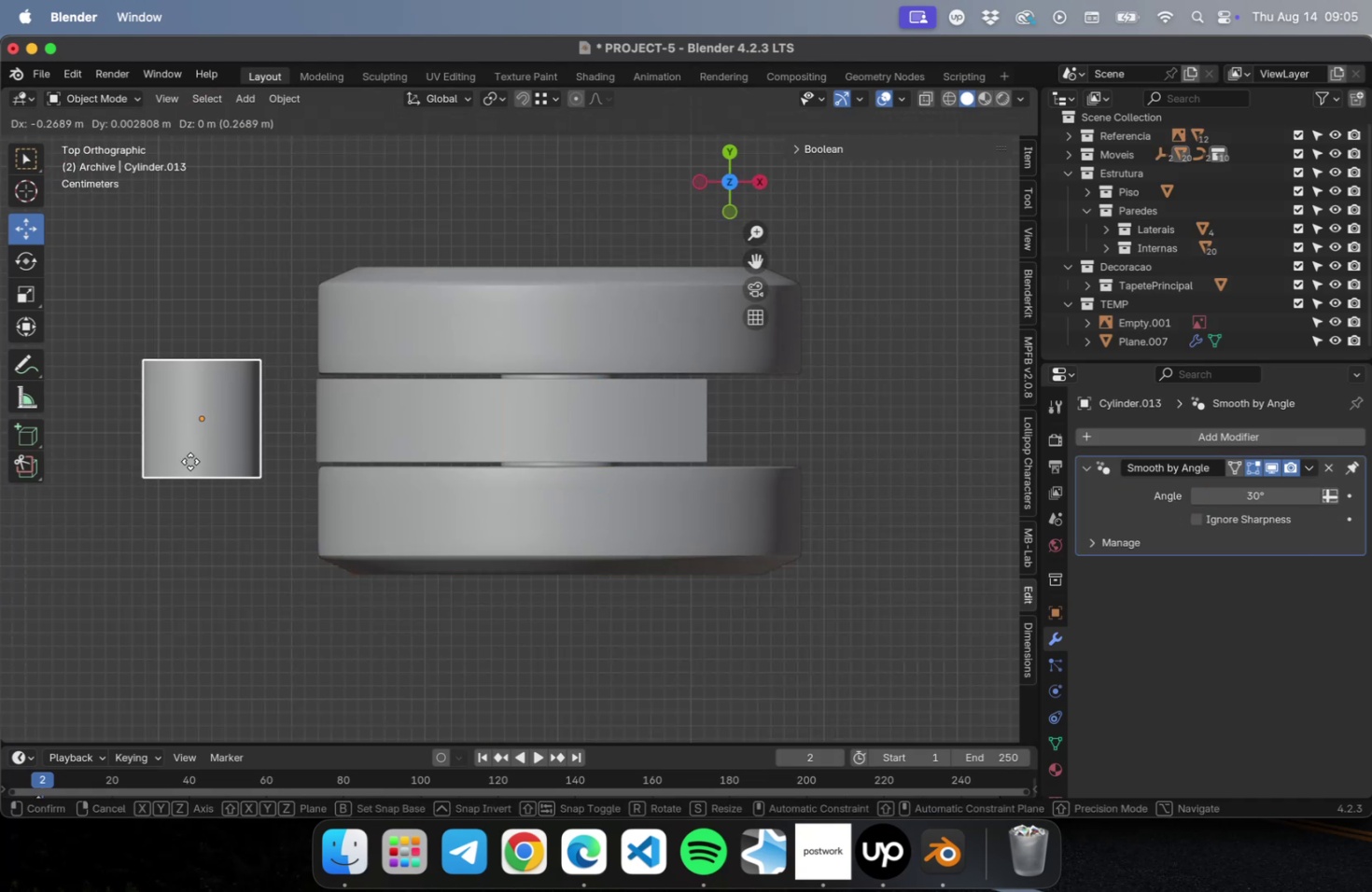 
left_click([190, 461])
 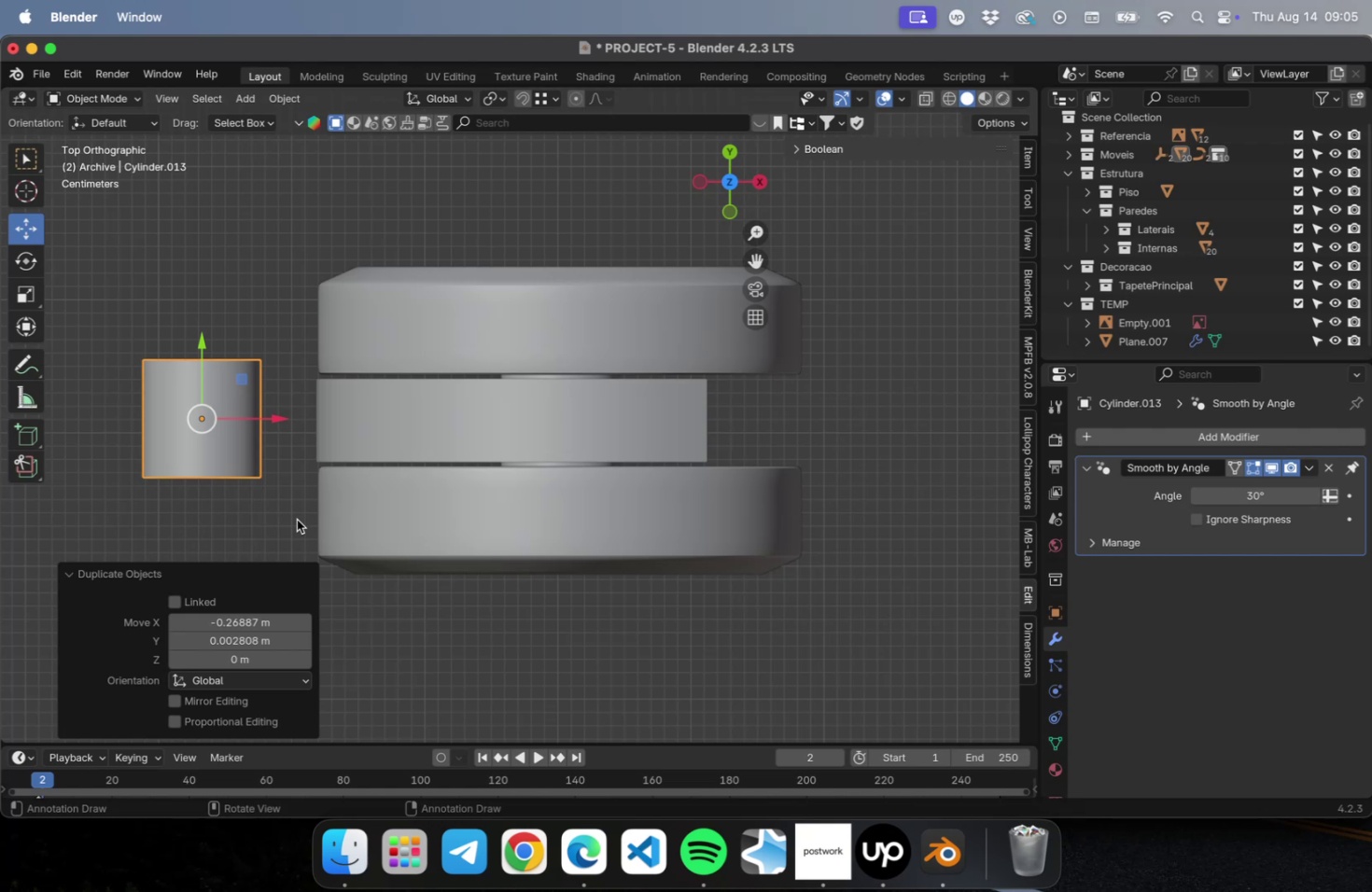 
type([NumLock]1nn)
 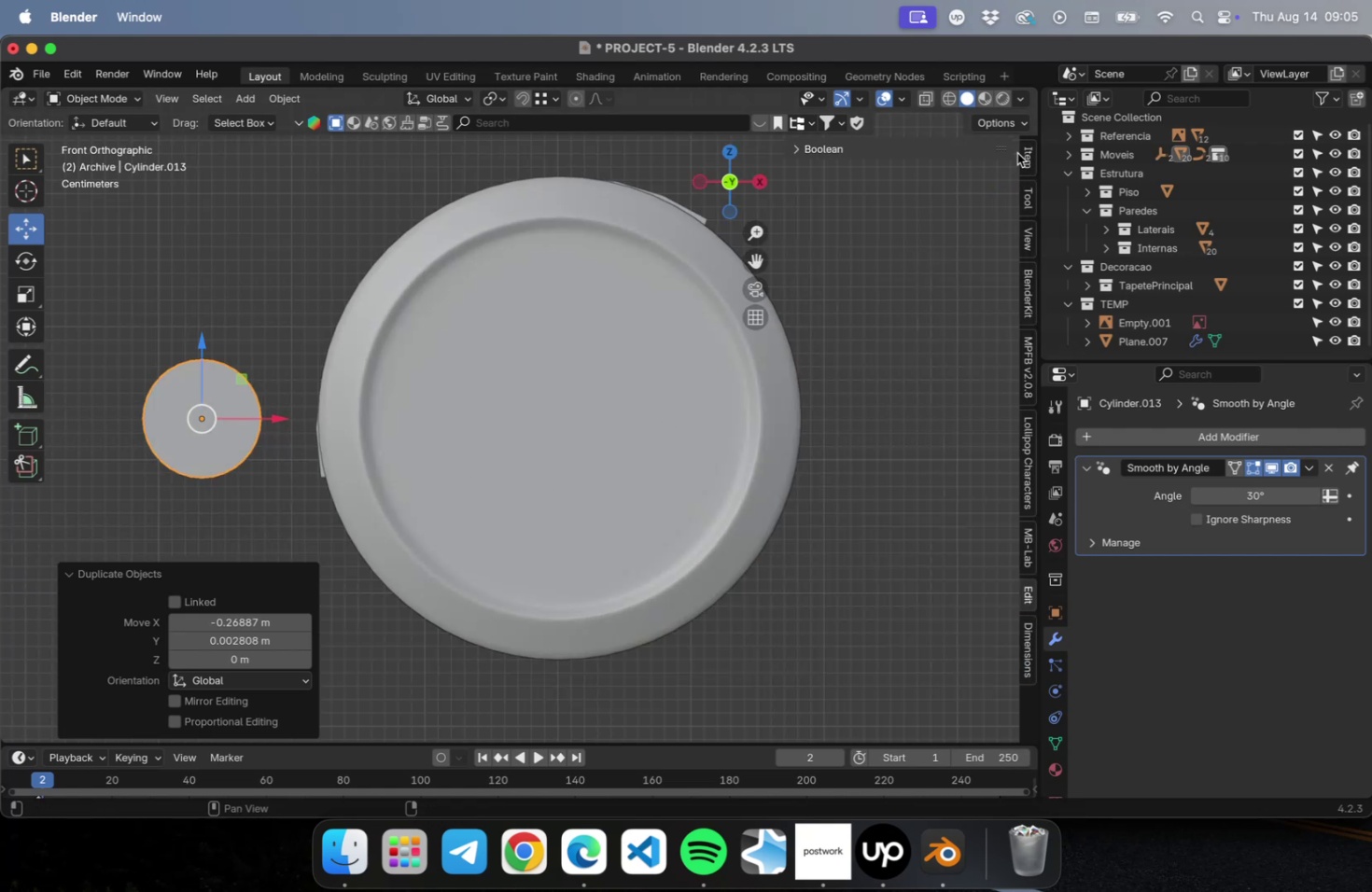 
left_click([1020, 154])
 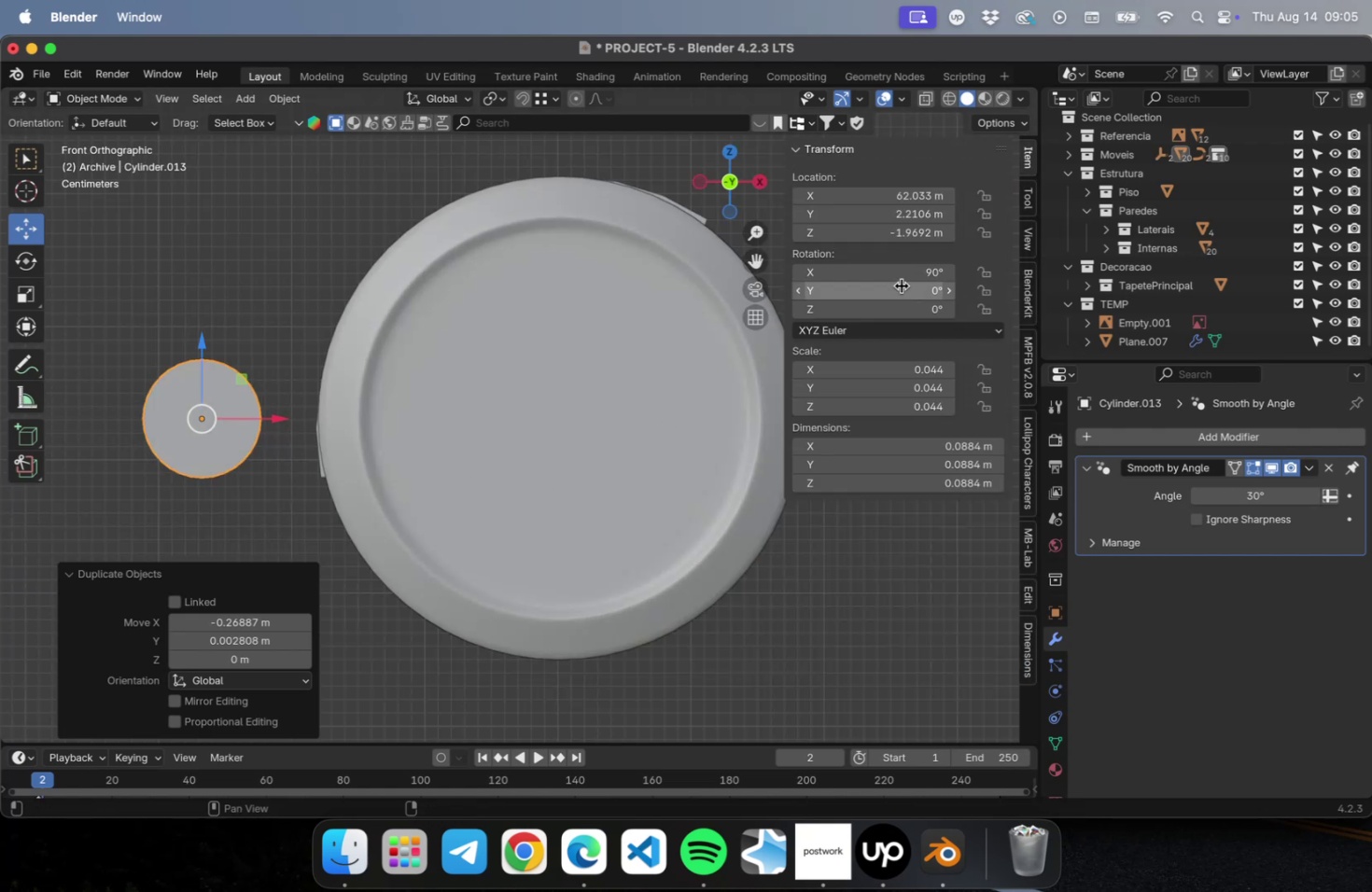 
left_click([899, 279])
 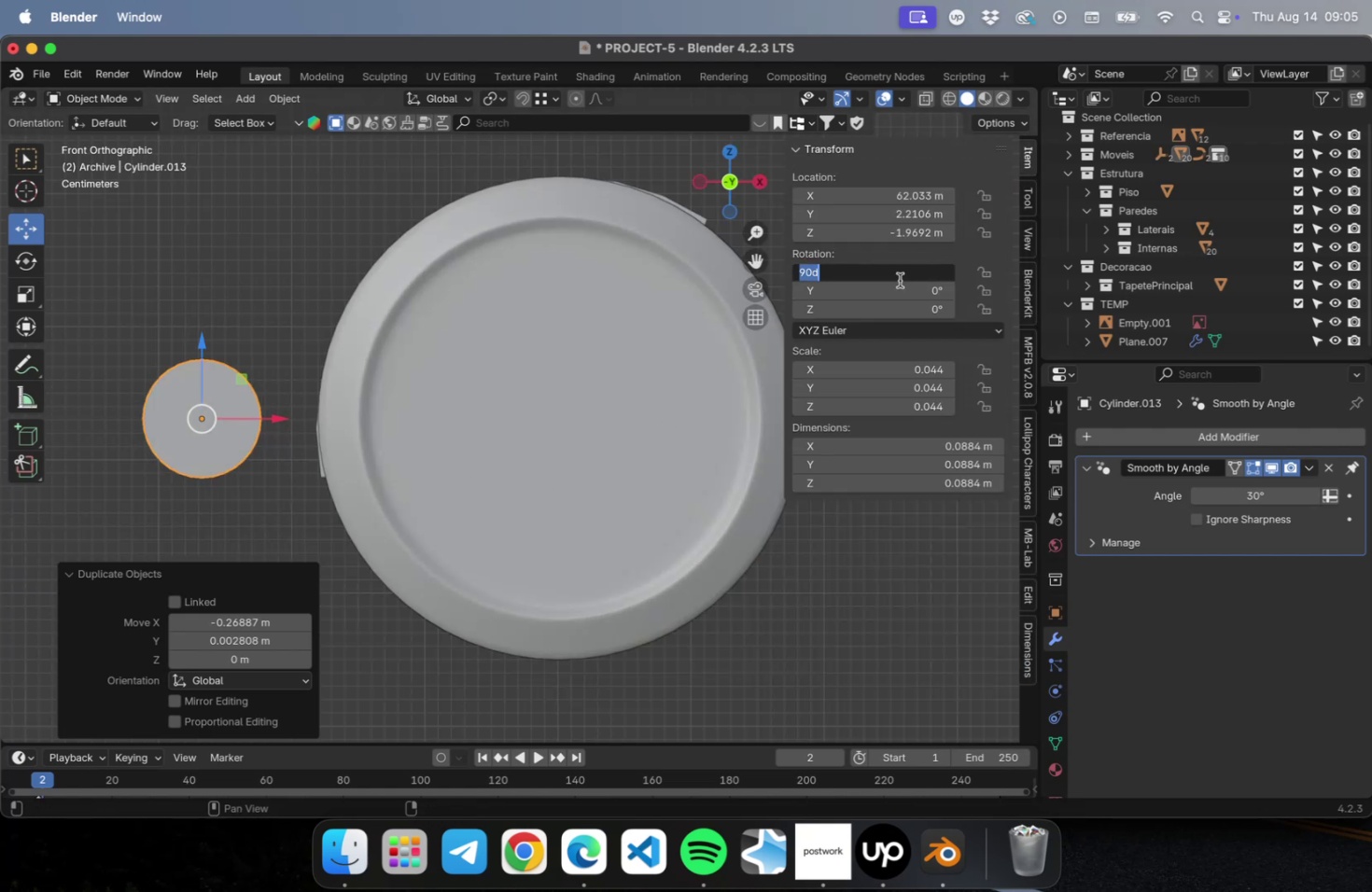 
key(0)
 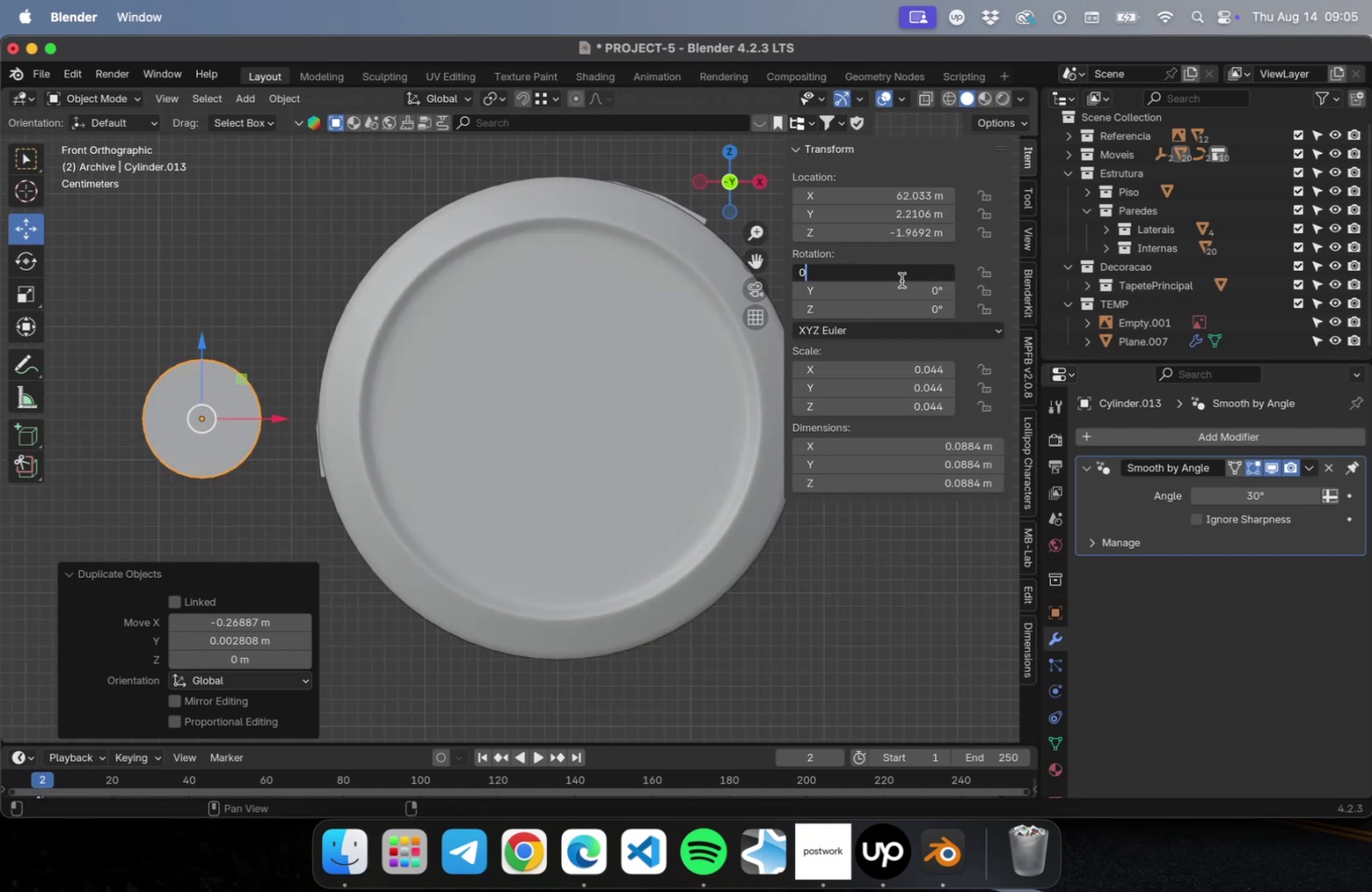 
key(Enter)
 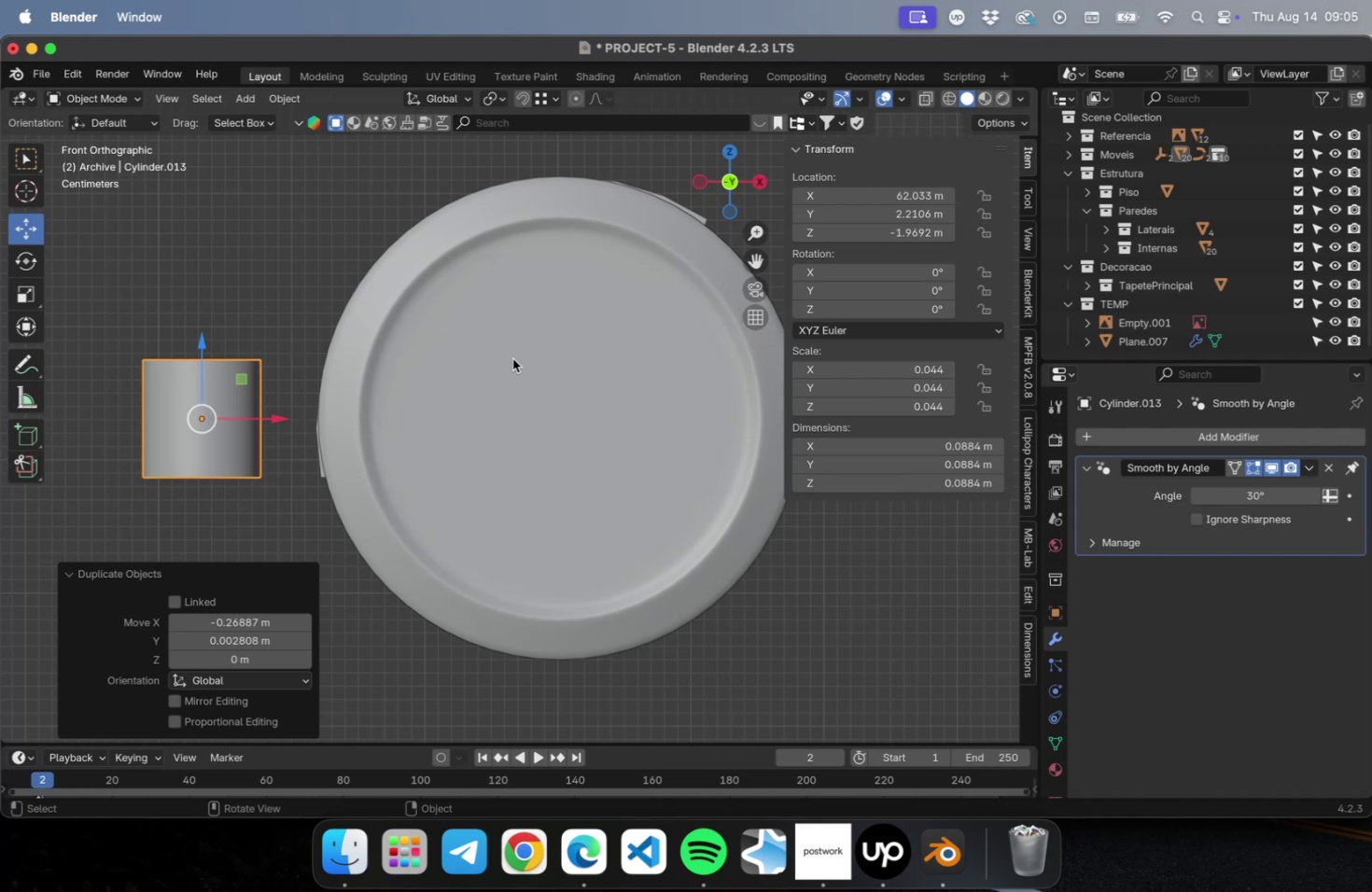 
hold_key(key=ShiftLeft, duration=0.53)
 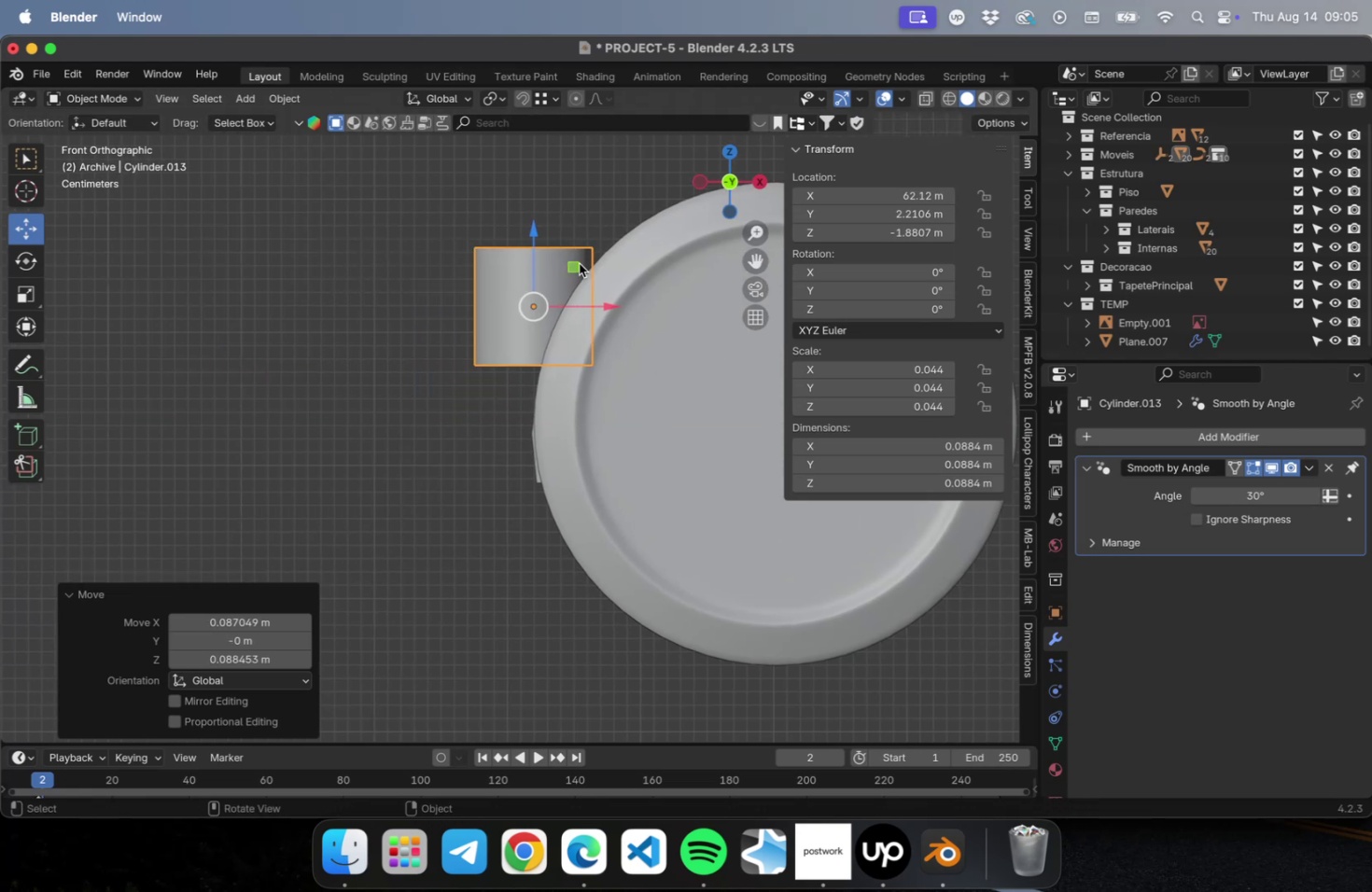 
key(NumLock)
 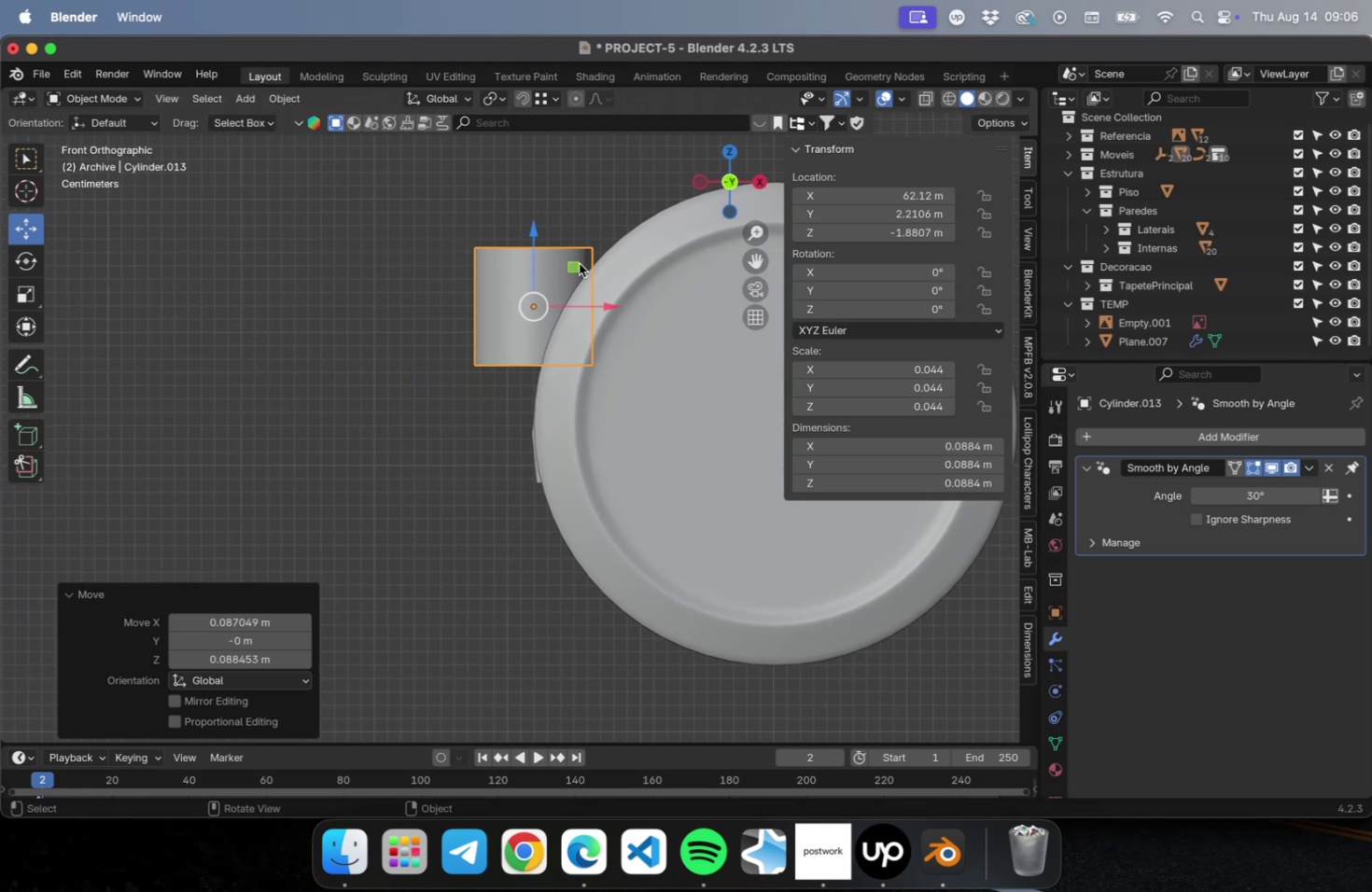 
key(Numpad3)
 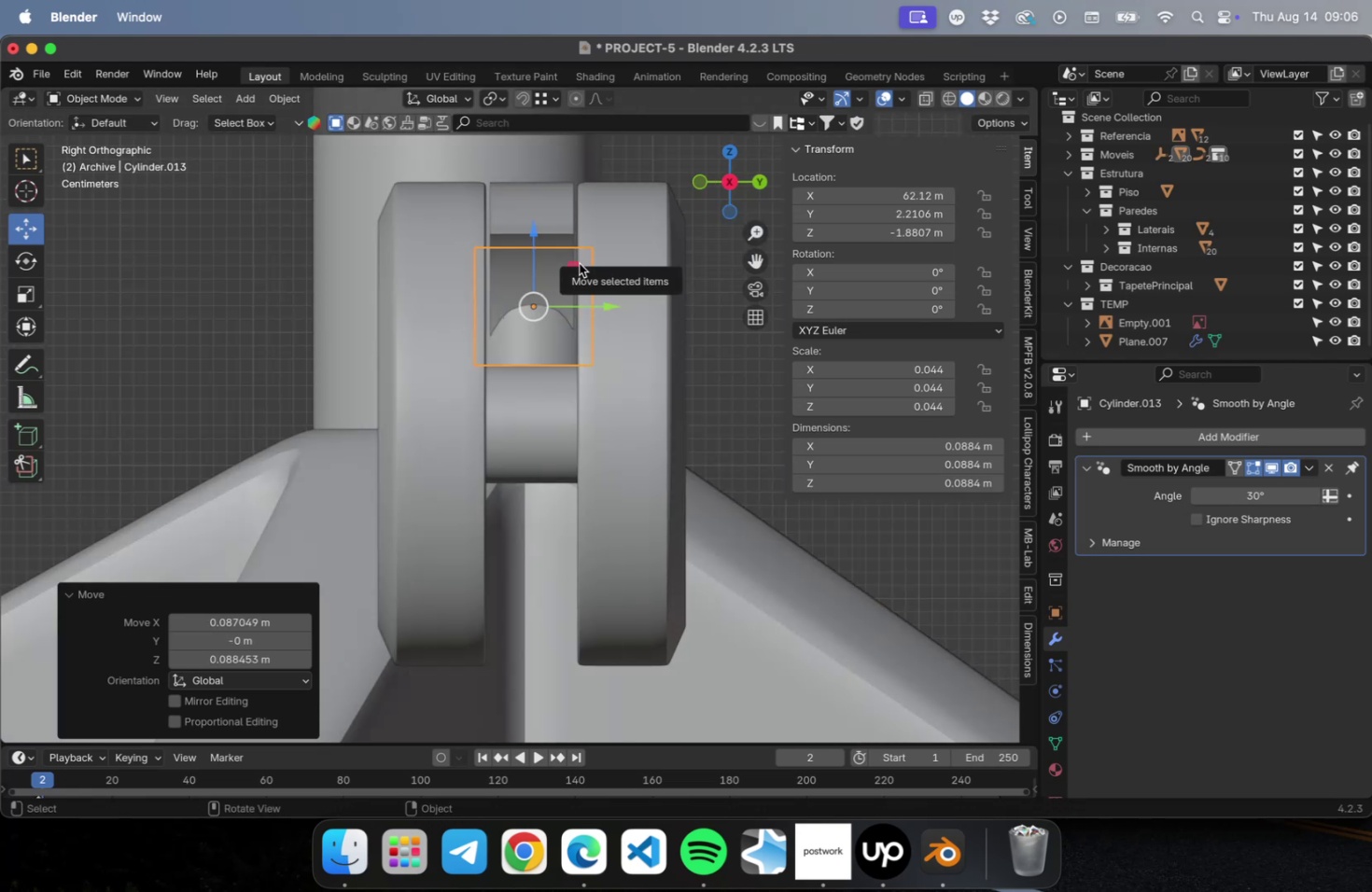 
key(S)
 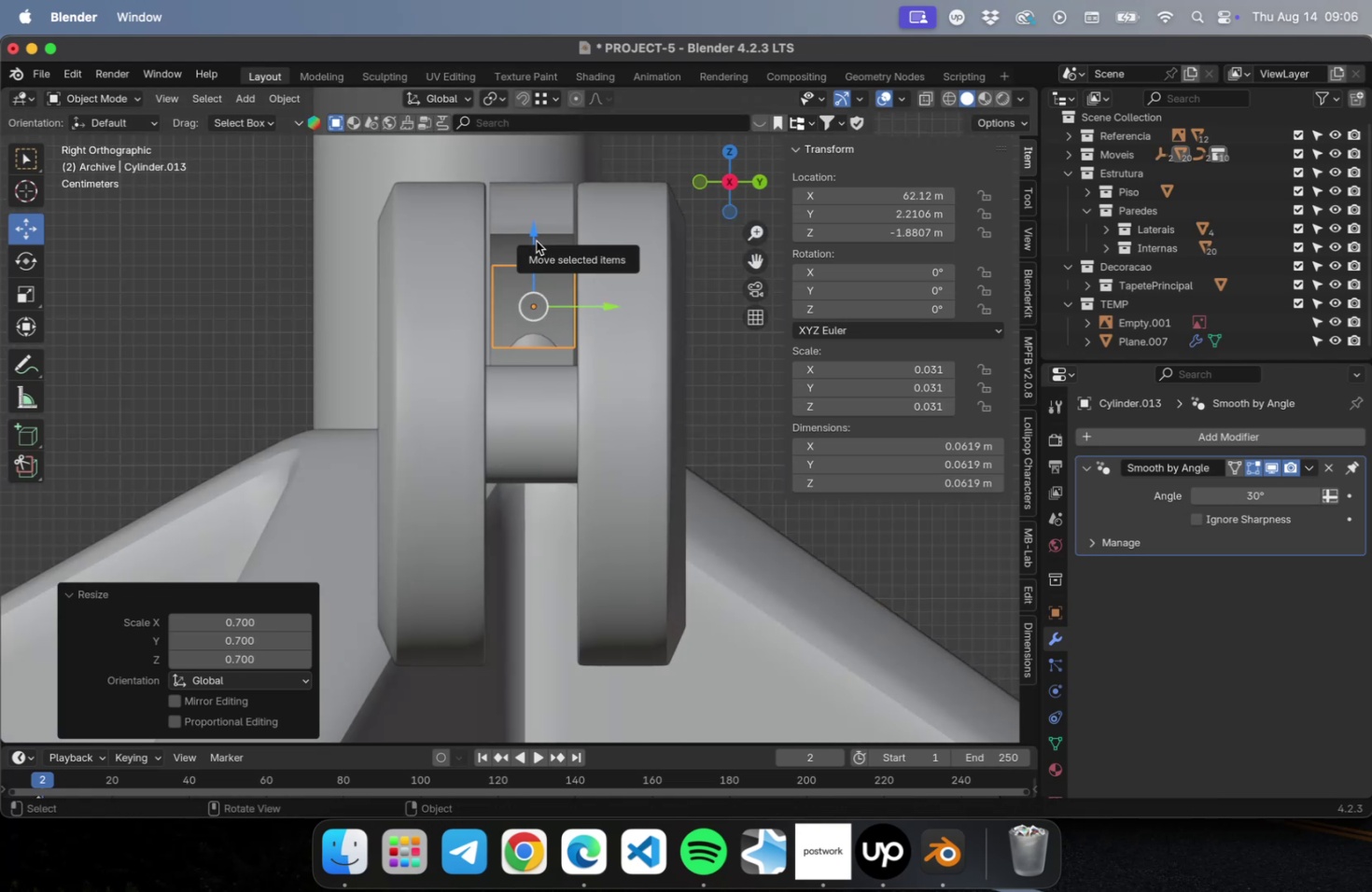 
key(NumLock)
 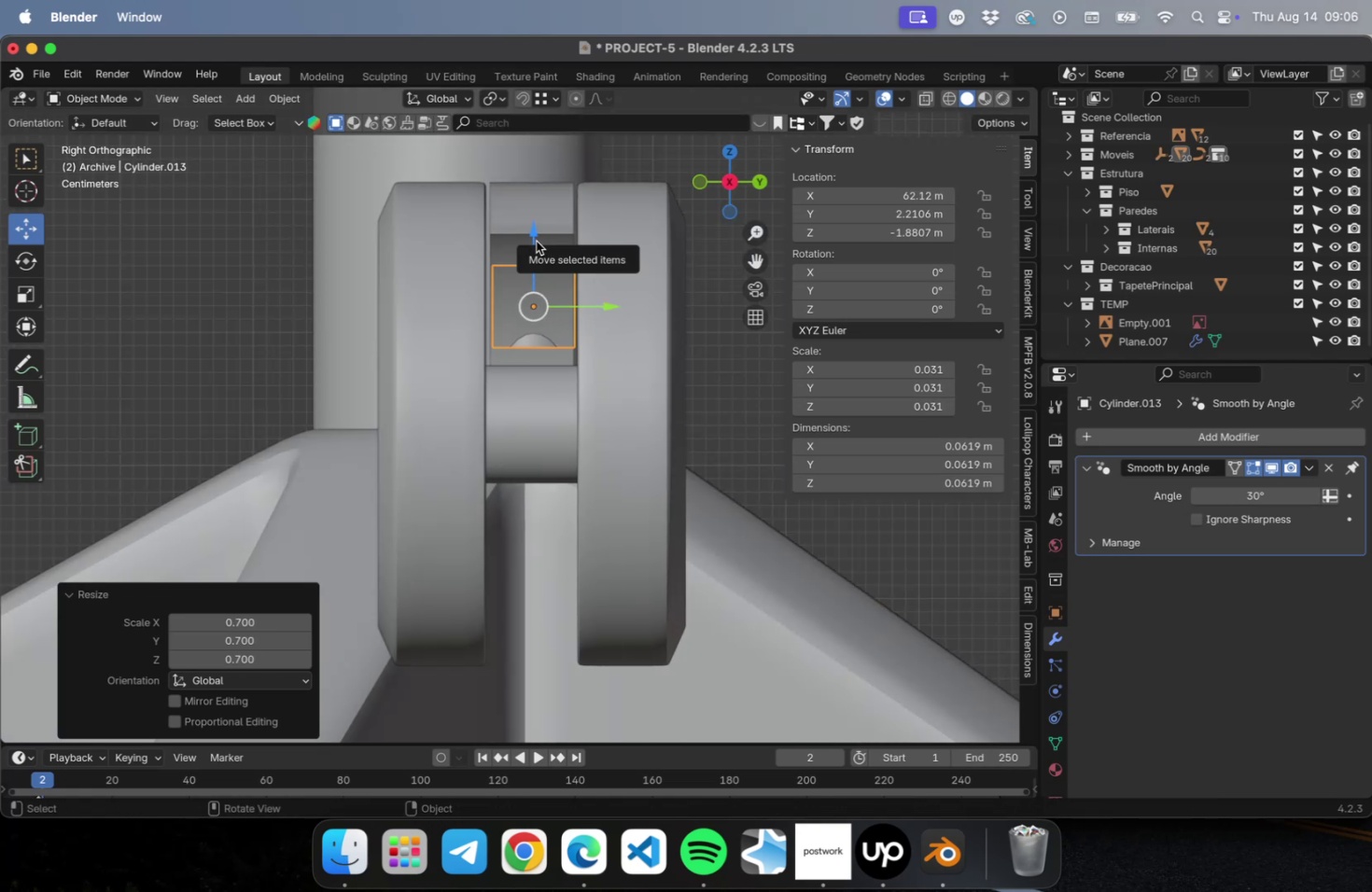 
key(Numpad1)
 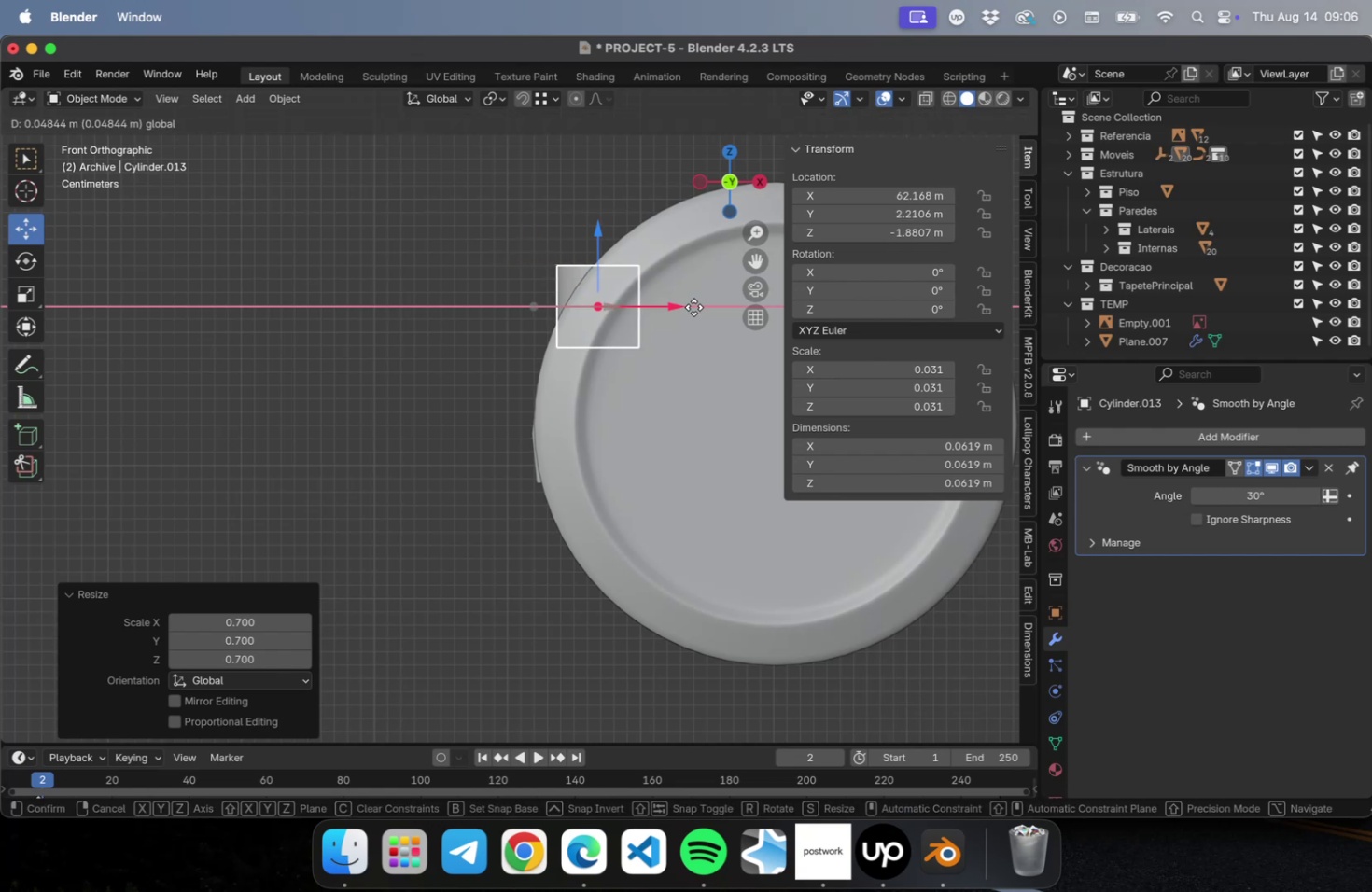 
scroll: coordinate [681, 313], scroll_direction: down, amount: 4.0
 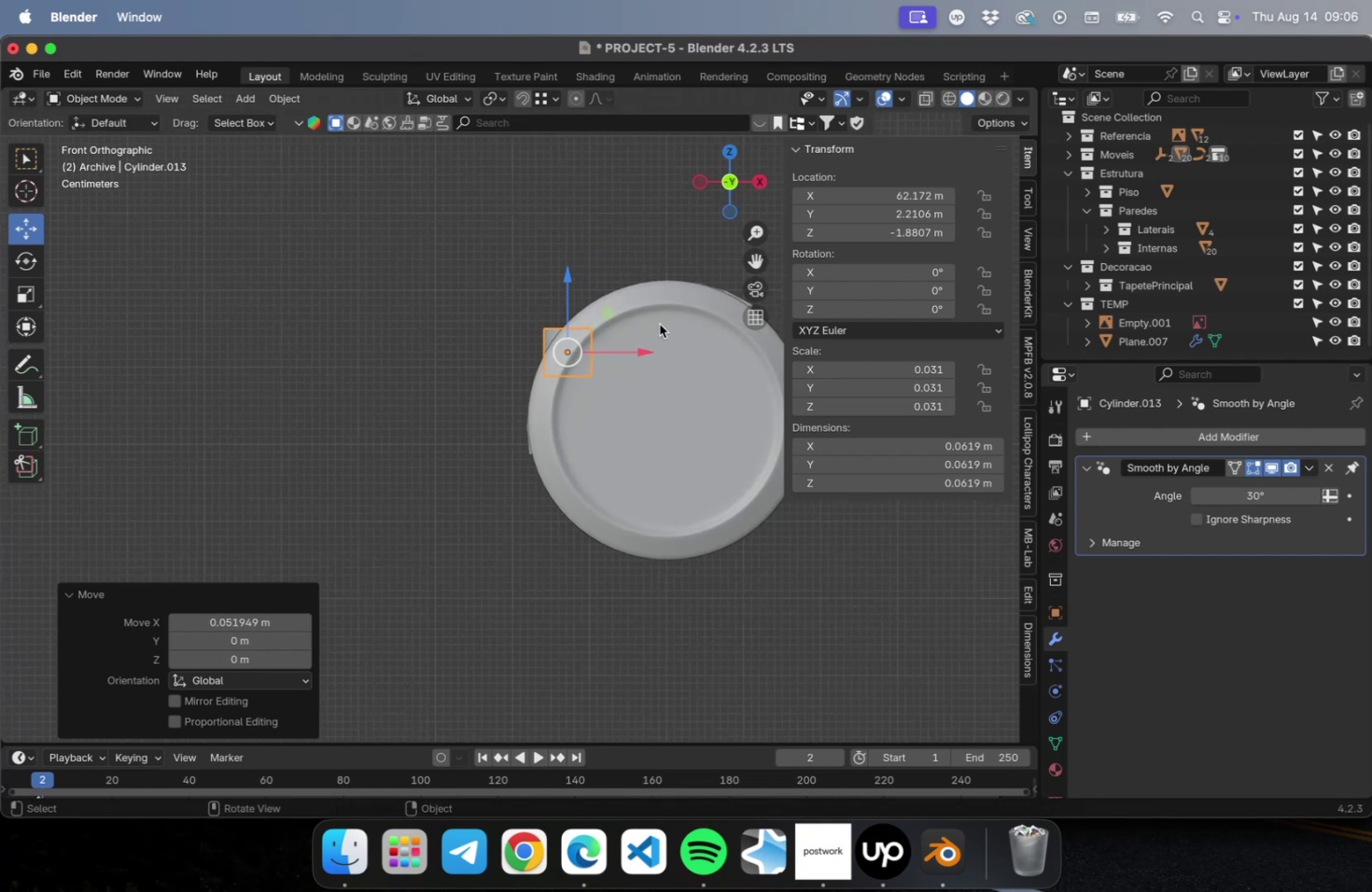 
key(Tab)
 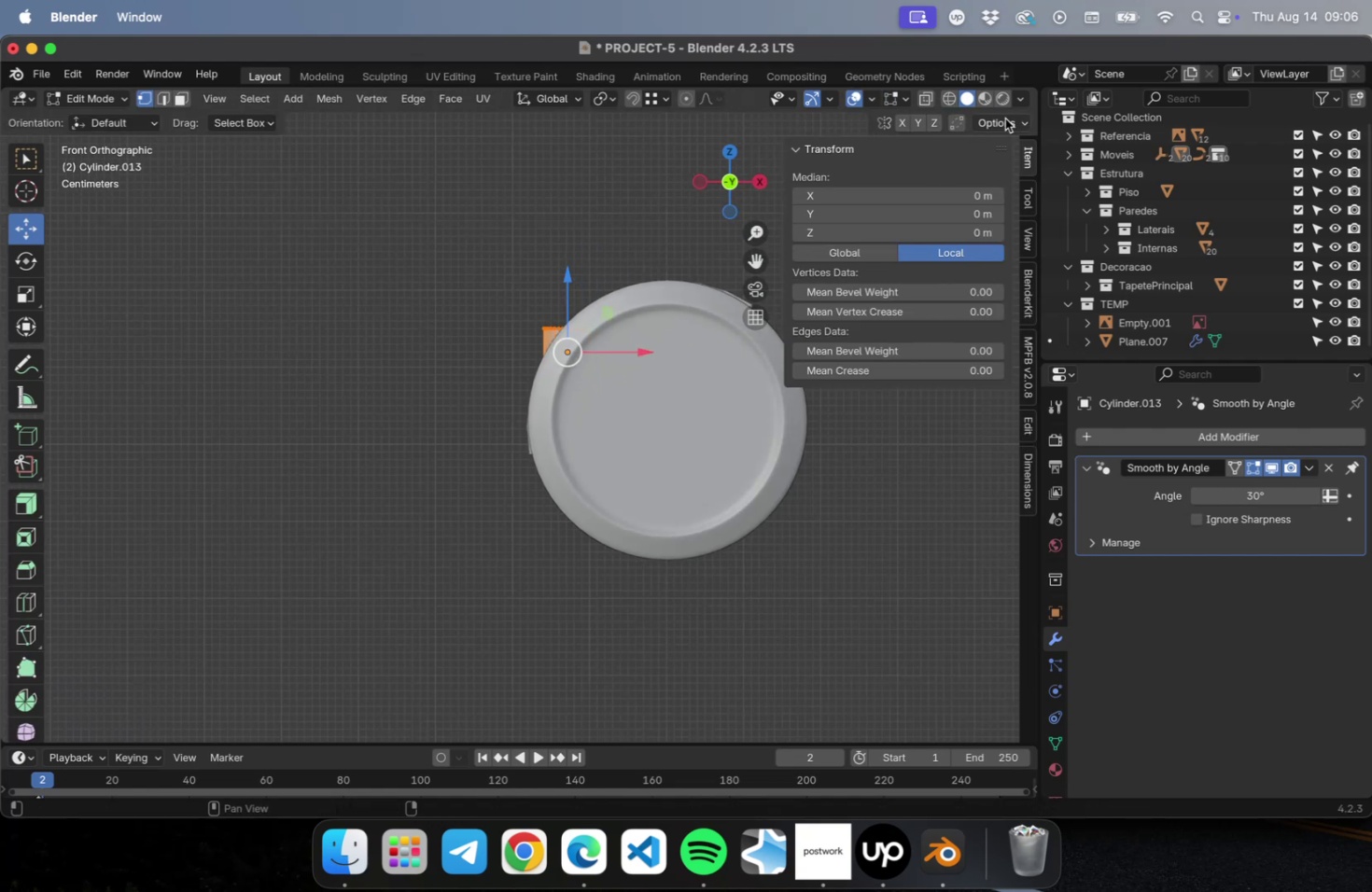 
left_click([946, 93])
 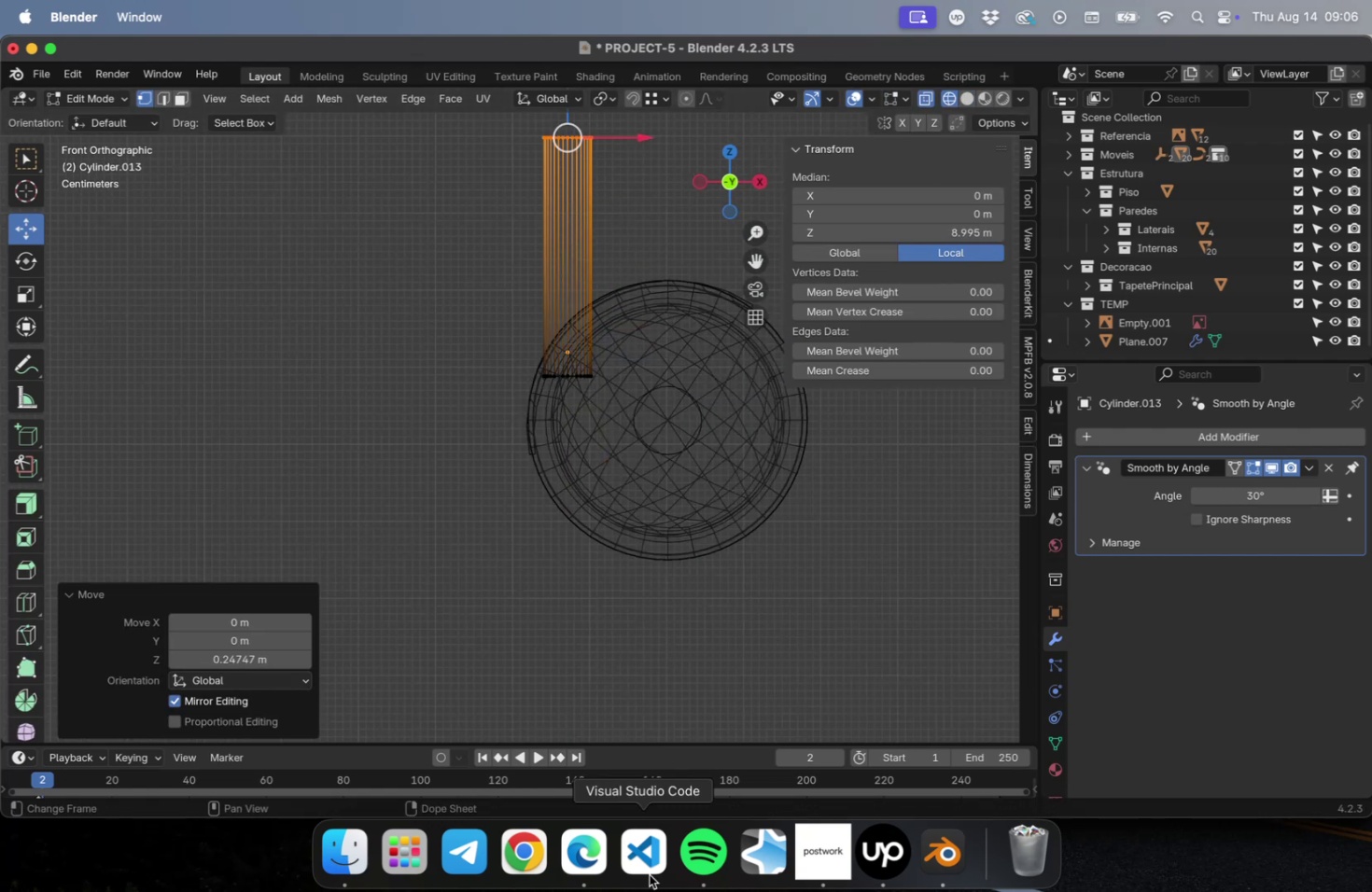 
key(Tab)
 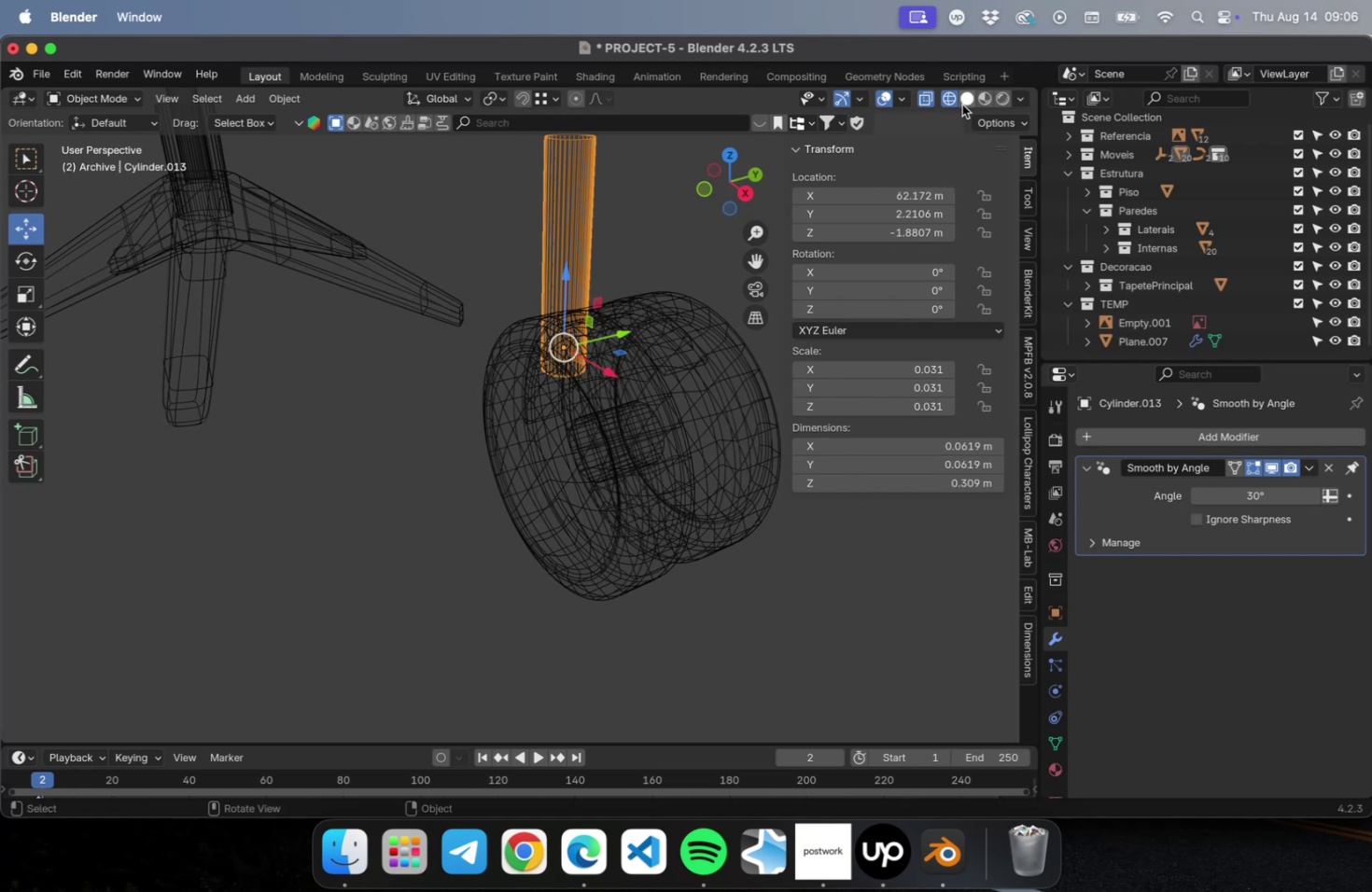 
left_click([697, 261])
 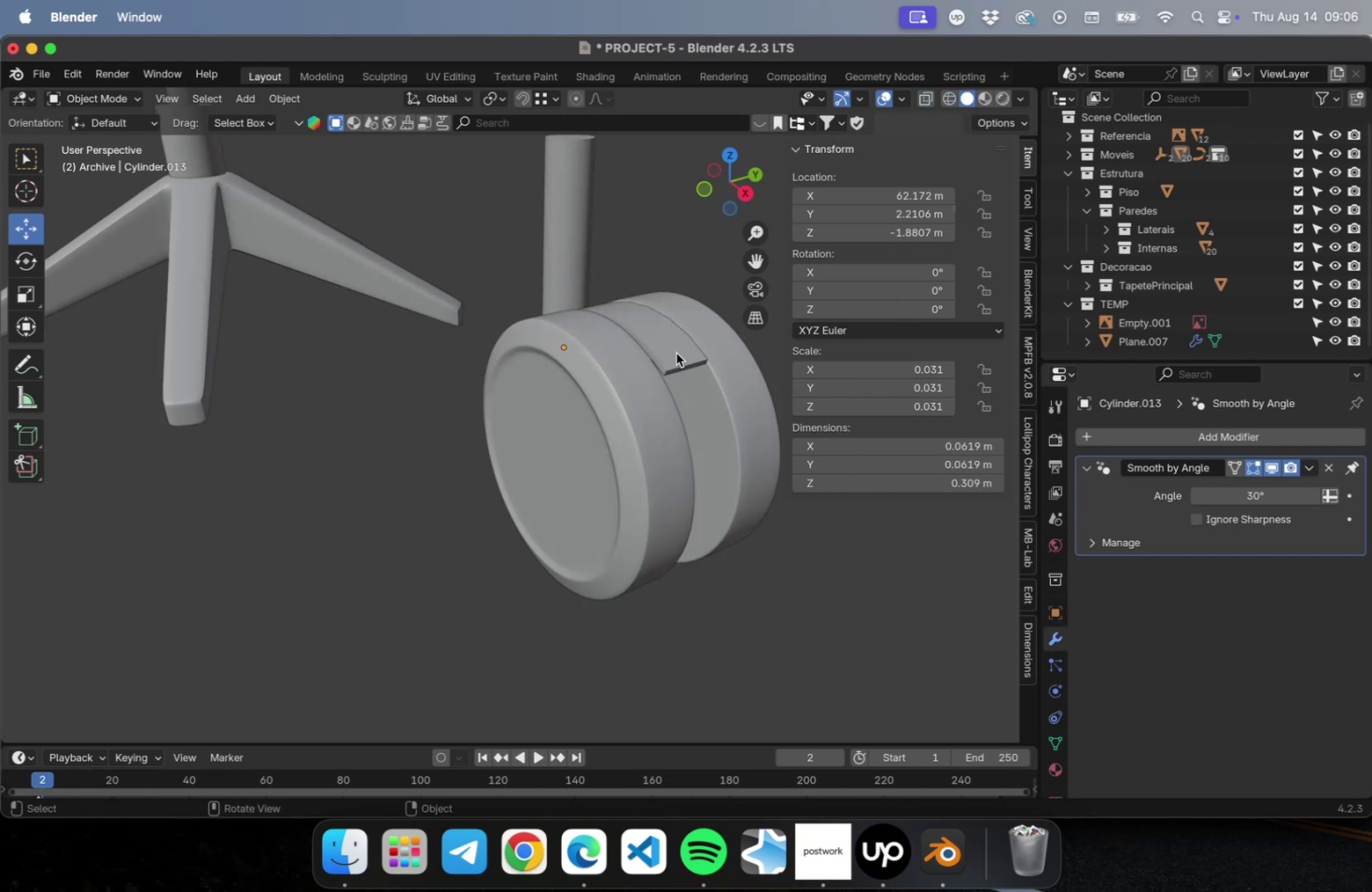 
left_click([676, 353])
 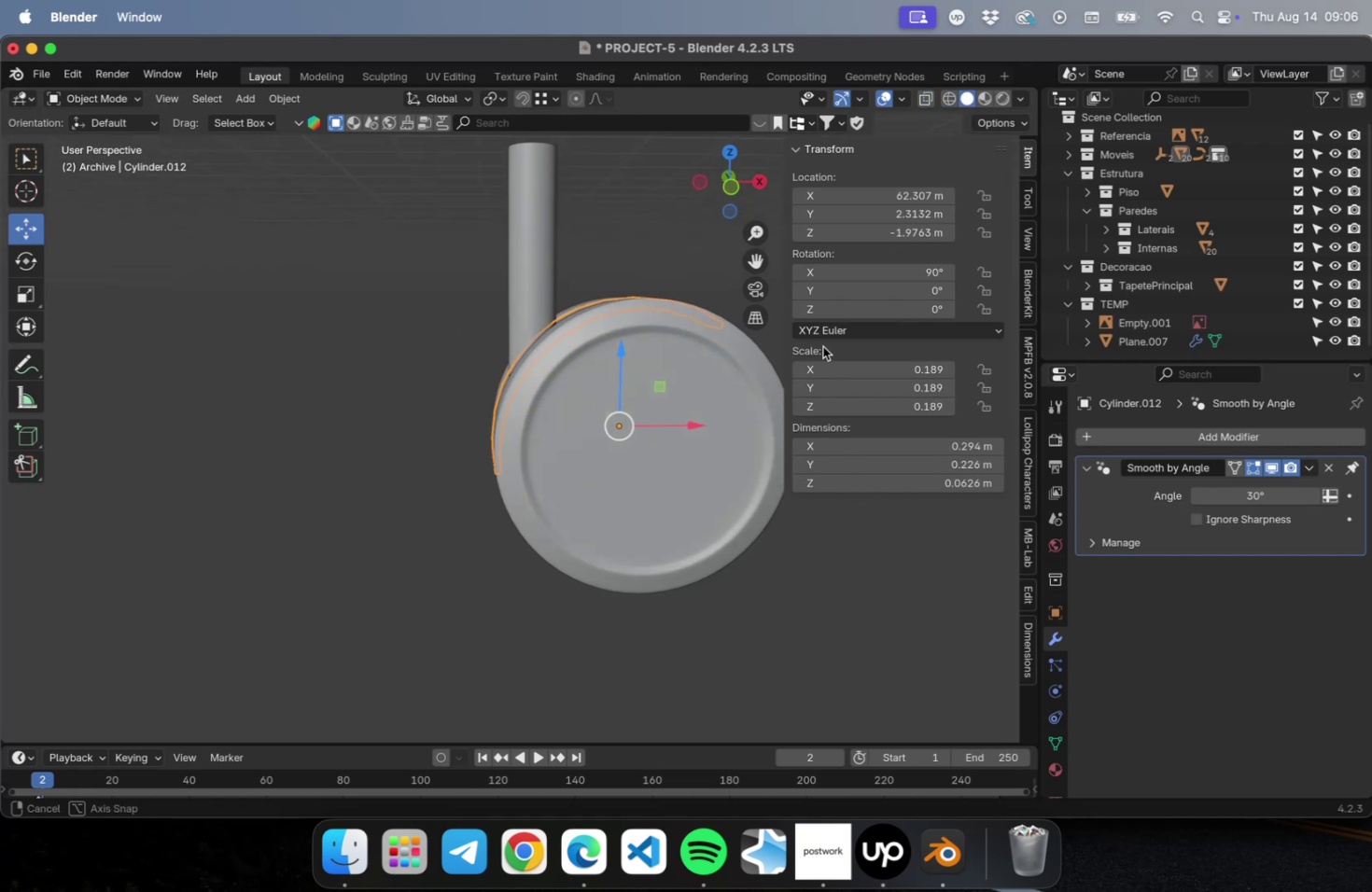 
key(NumLock)
 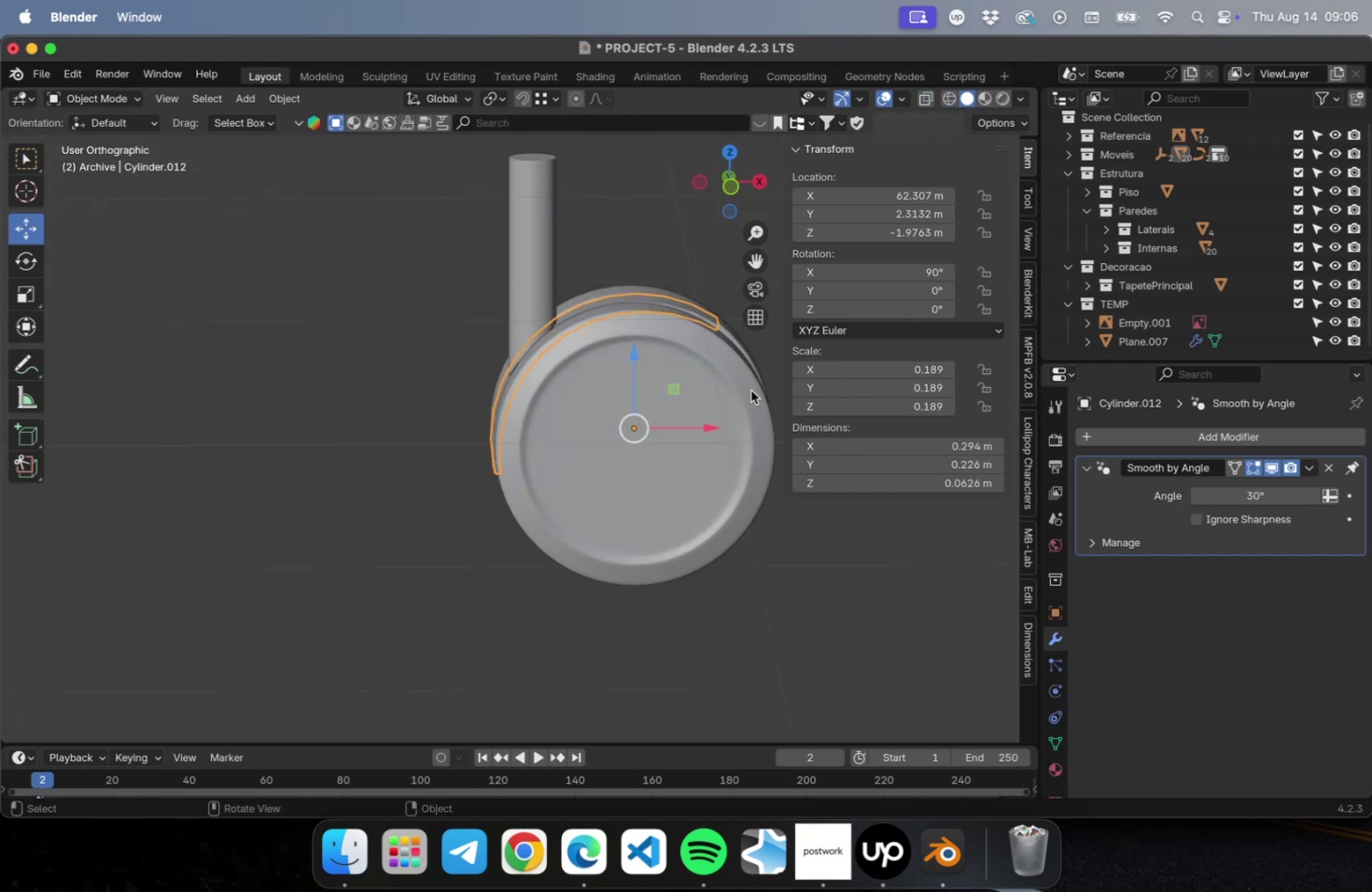 
key(Numpad3)
 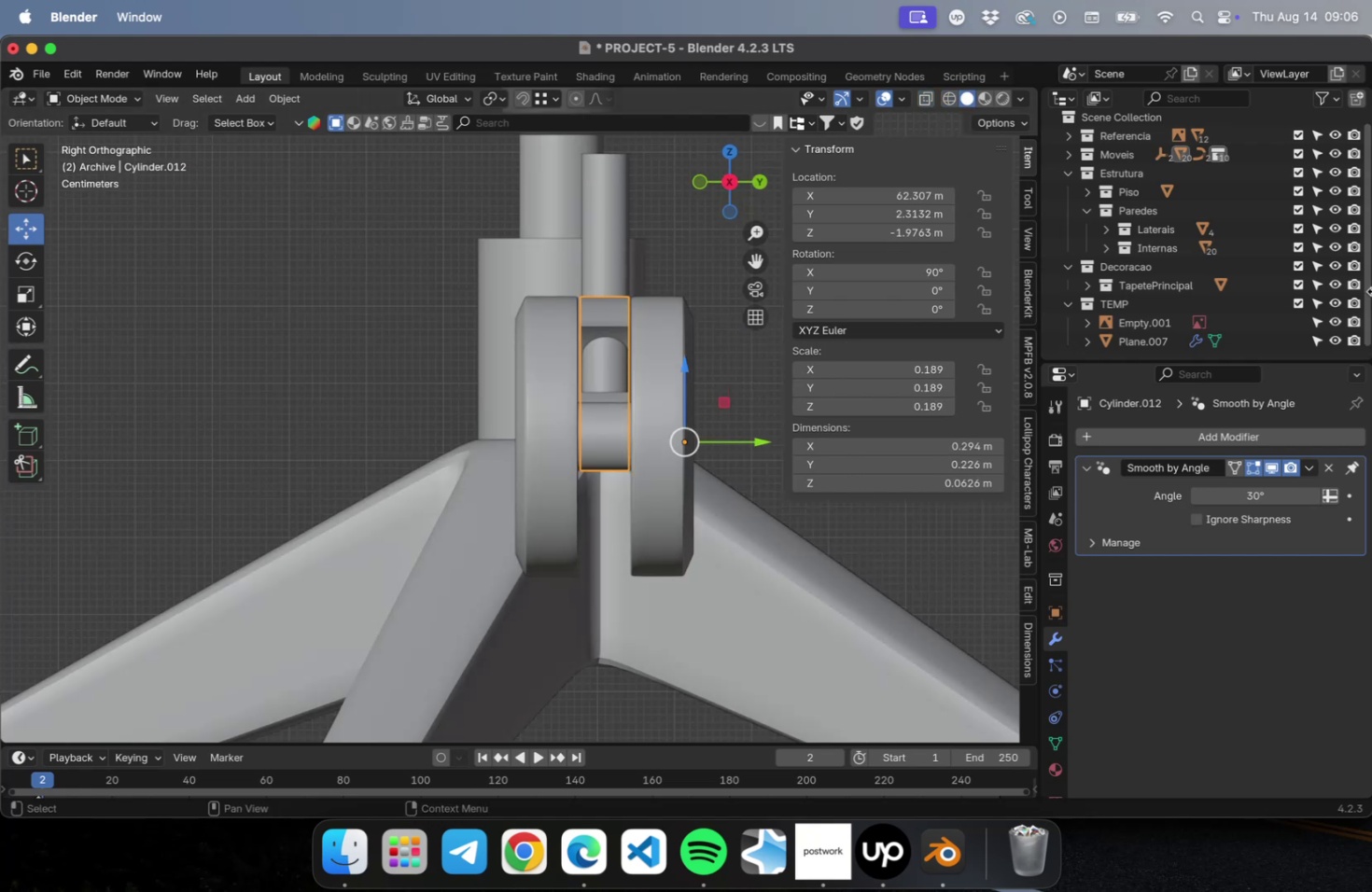 
hold_key(key=NumLock, duration=2.37)
 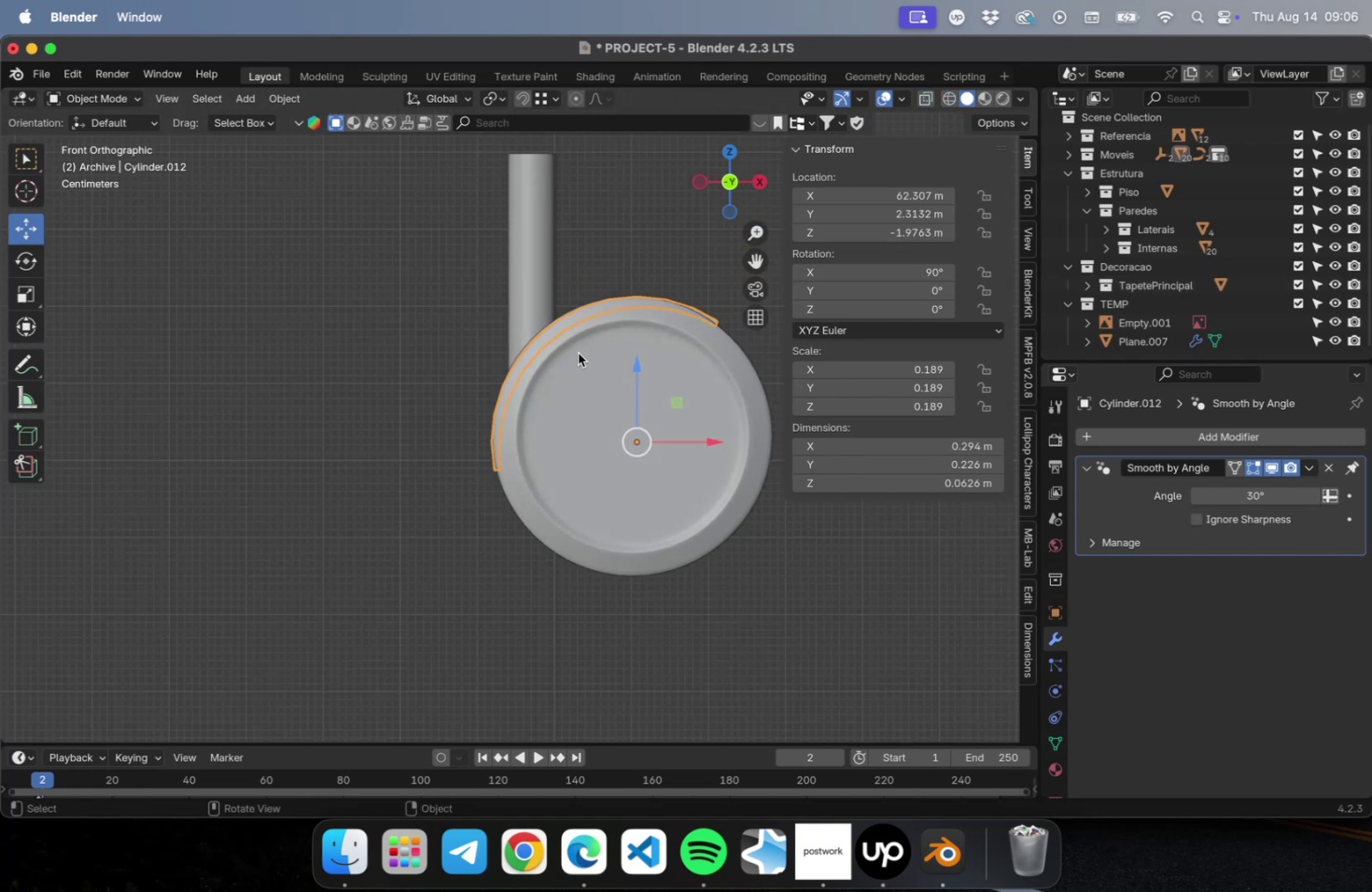 
key(Numpad1)
 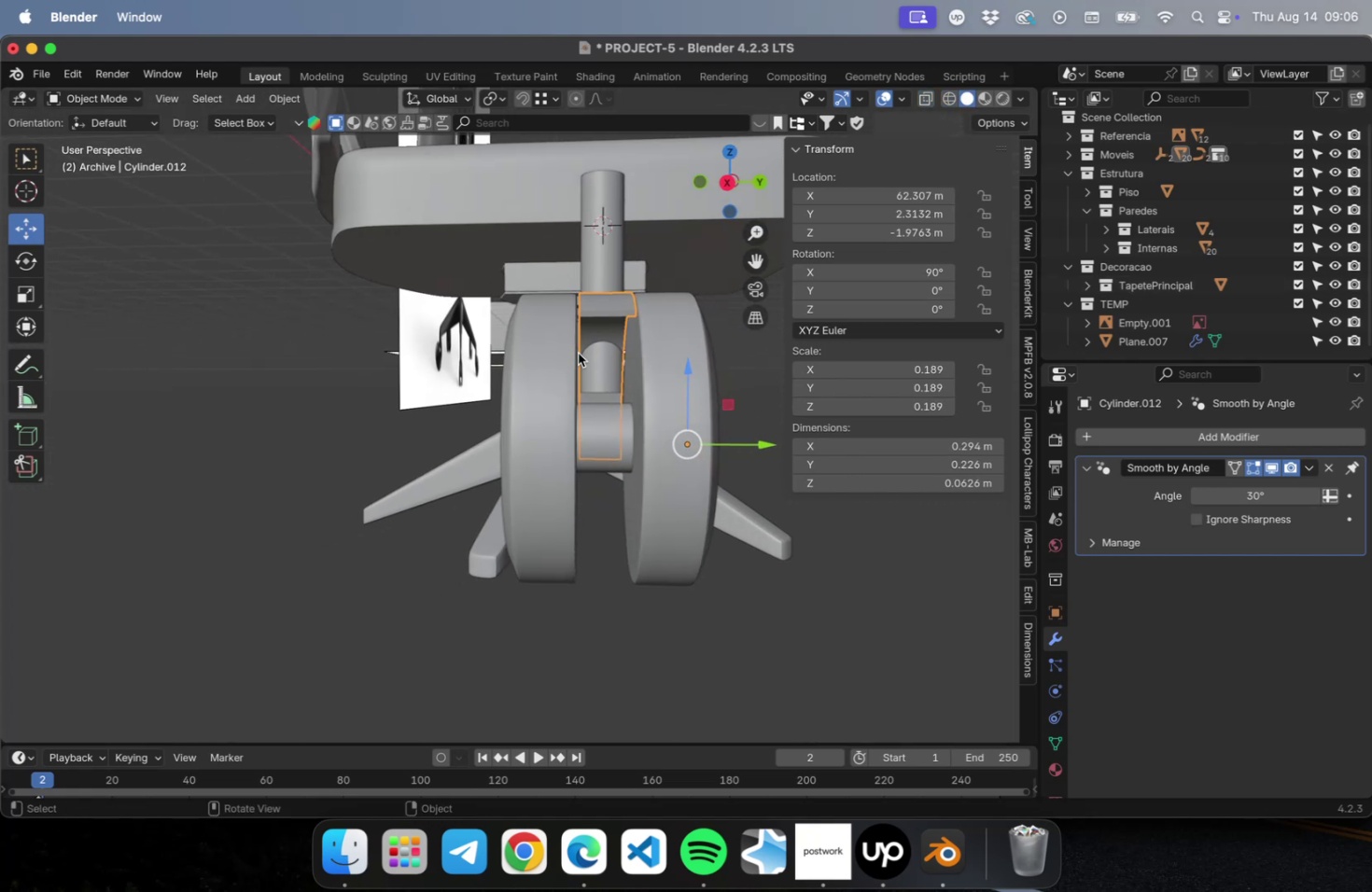 
key(Numpad1)
 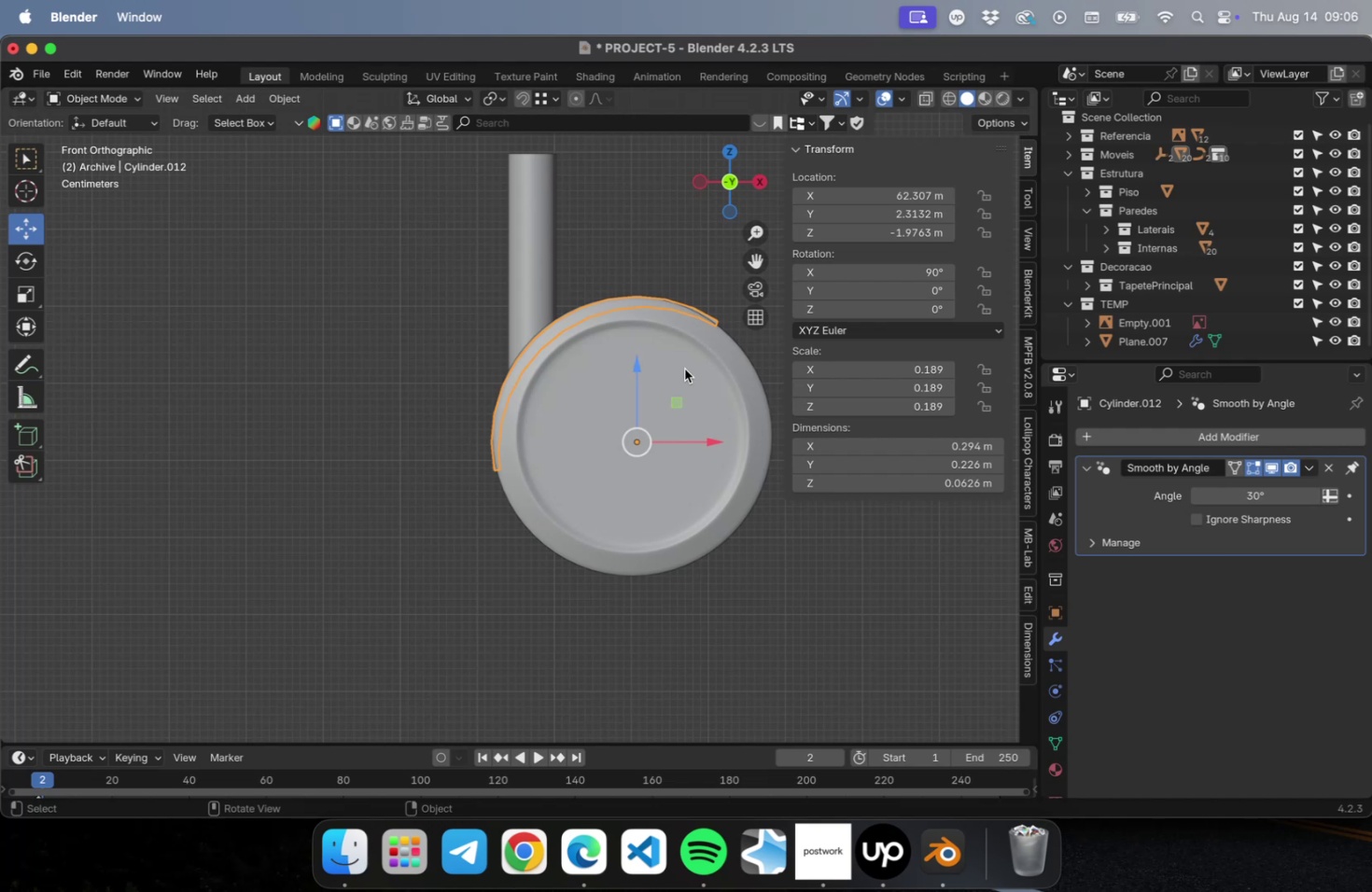 
key(S)
 